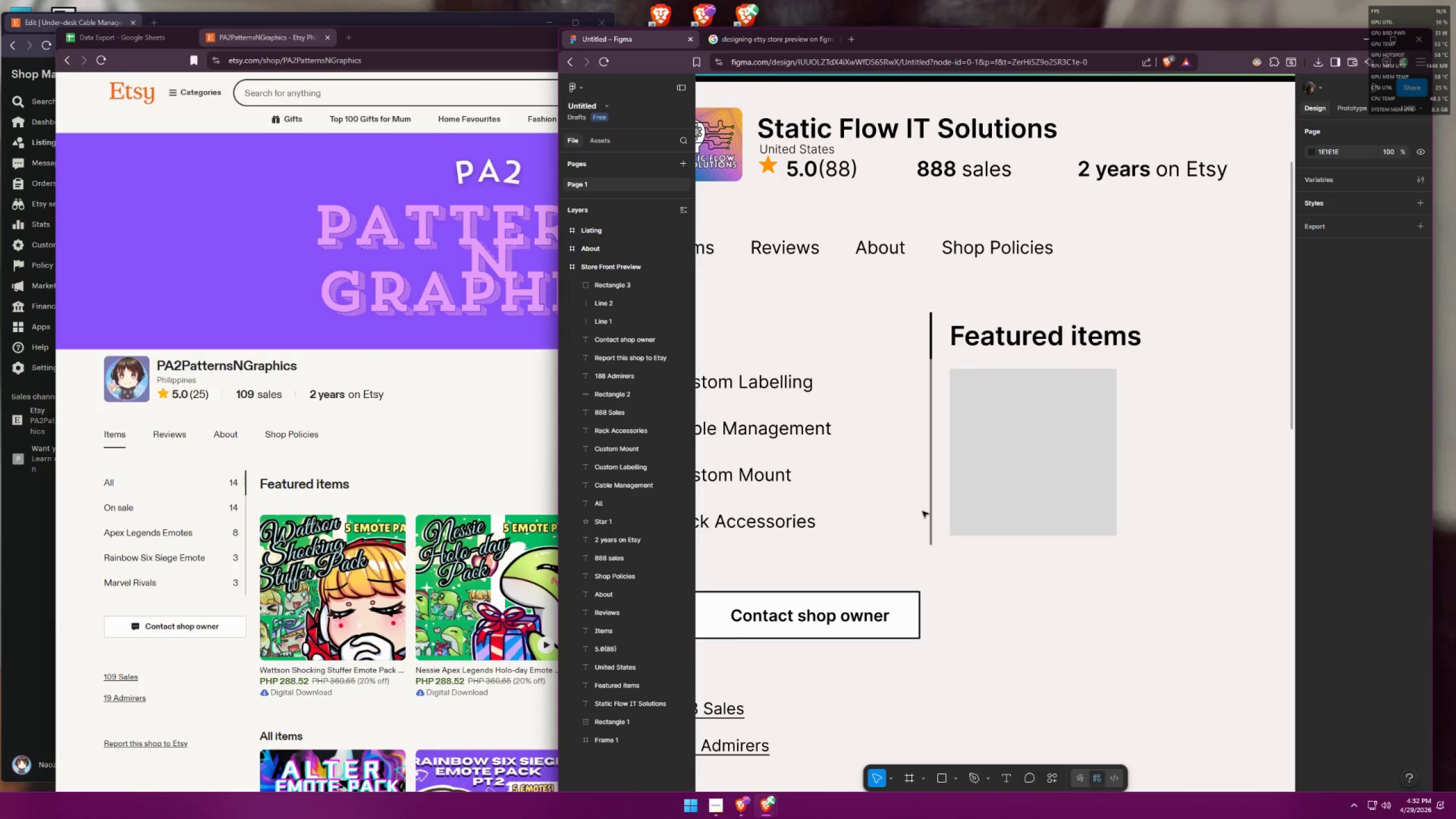 
key(Control+Shift+Z)
 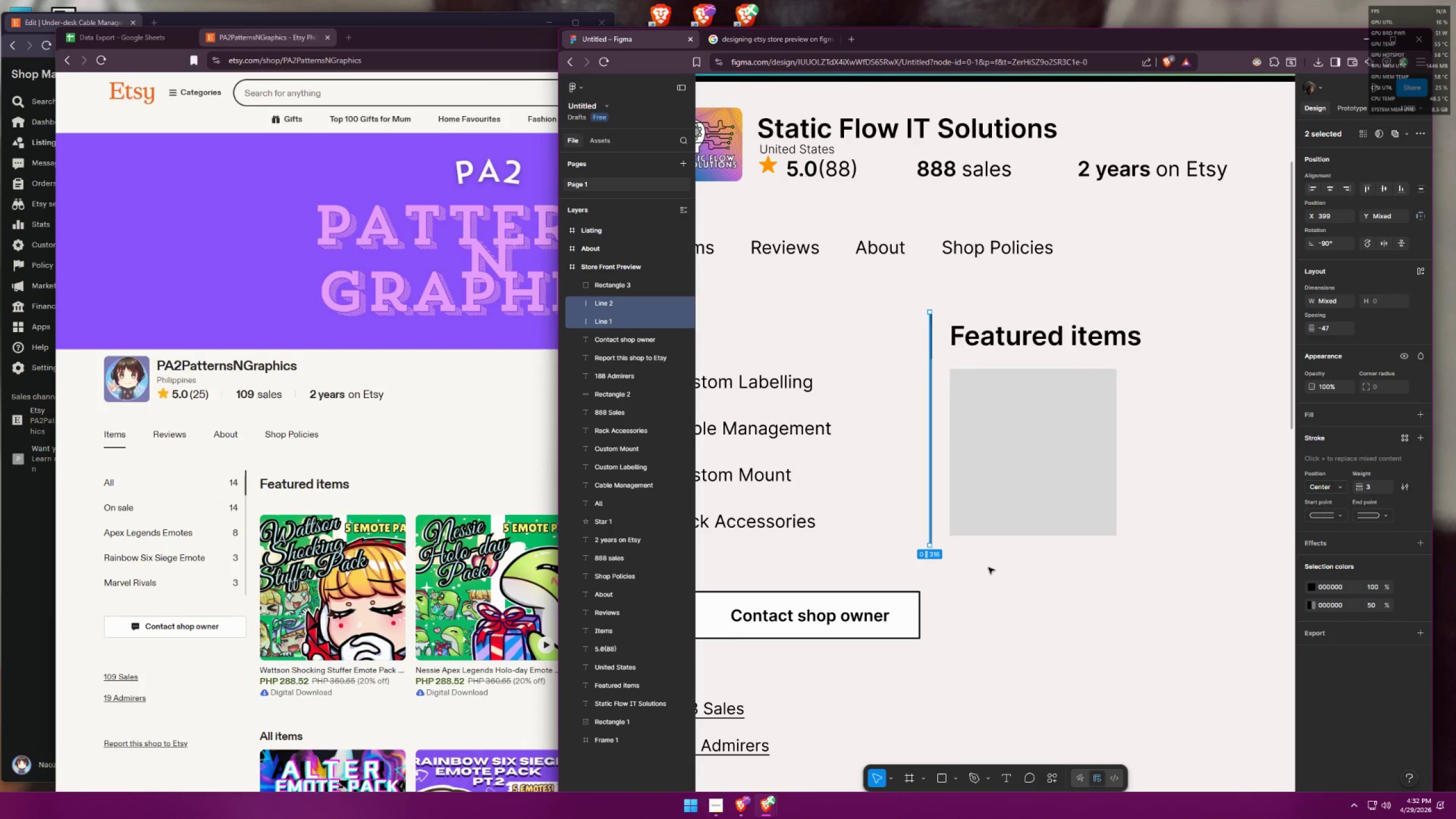 
key(ArrowLeft)
 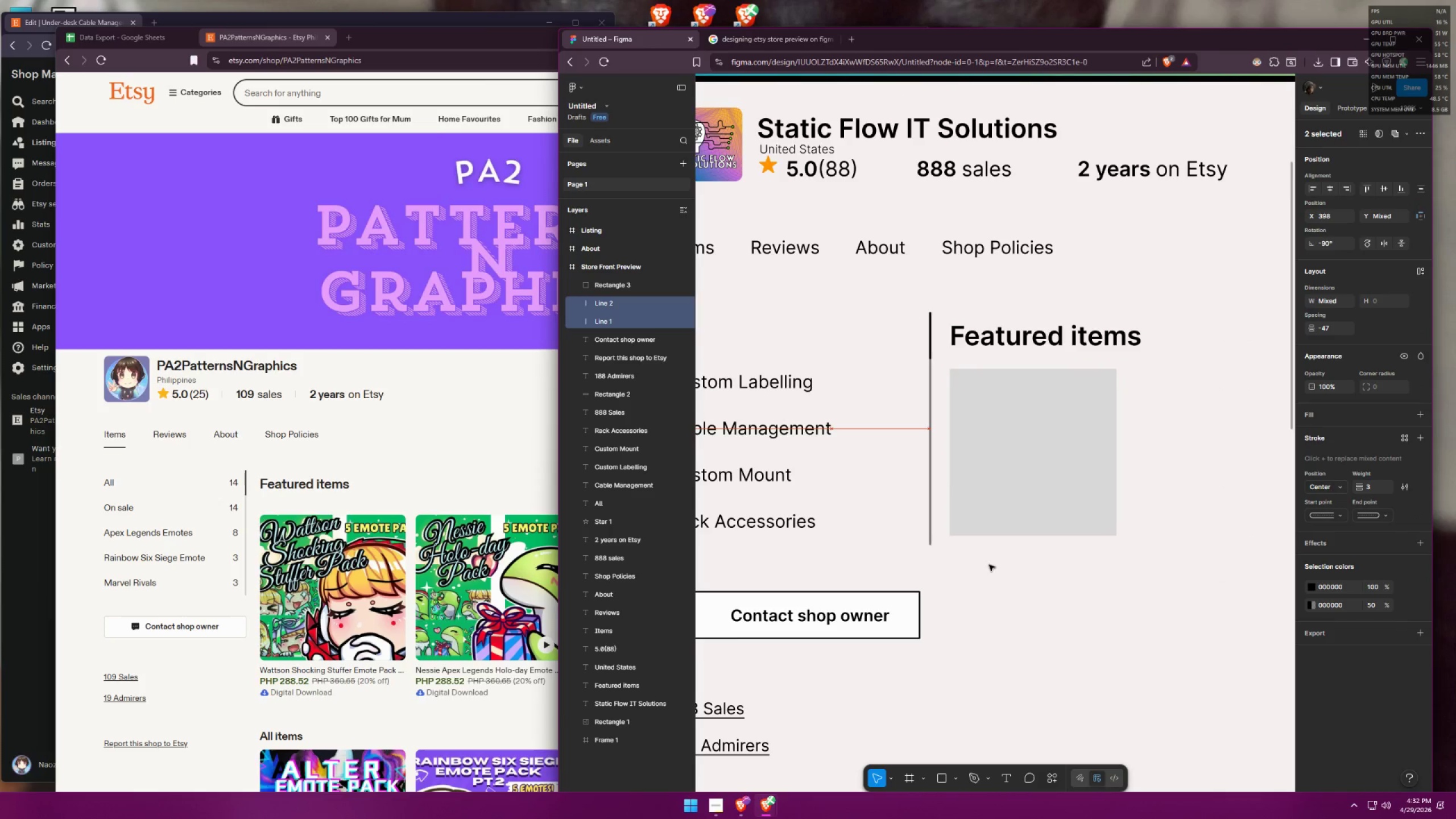 
key(ArrowLeft)
 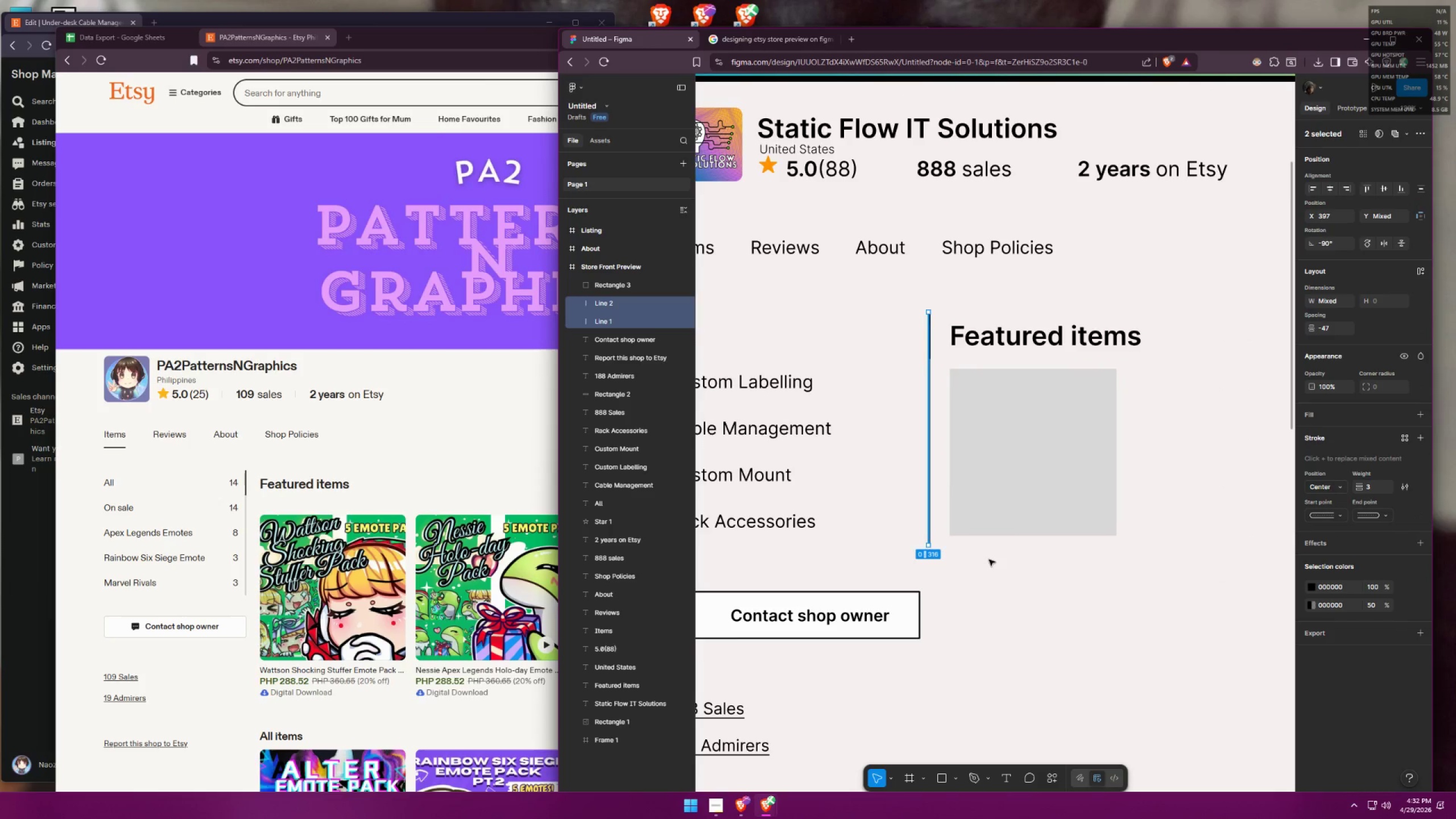 
key(ArrowLeft)
 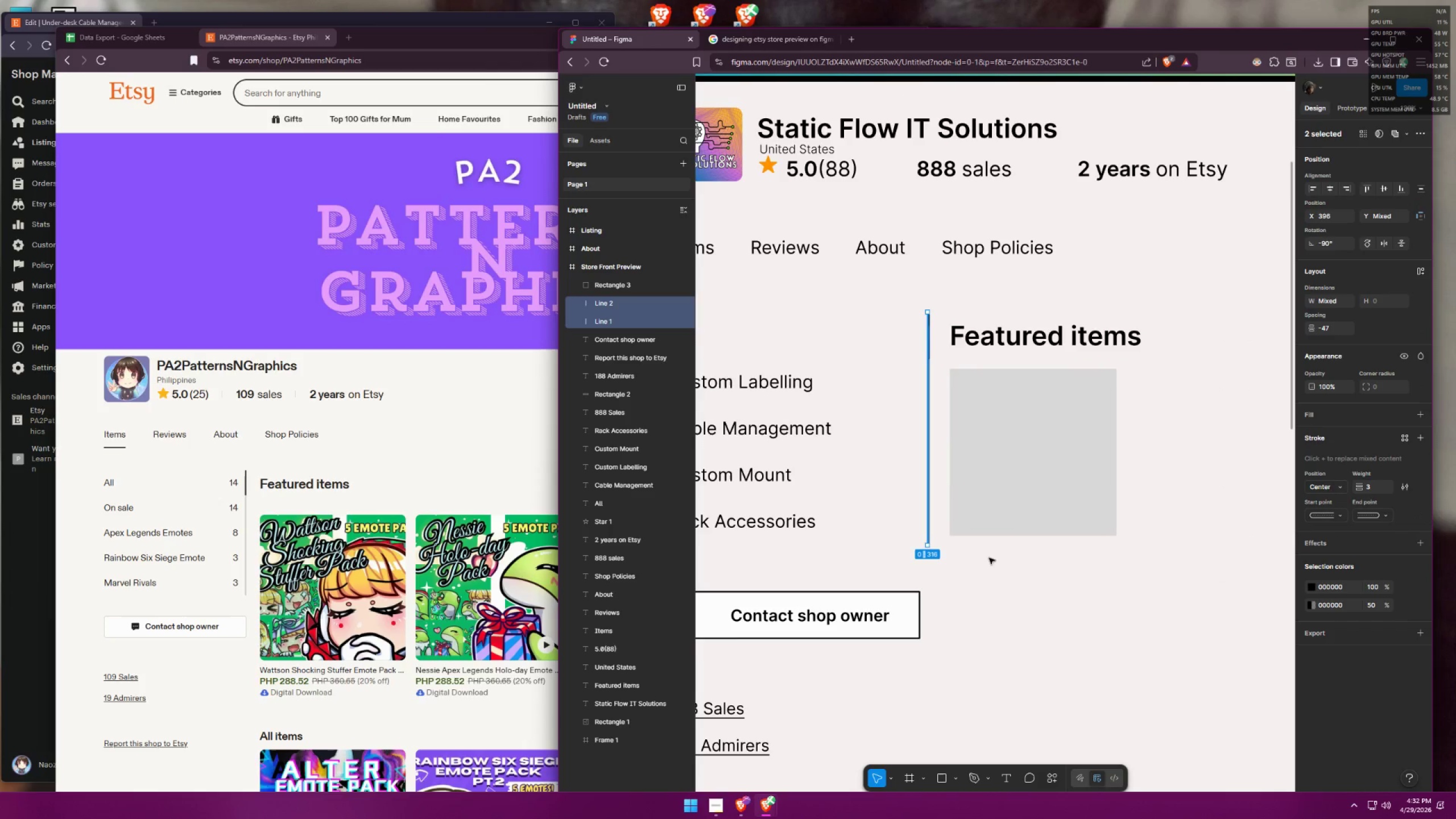 
key(ArrowLeft)
 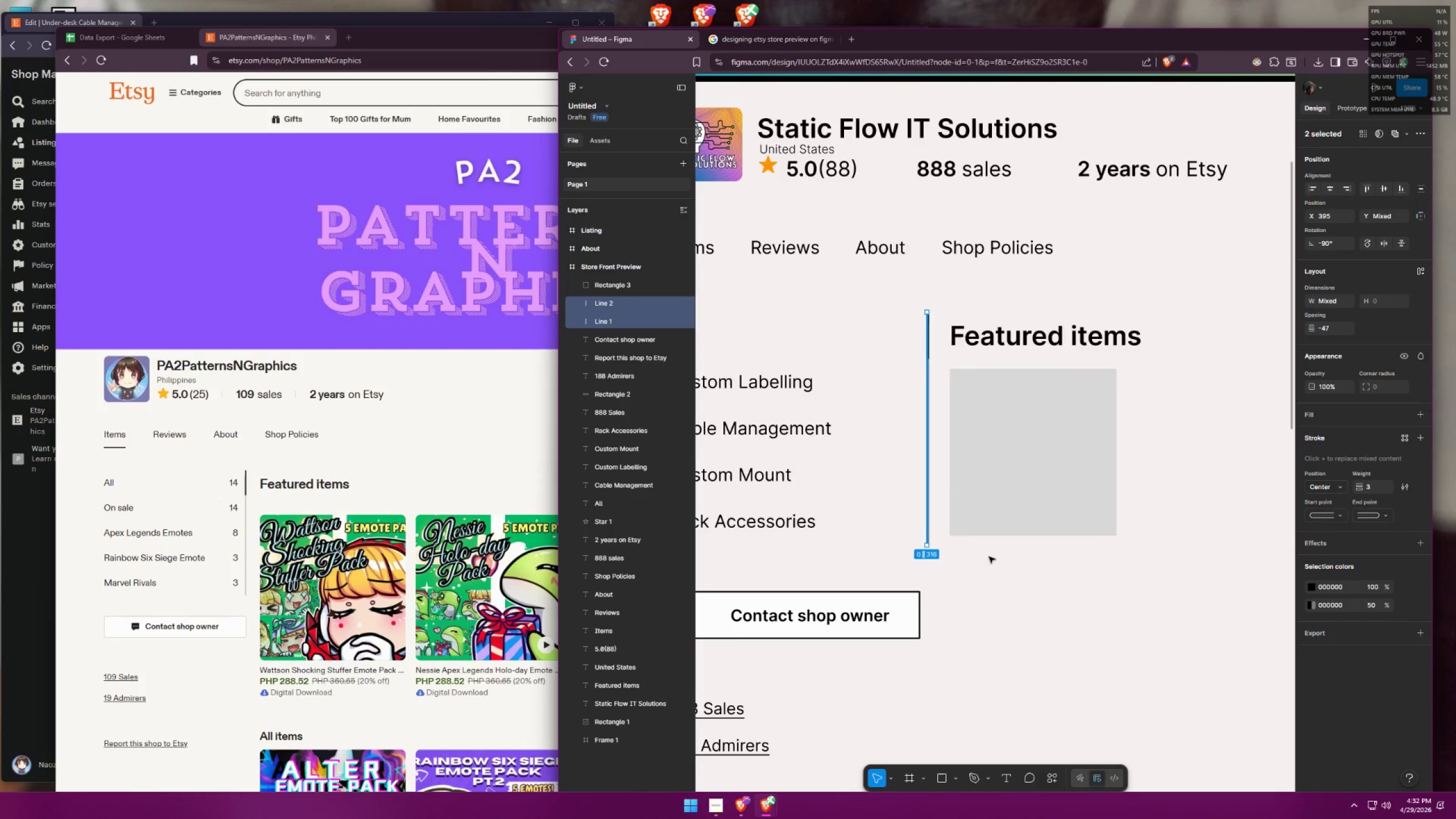 
key(ArrowLeft)
 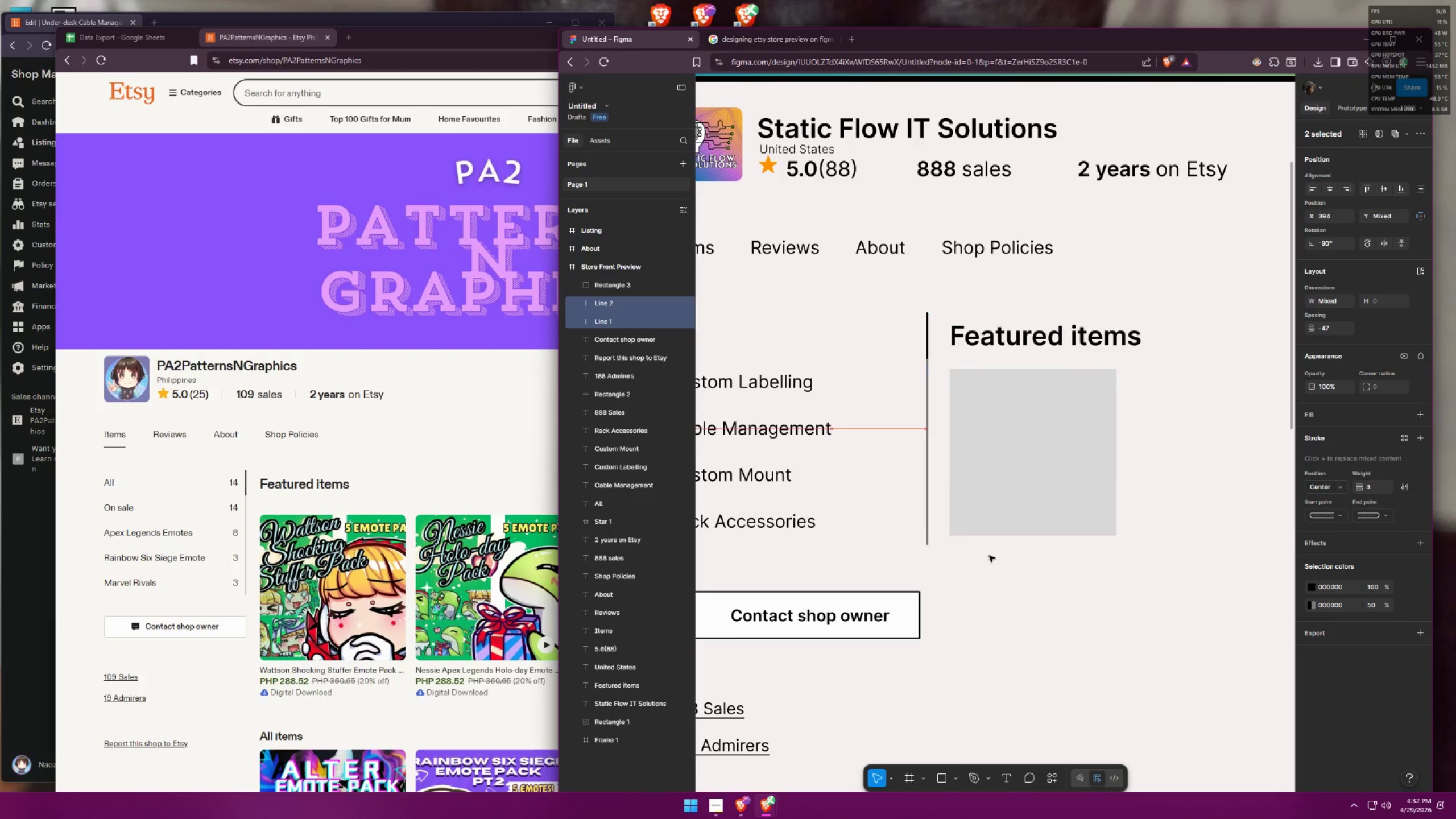 
key(ArrowLeft)
 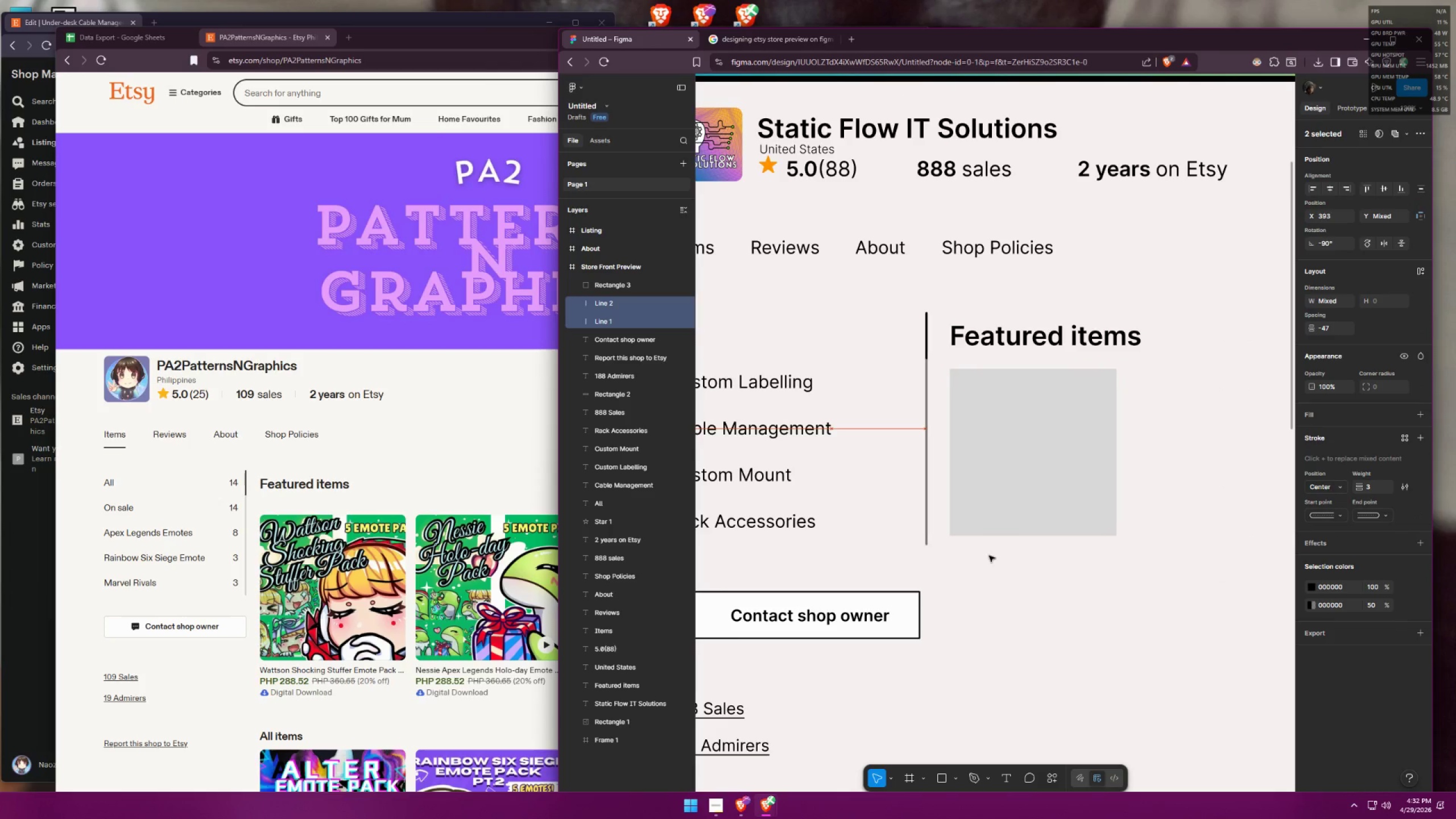 
key(ArrowLeft)
 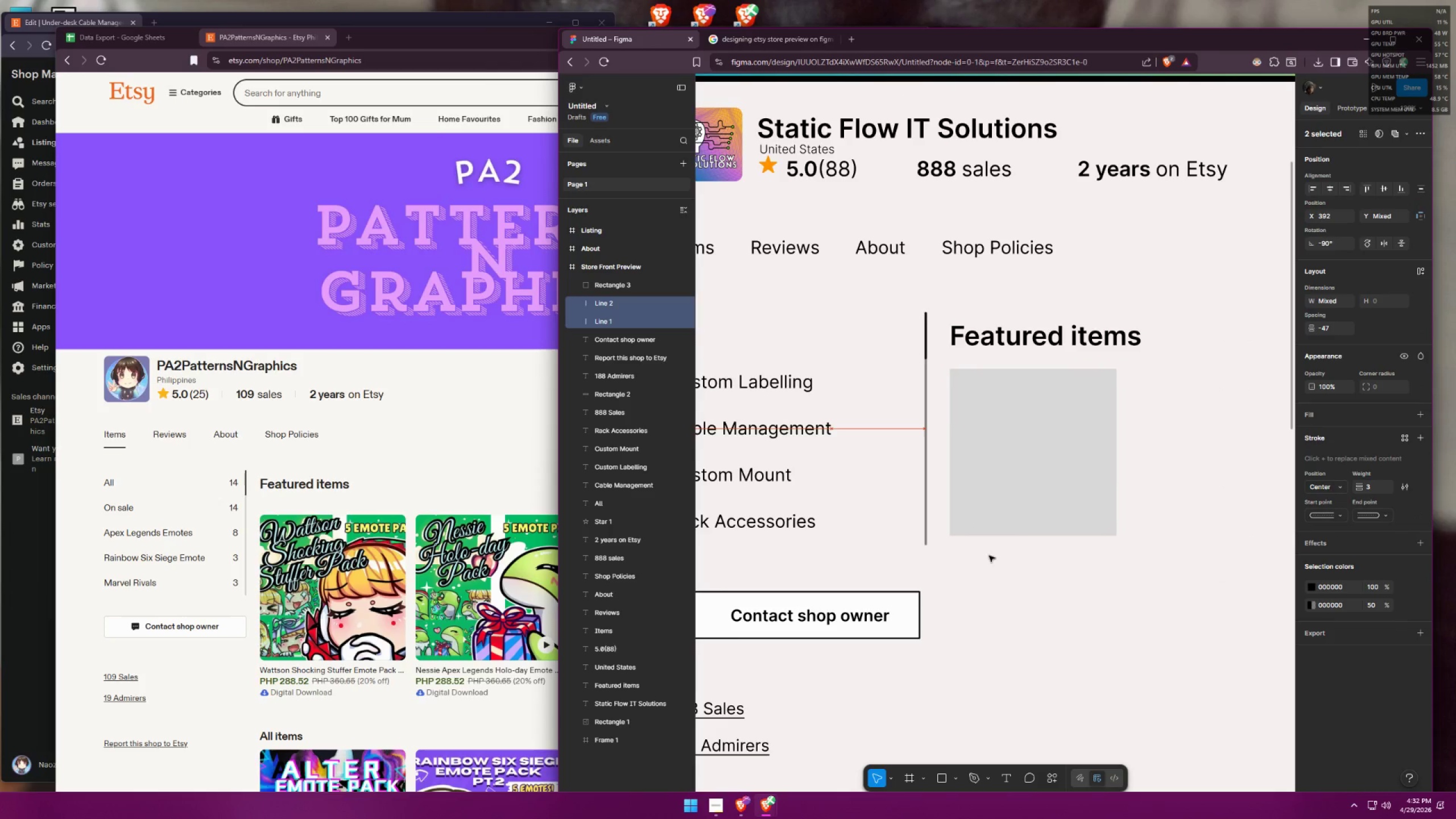 
key(ArrowLeft)
 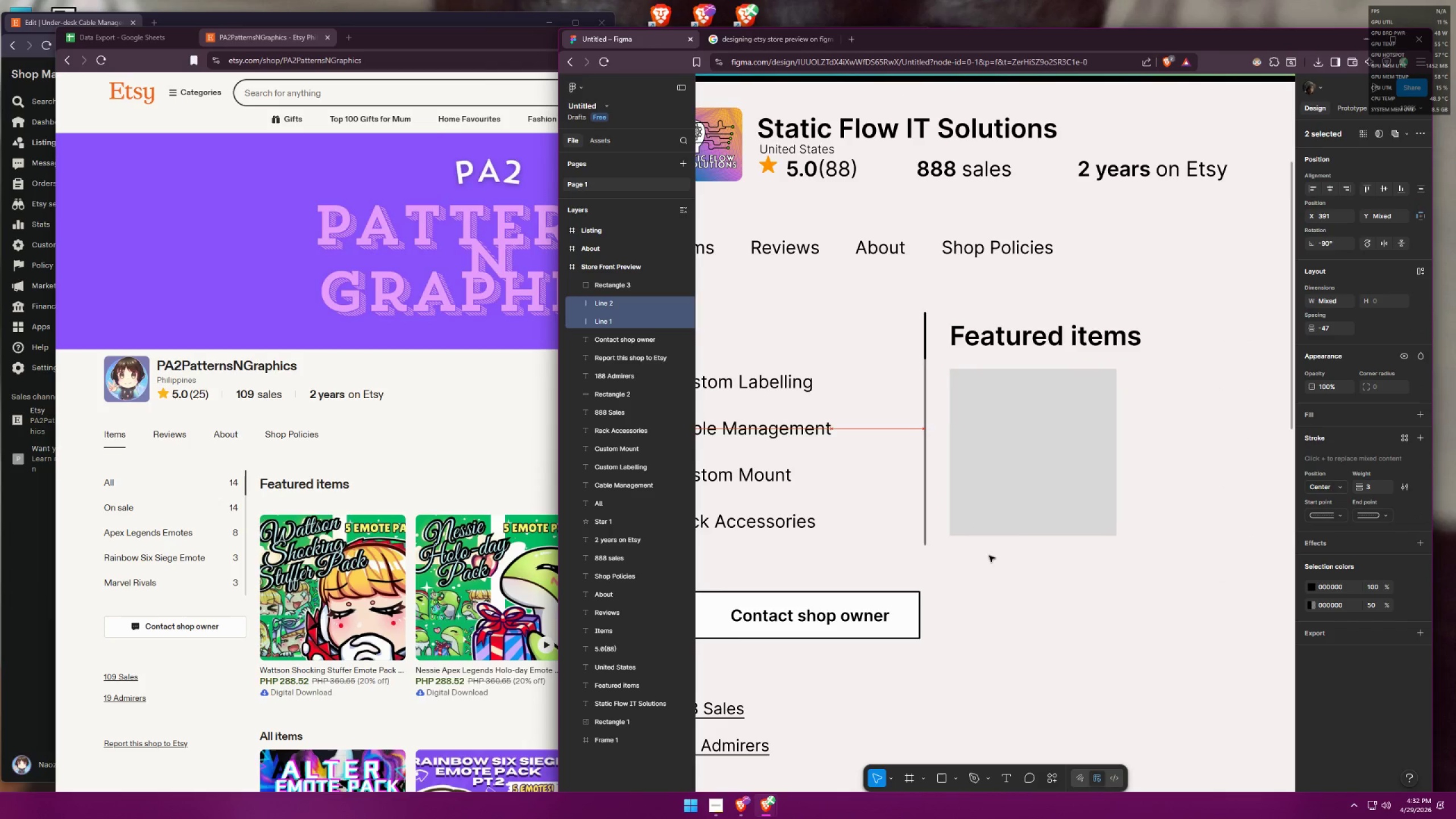 
key(ArrowLeft)
 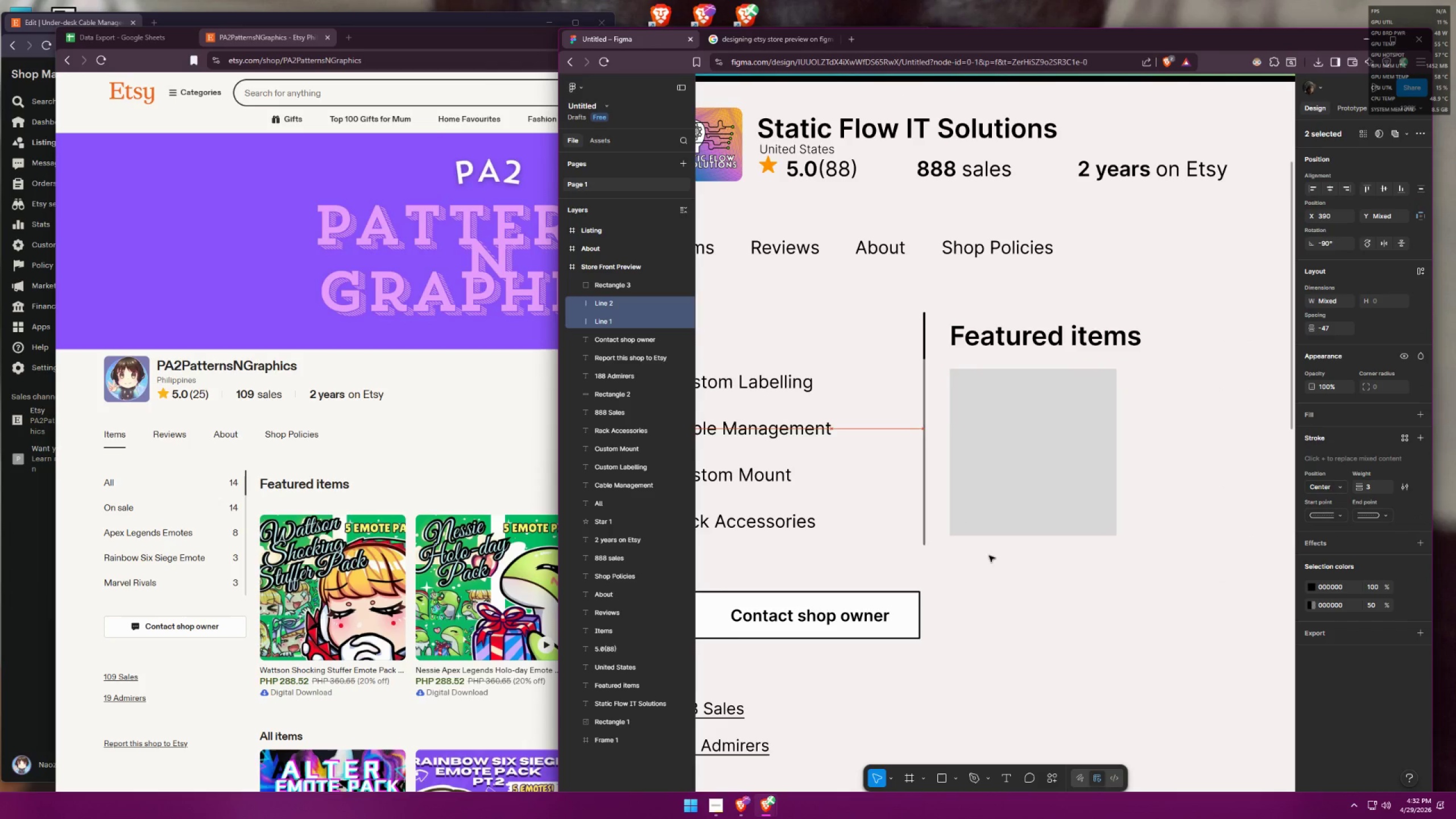 
key(ArrowLeft)
 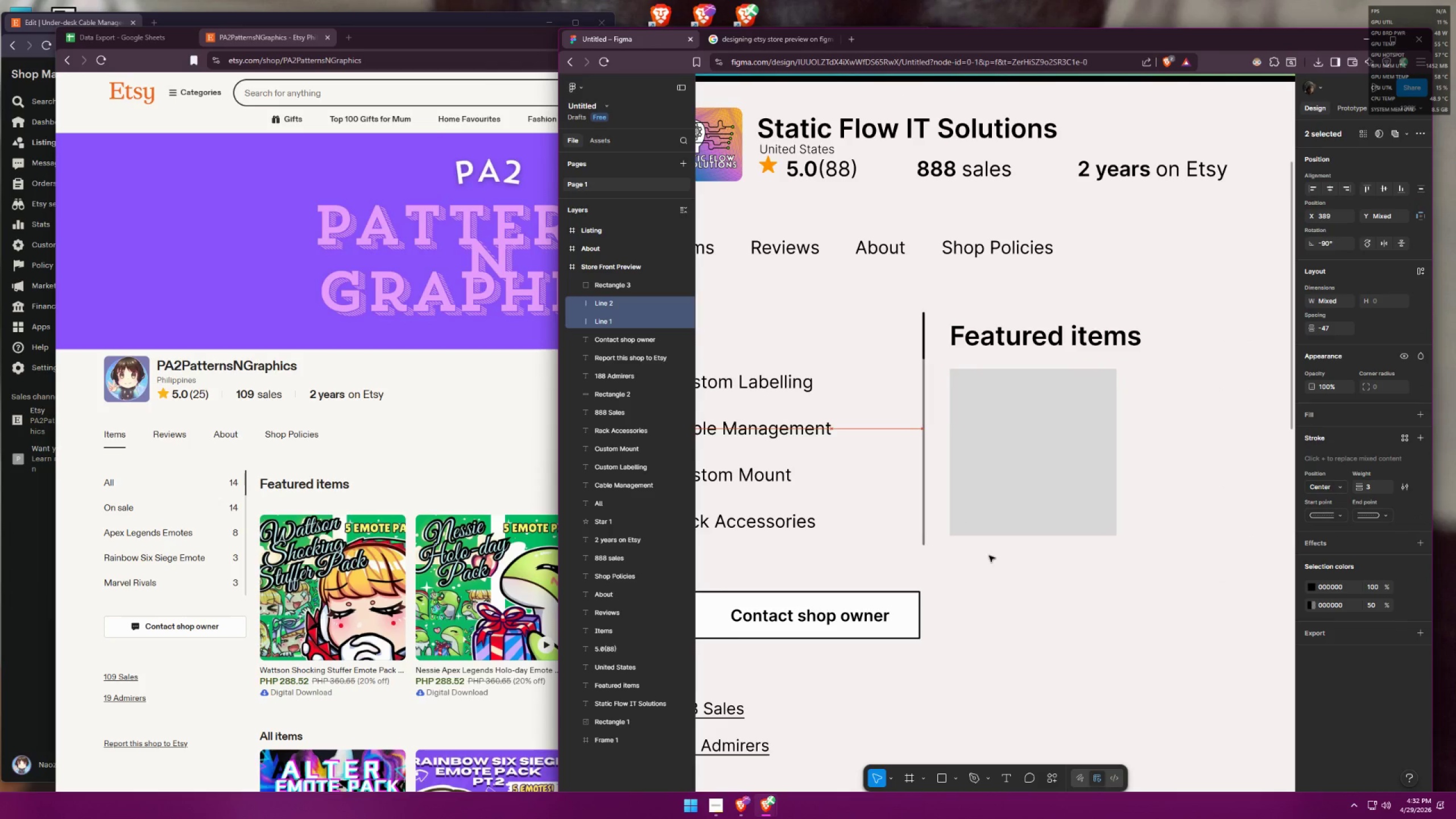 
key(ArrowLeft)
 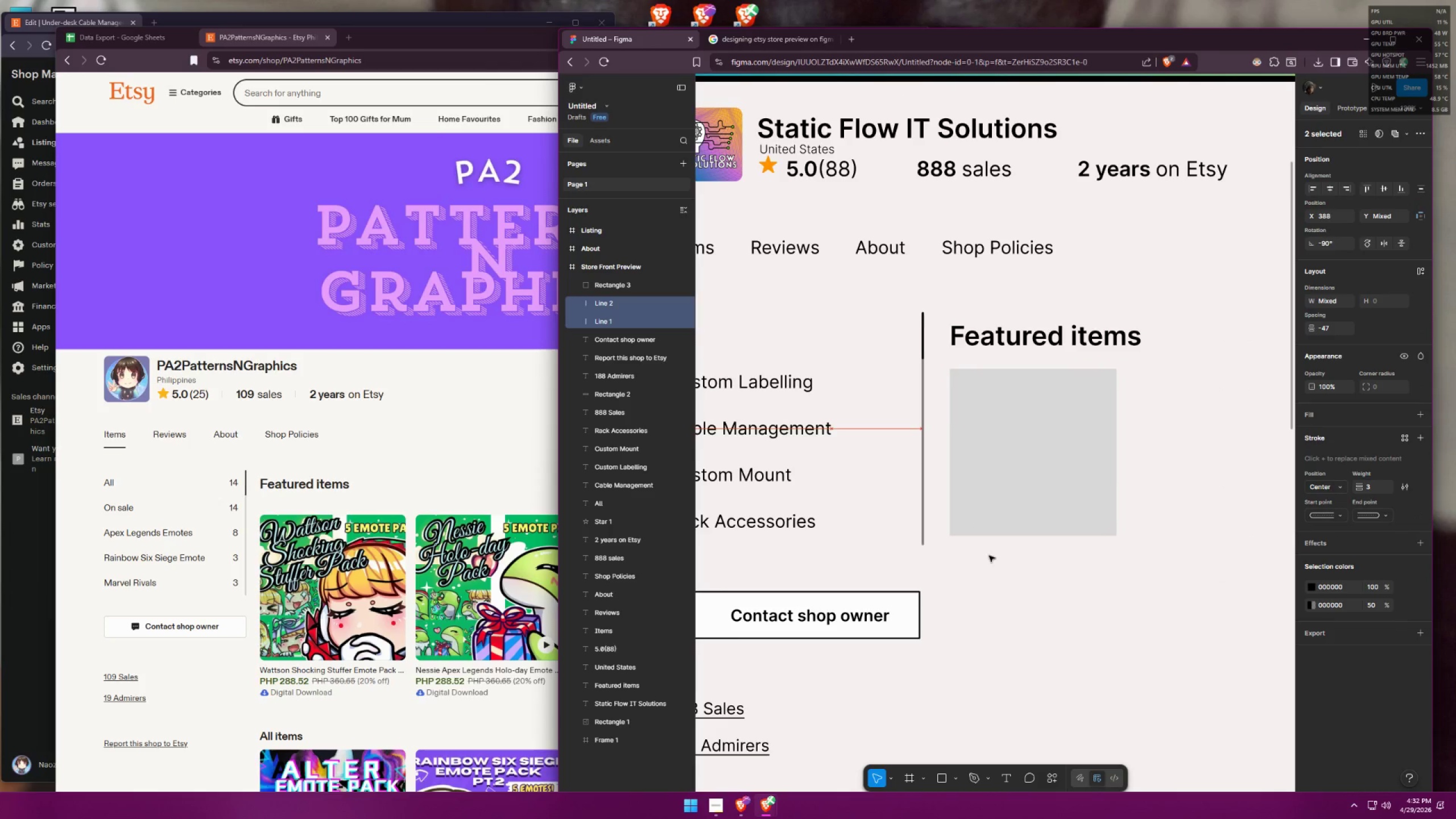 
key(ArrowLeft)
 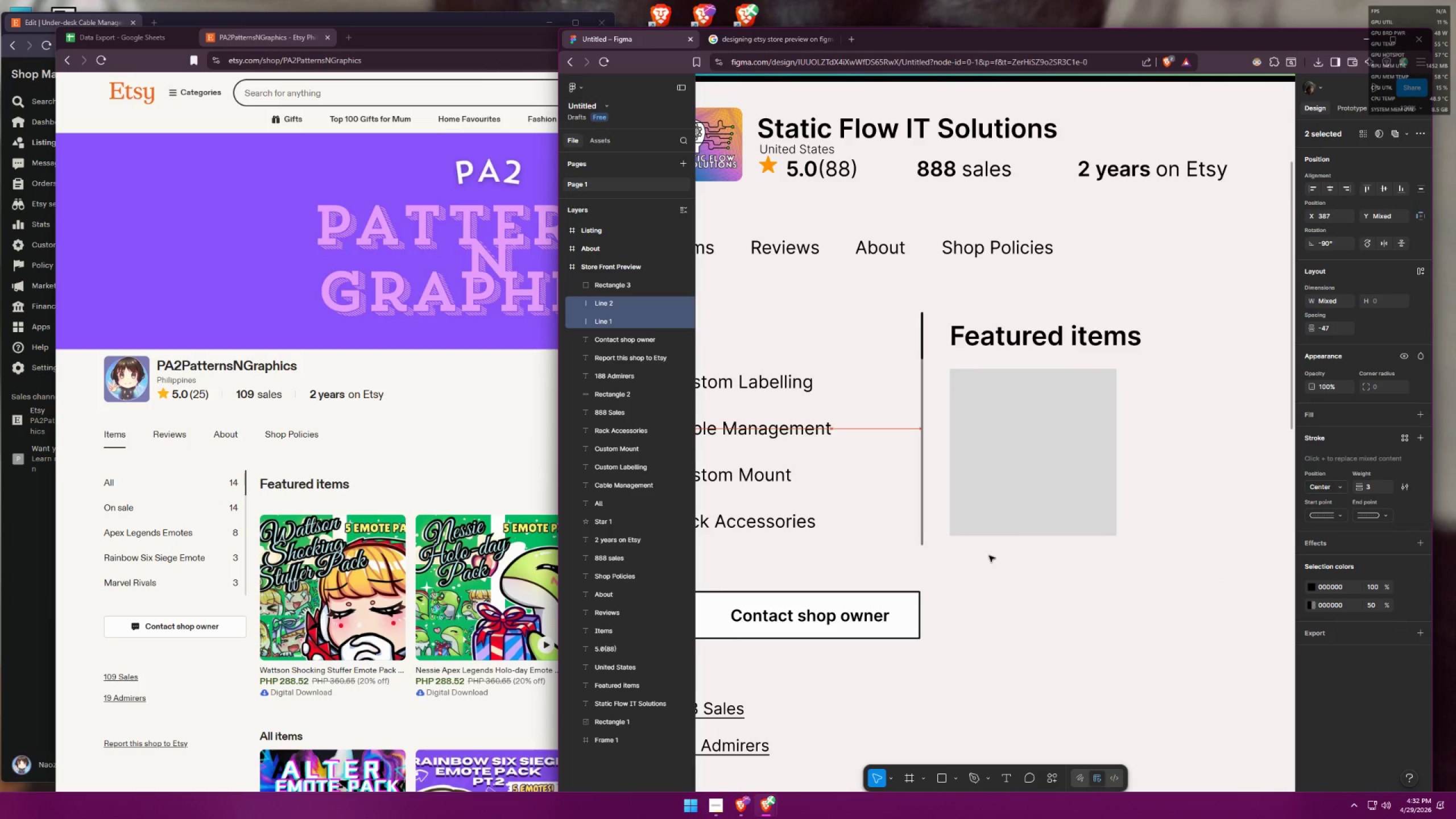 
key(ArrowLeft)
 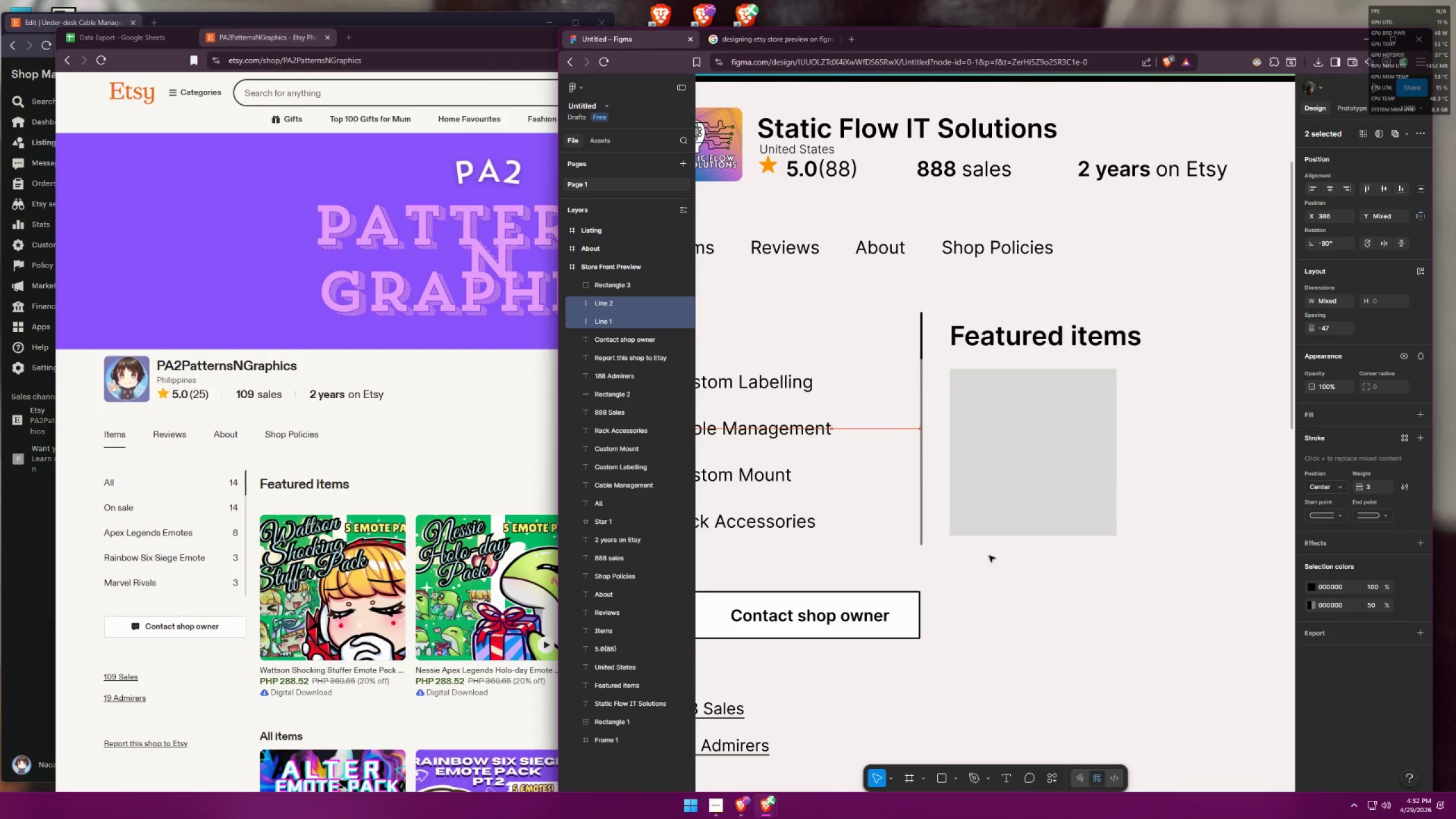 
key(ArrowLeft)
 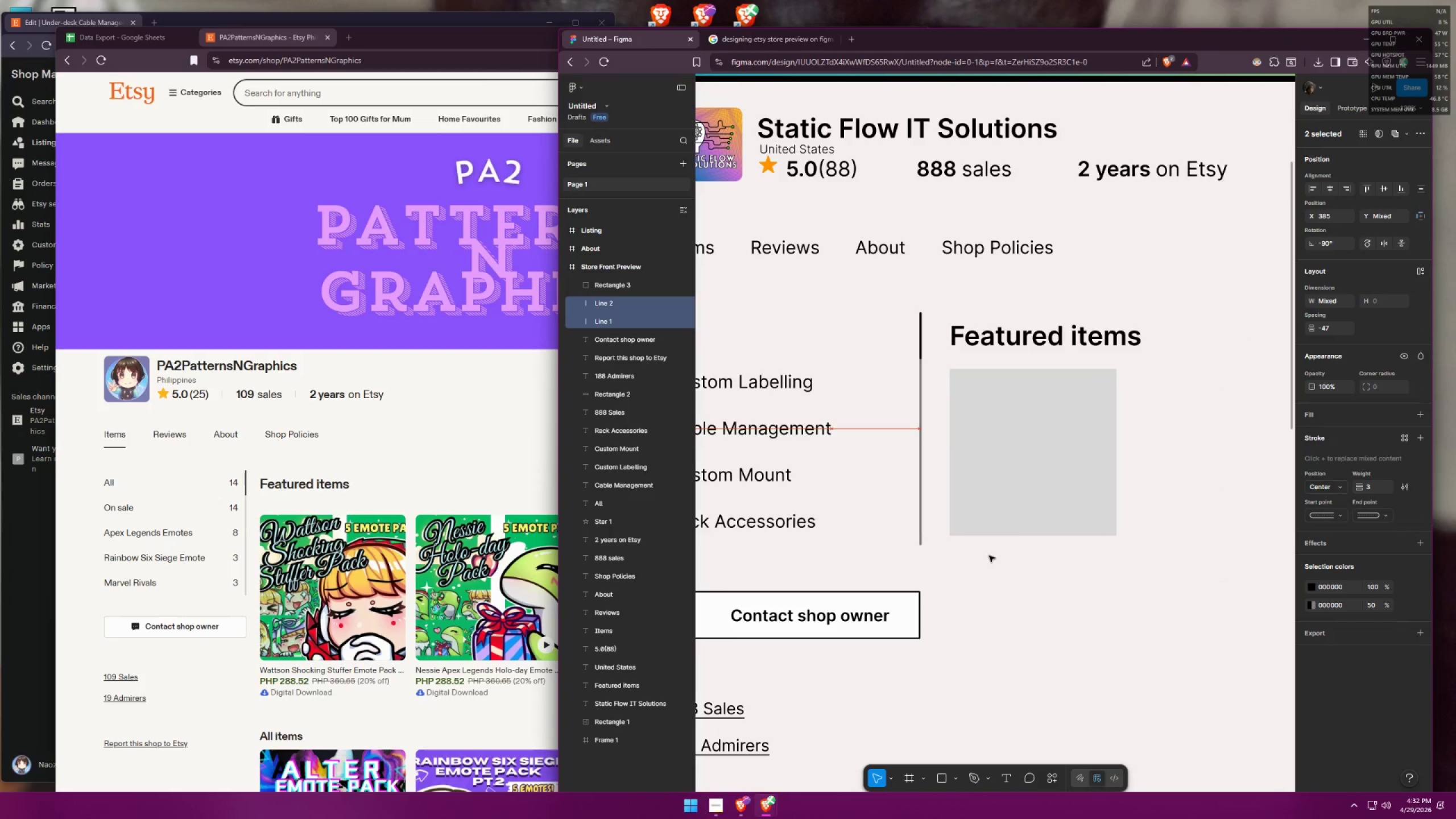 
key(ArrowLeft)
 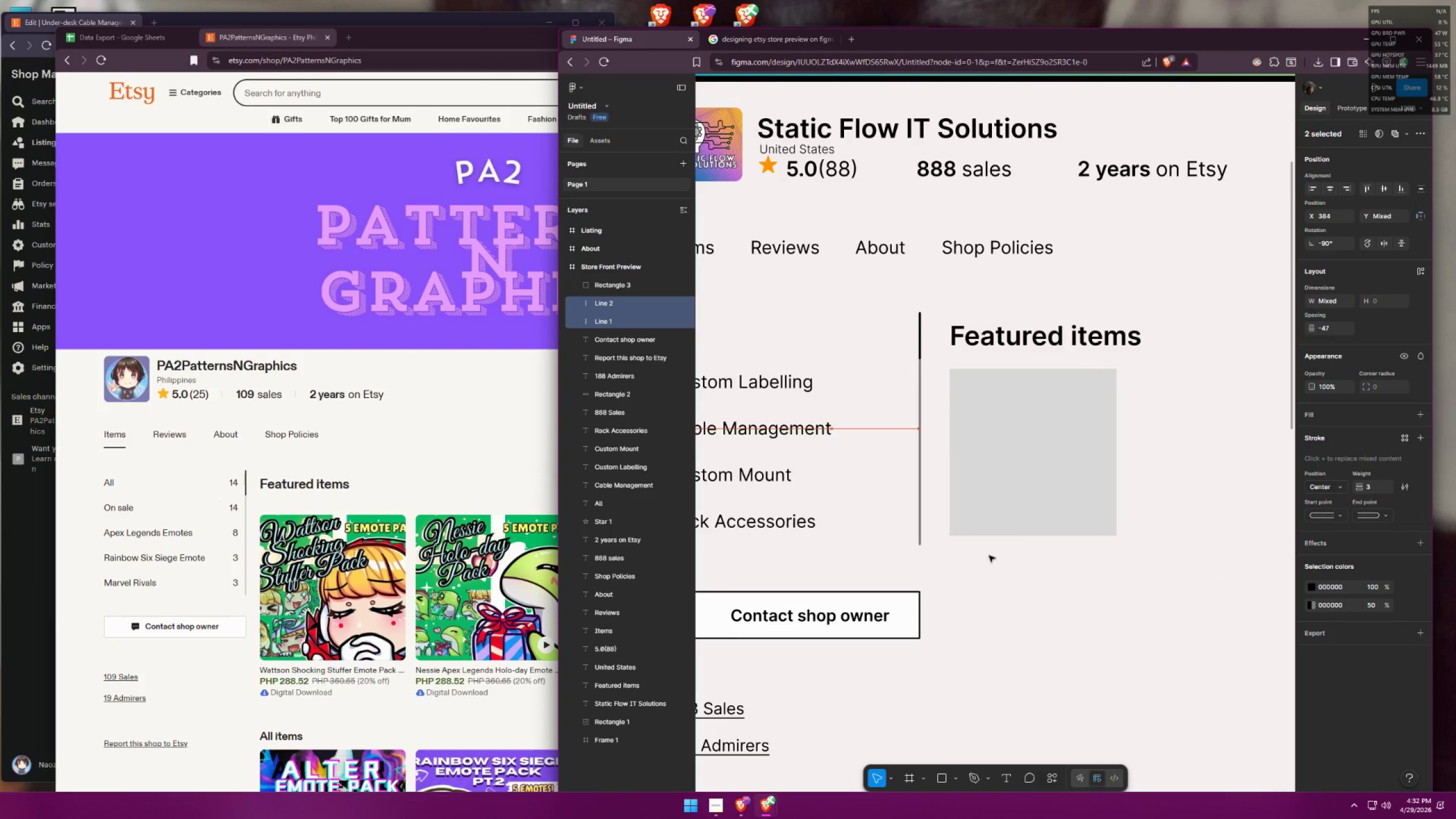 
key(ArrowLeft)
 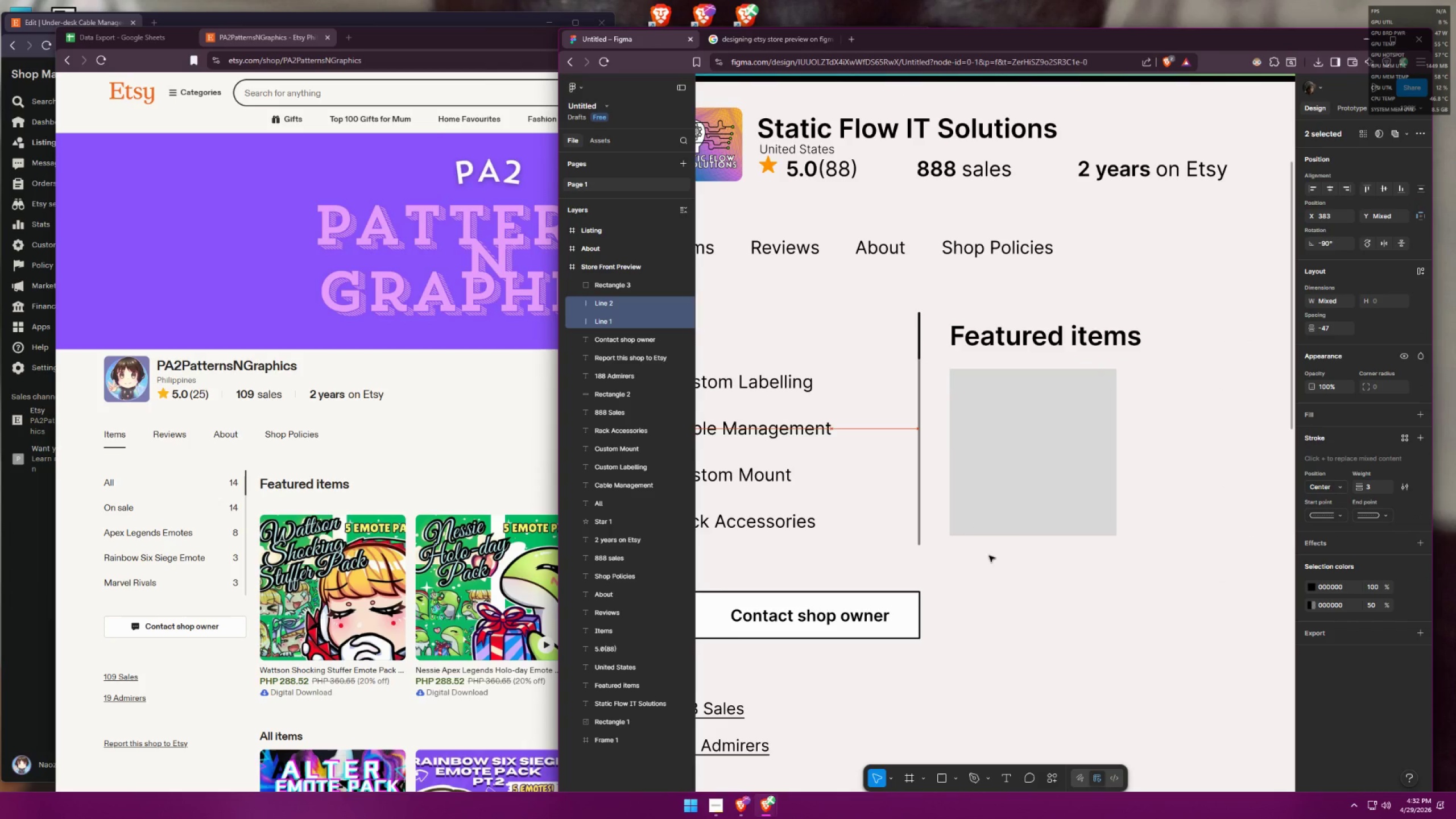 
key(ArrowLeft)
 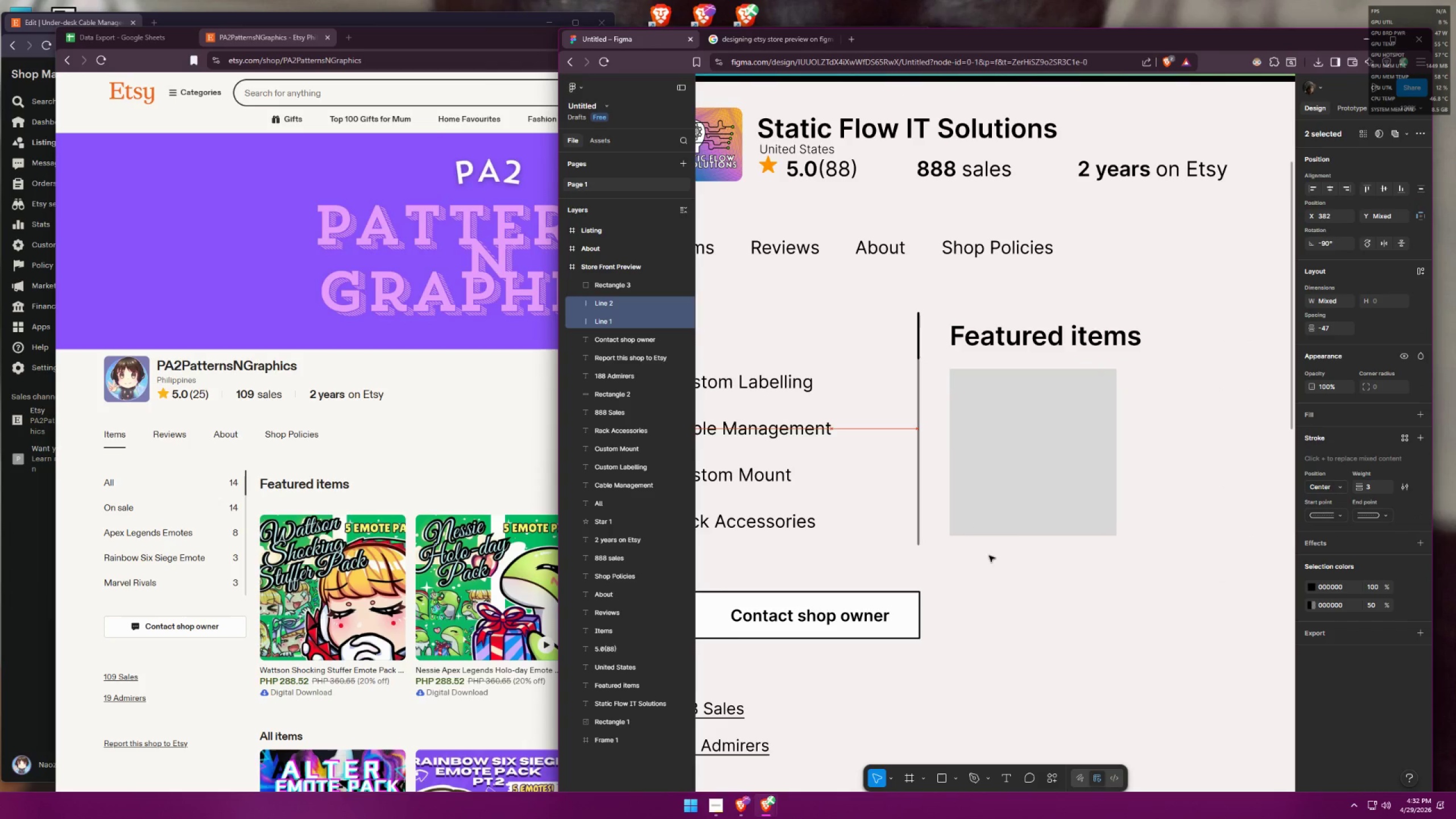 
key(ArrowLeft)
 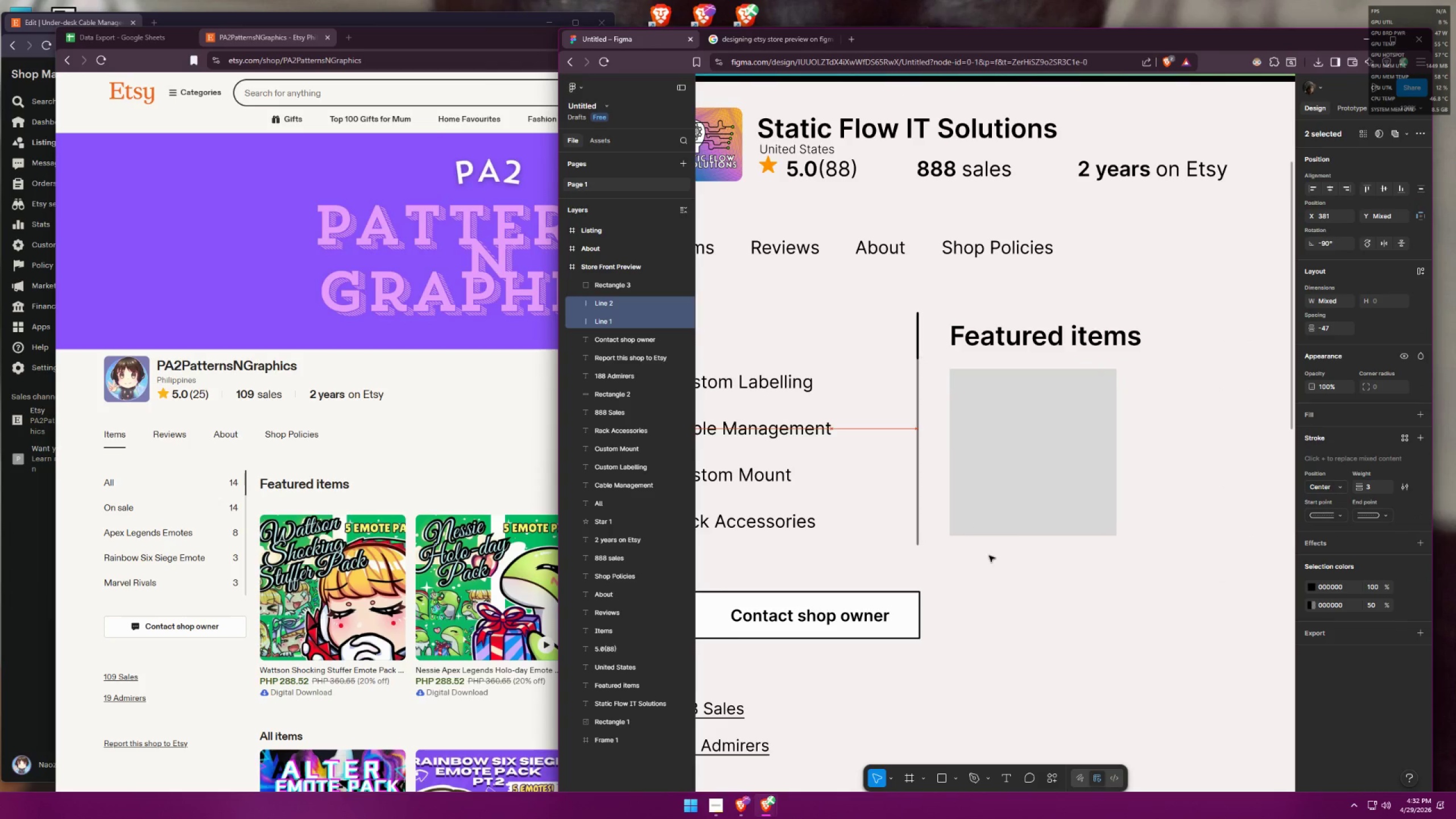 
key(ArrowLeft)
 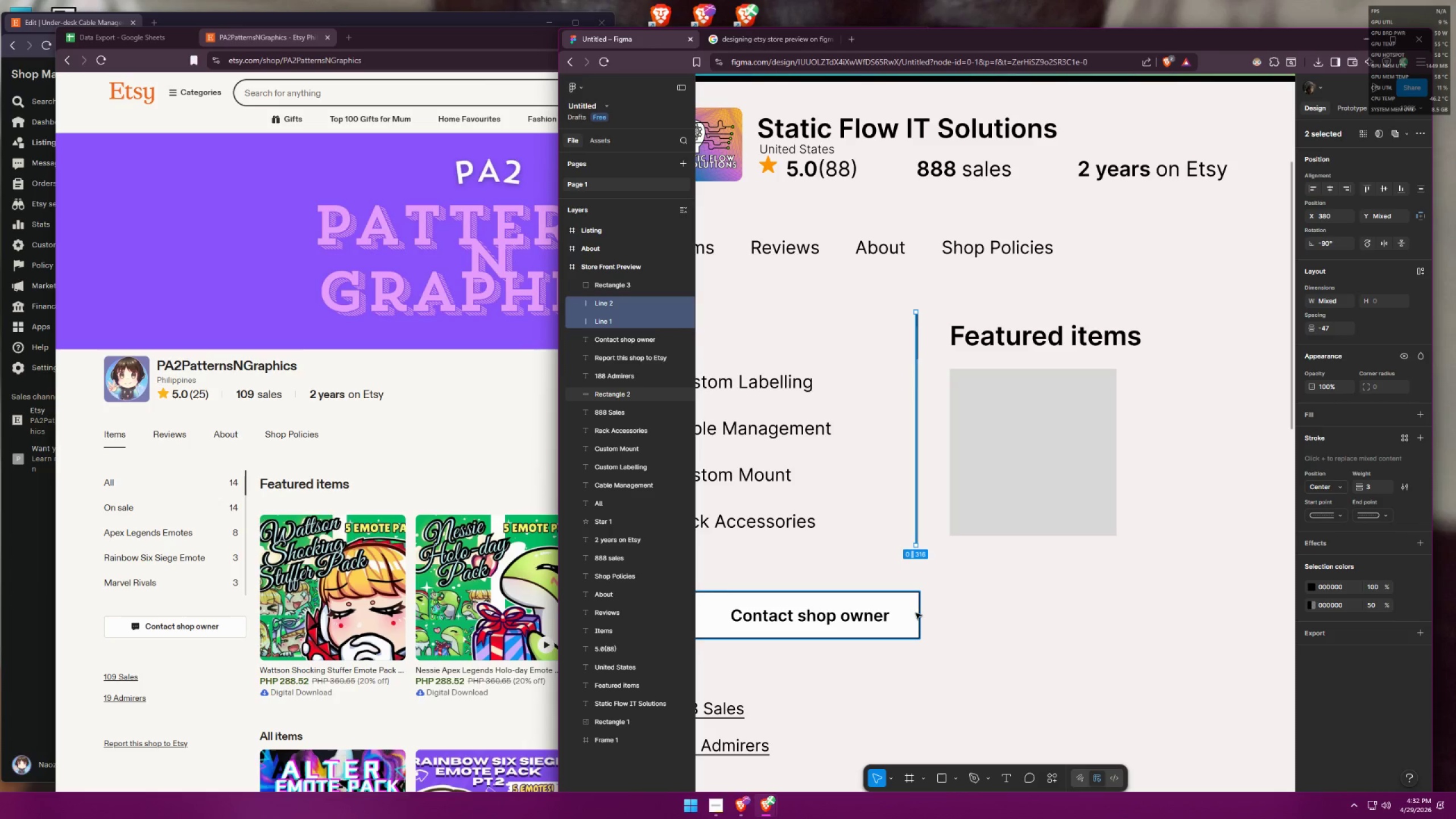 
left_click([911, 613])
 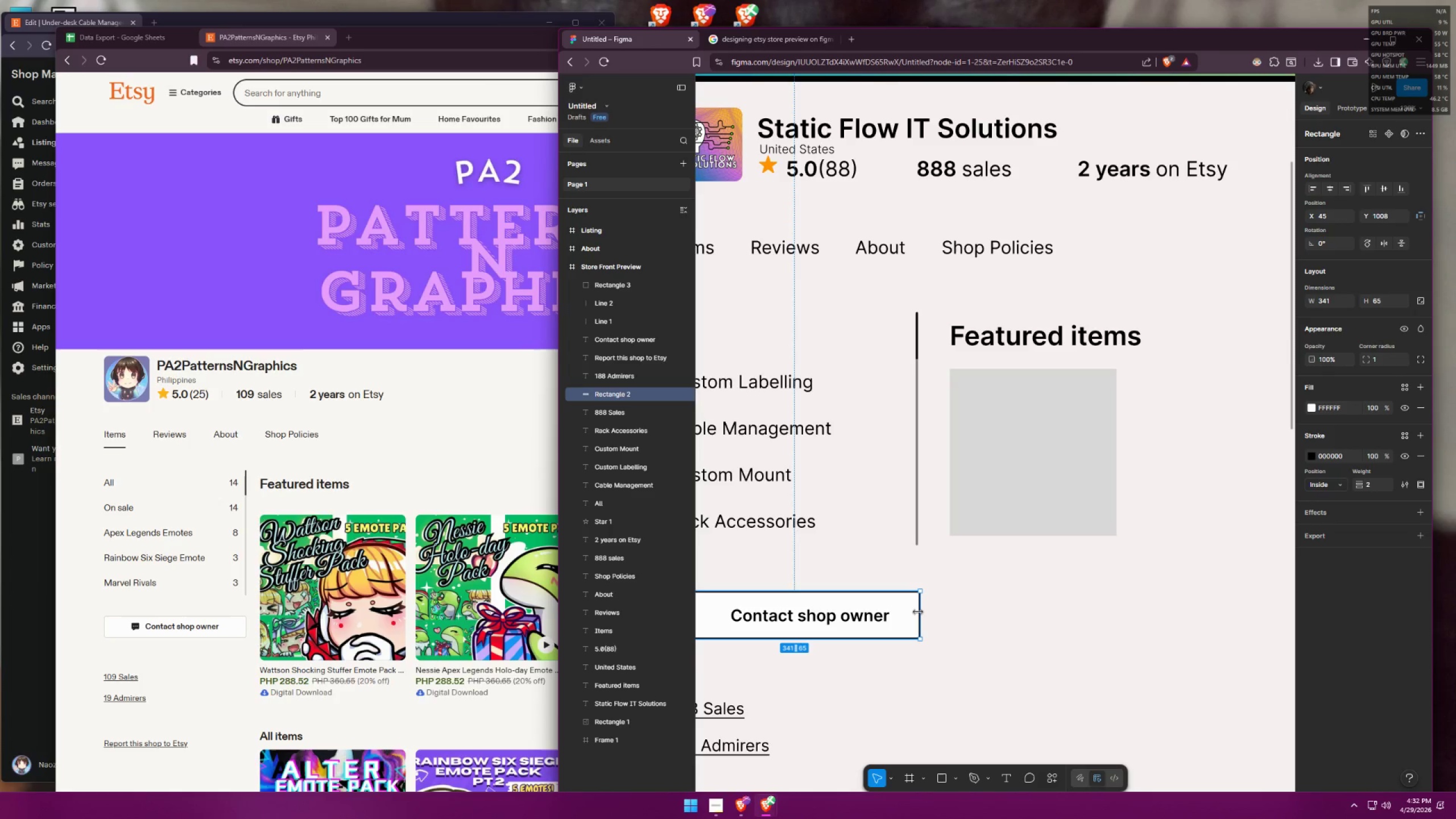 
left_click_drag(start_coordinate=[919, 612], to_coordinate=[915, 606])
 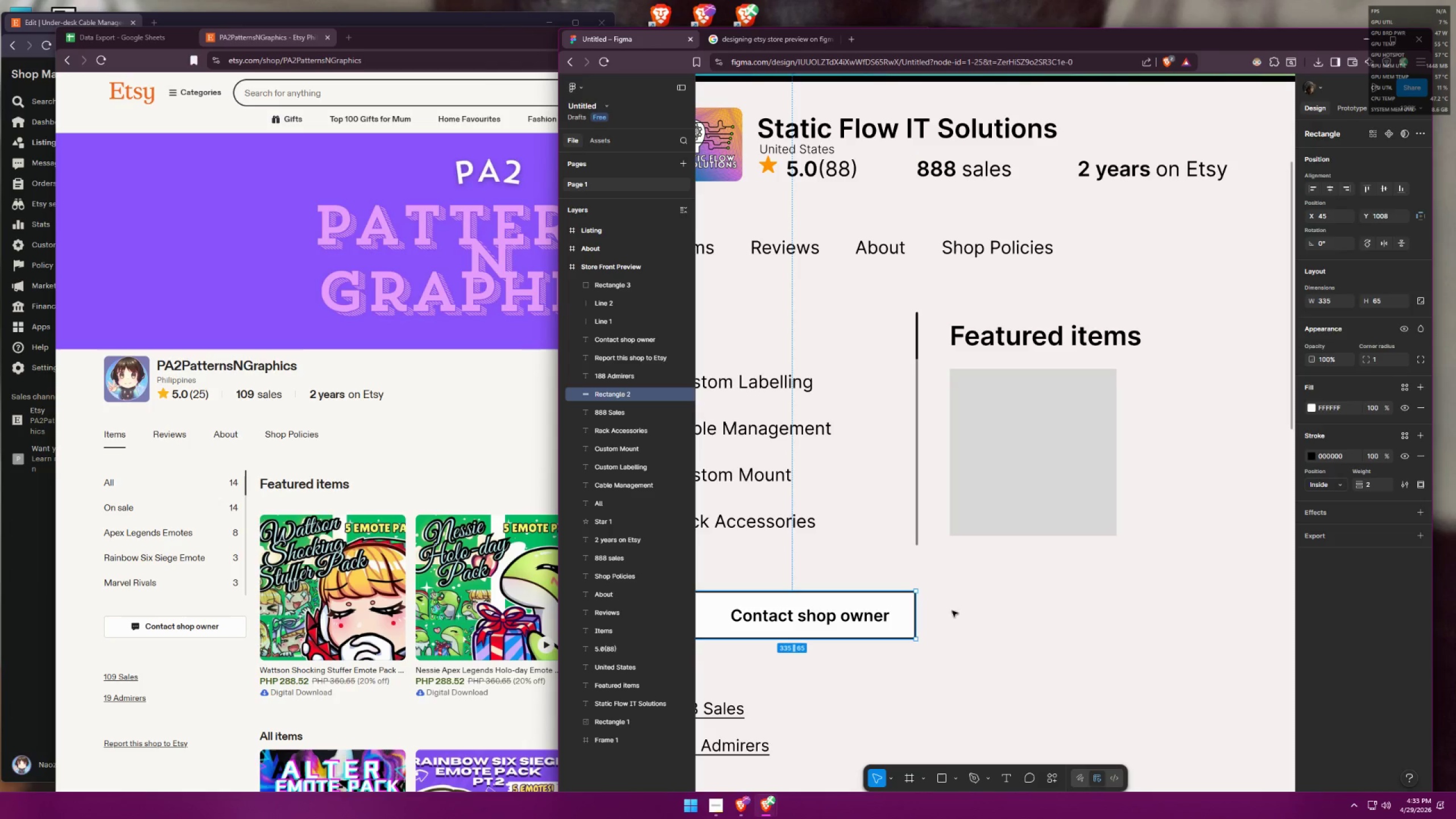 
left_click([960, 611])
 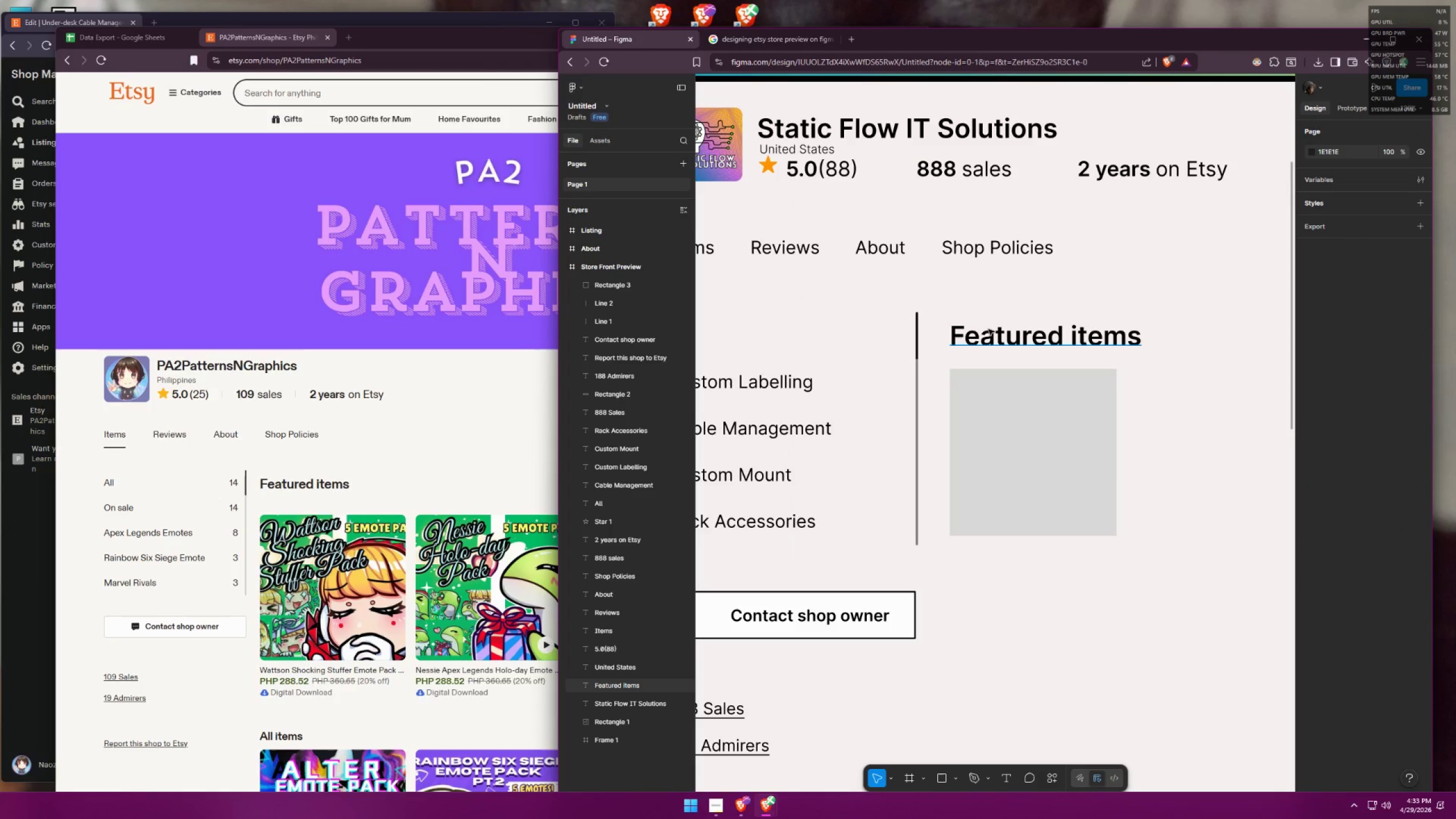 
left_click_drag(start_coordinate=[988, 342], to_coordinate=[972, 341])
 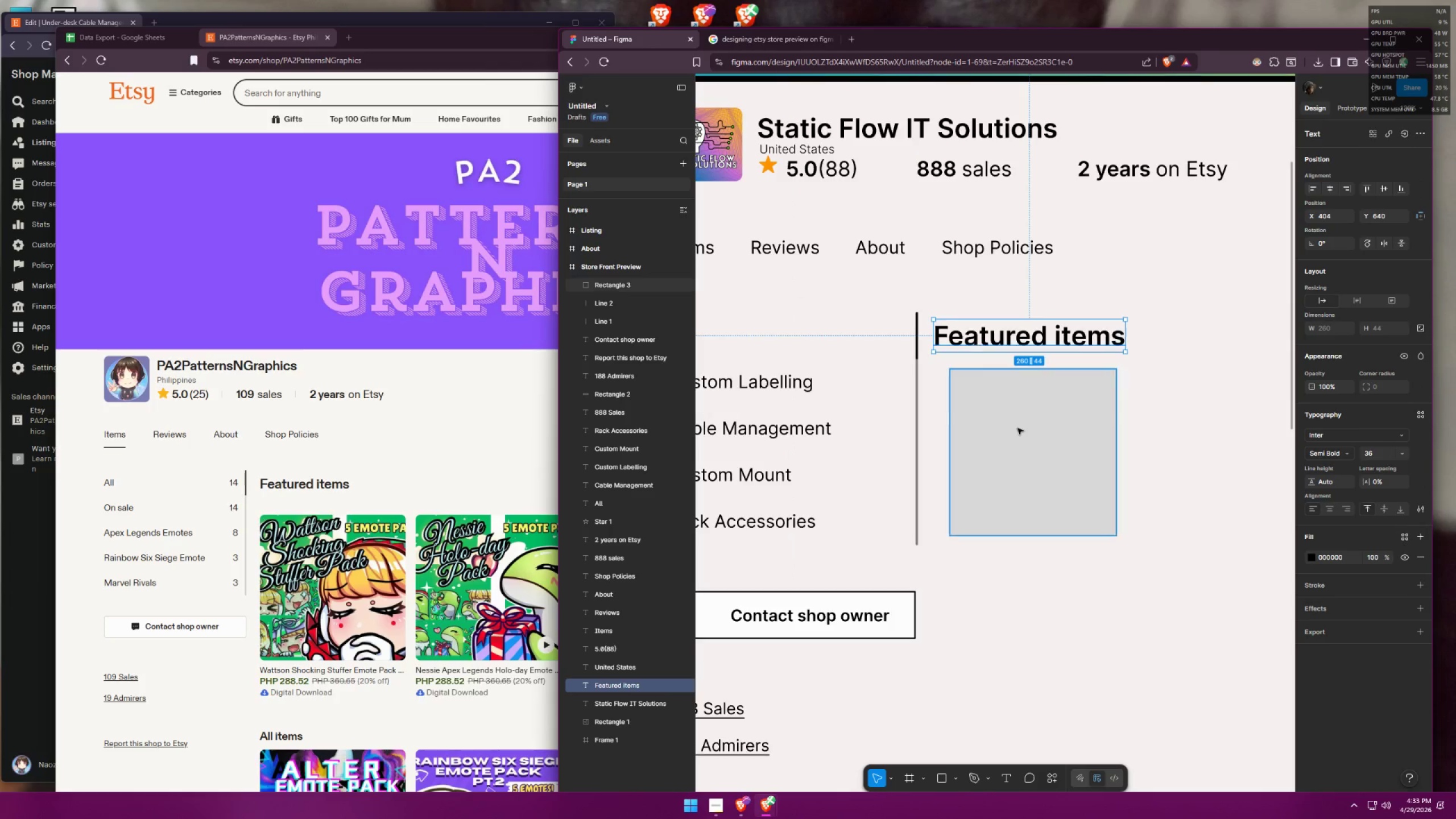 
left_click_drag(start_coordinate=[1017, 428], to_coordinate=[1007, 427])
 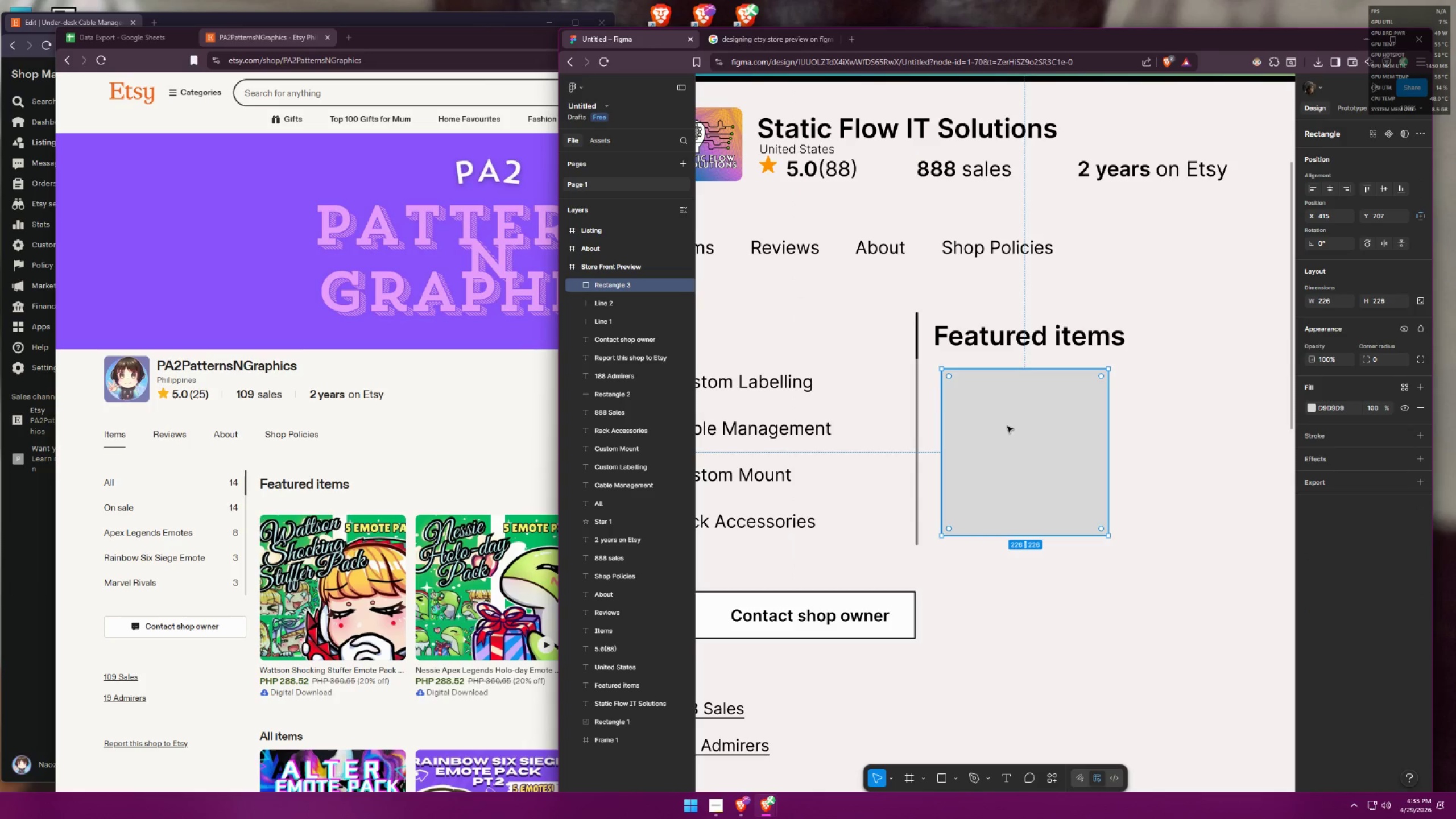 
left_click_drag(start_coordinate=[1007, 427], to_coordinate=[1001, 426])
 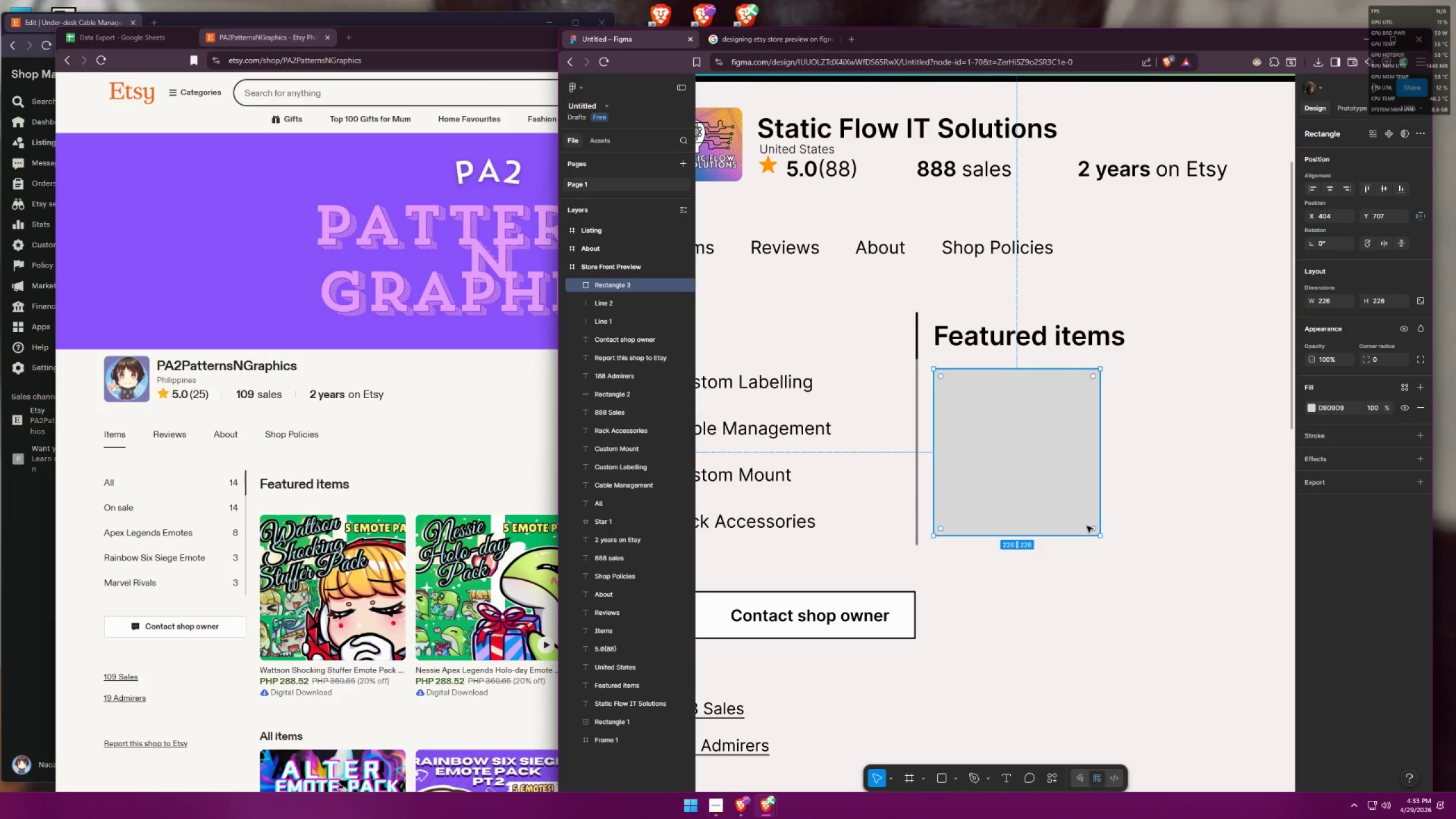 
hold_key(key=ControlLeft, duration=0.77)
 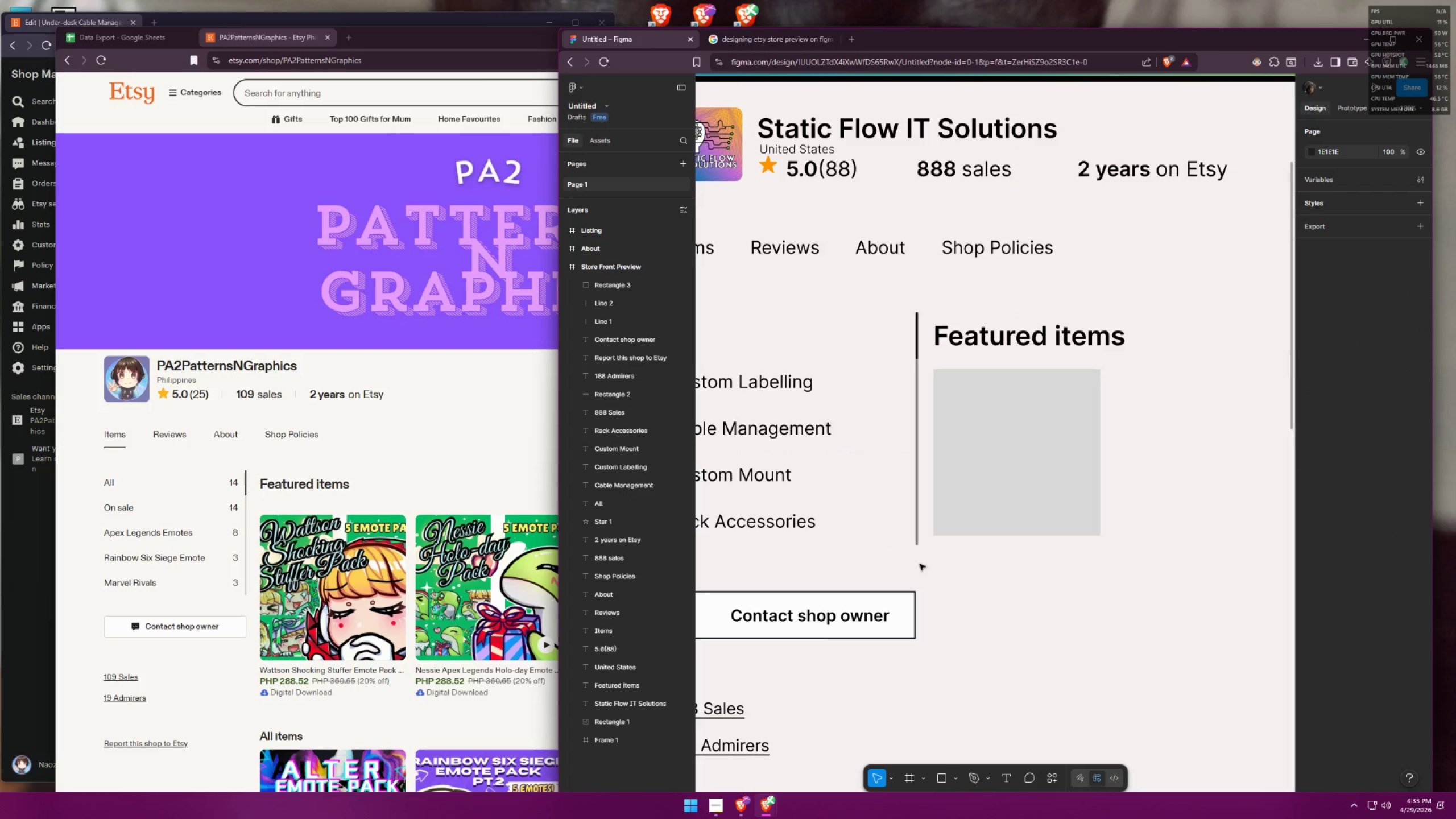 
hold_key(key=ControlLeft, duration=1.5)
left_click([982, 598])
 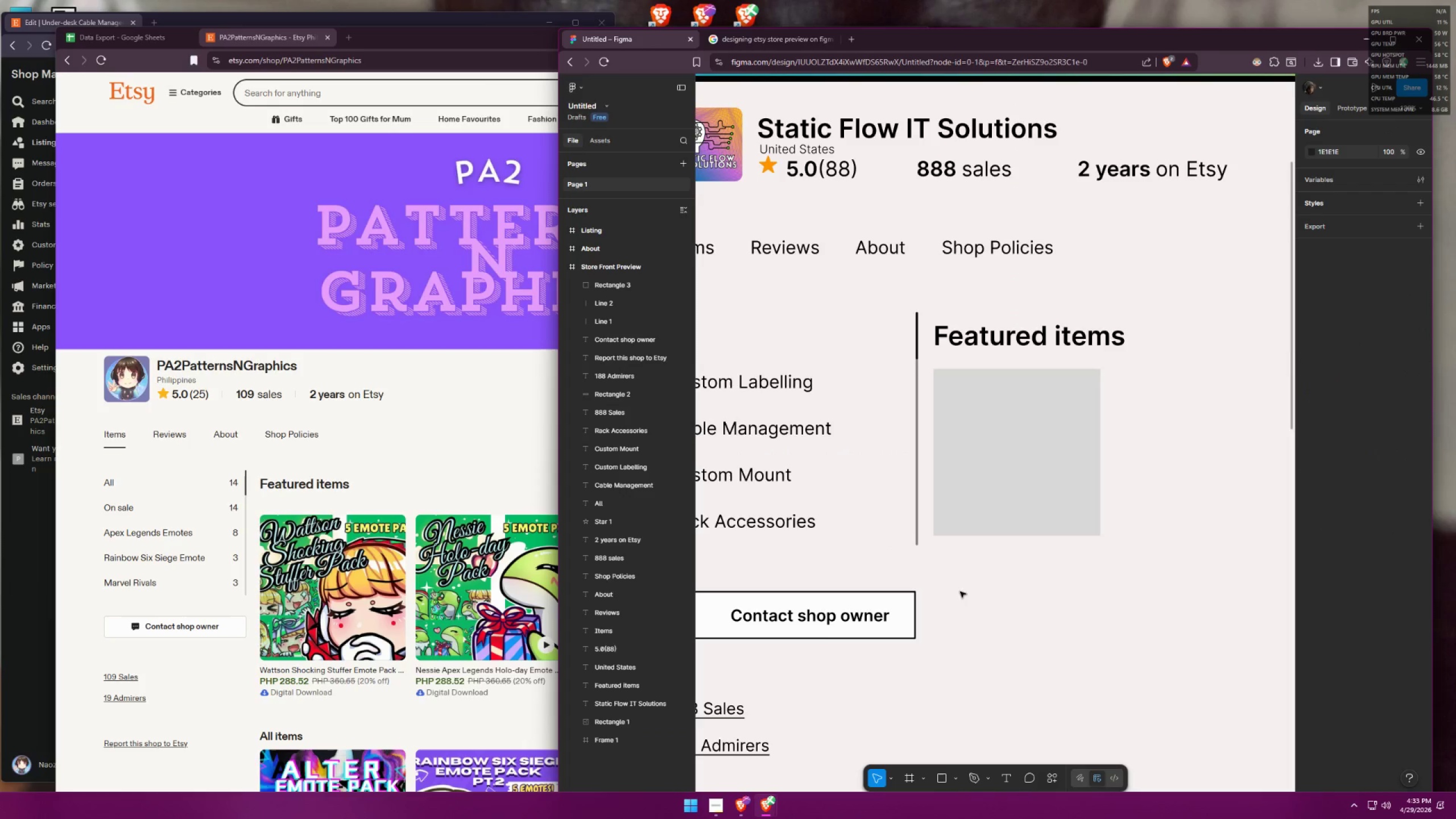 
hold_key(key=ControlLeft, duration=0.61)
 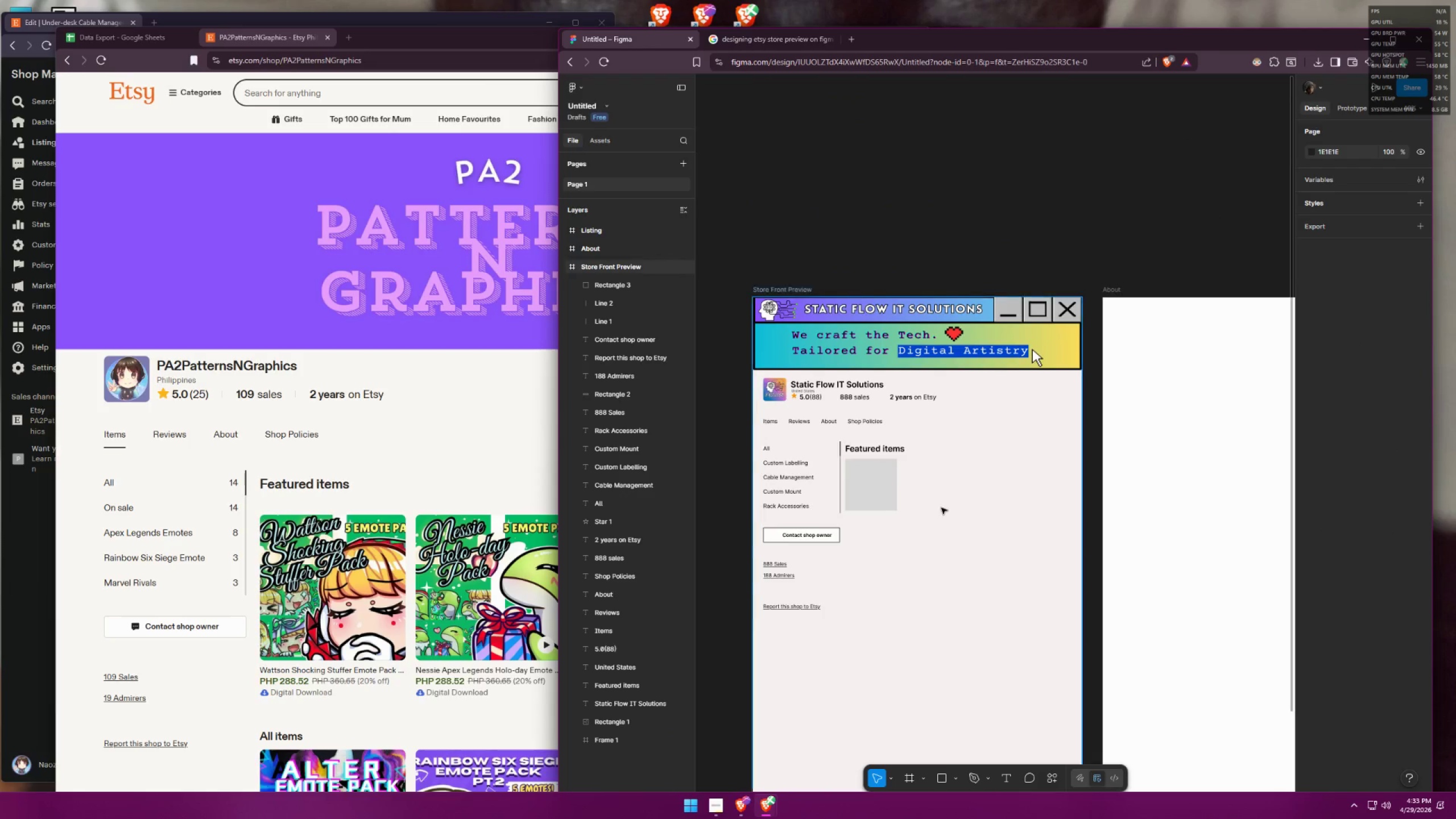 
scroll: coordinate [872, 500], scroll_direction: down, amount: 9.0
 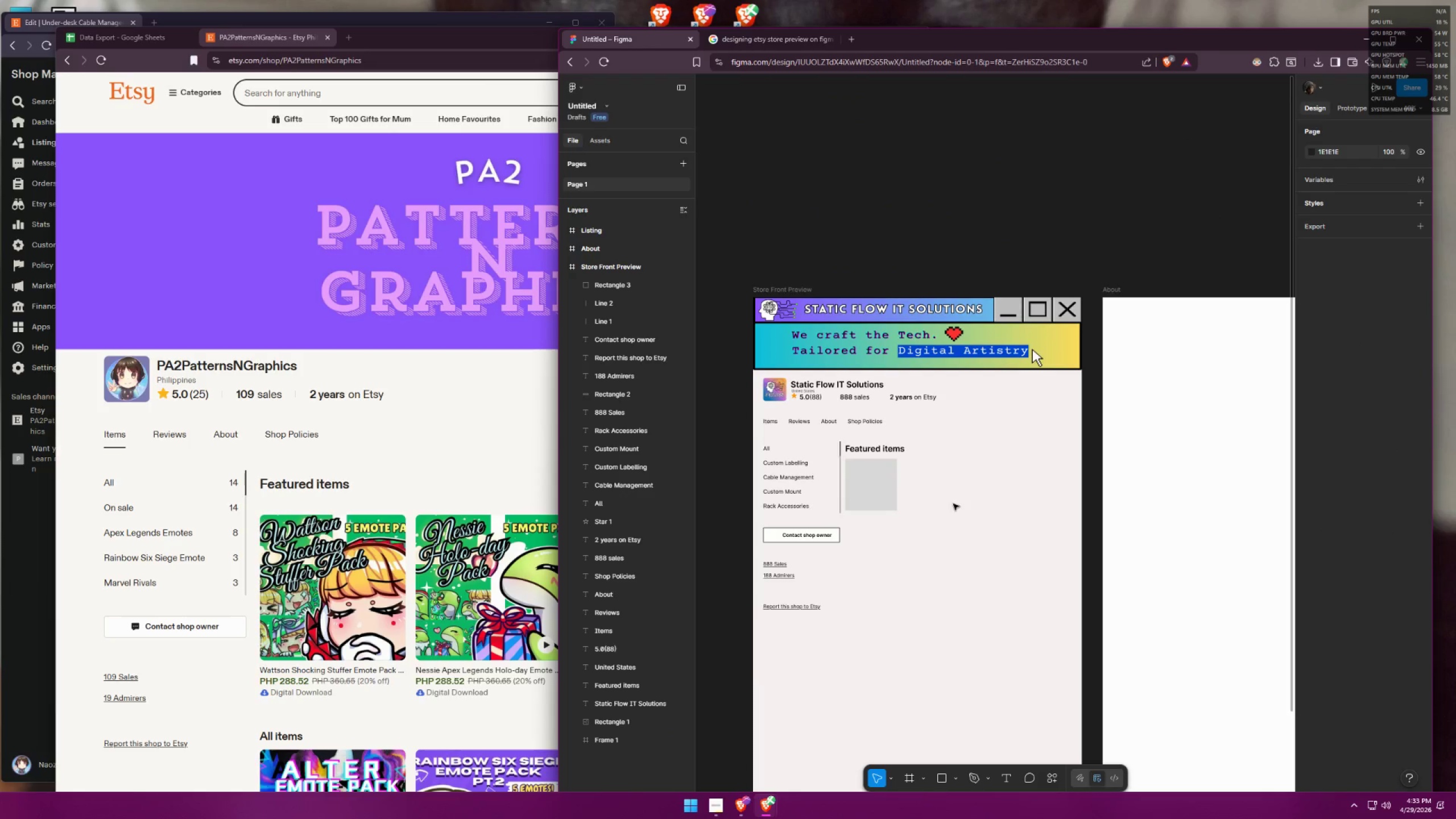 
key(Control+ControlLeft)
 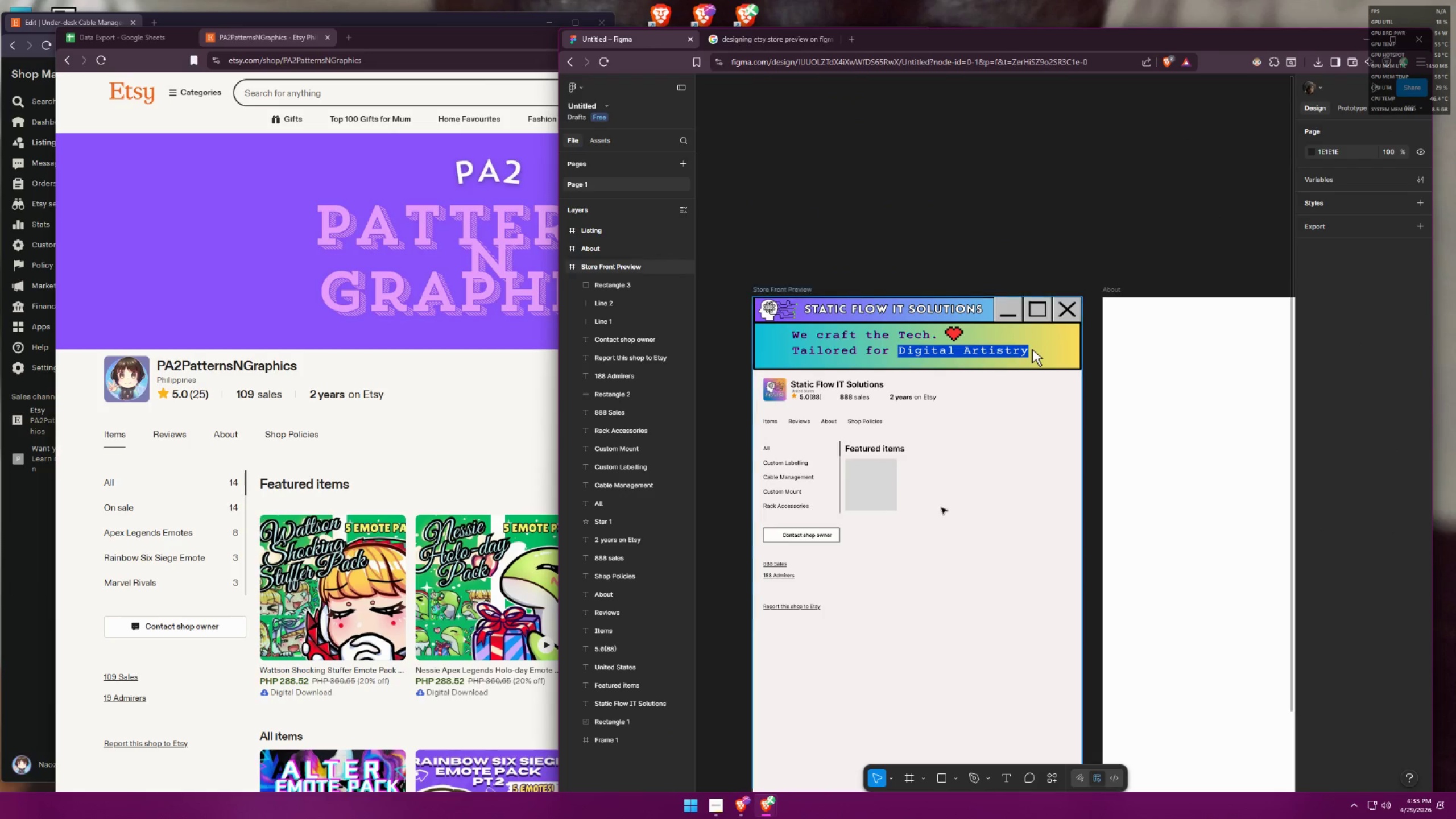 
hold_key(key=AltLeft, duration=1.25)
hold_key(key=ShiftLeft, duration=1.19)
left_click_drag(start_coordinate=[861, 486], to_coordinate=[937, 480])
 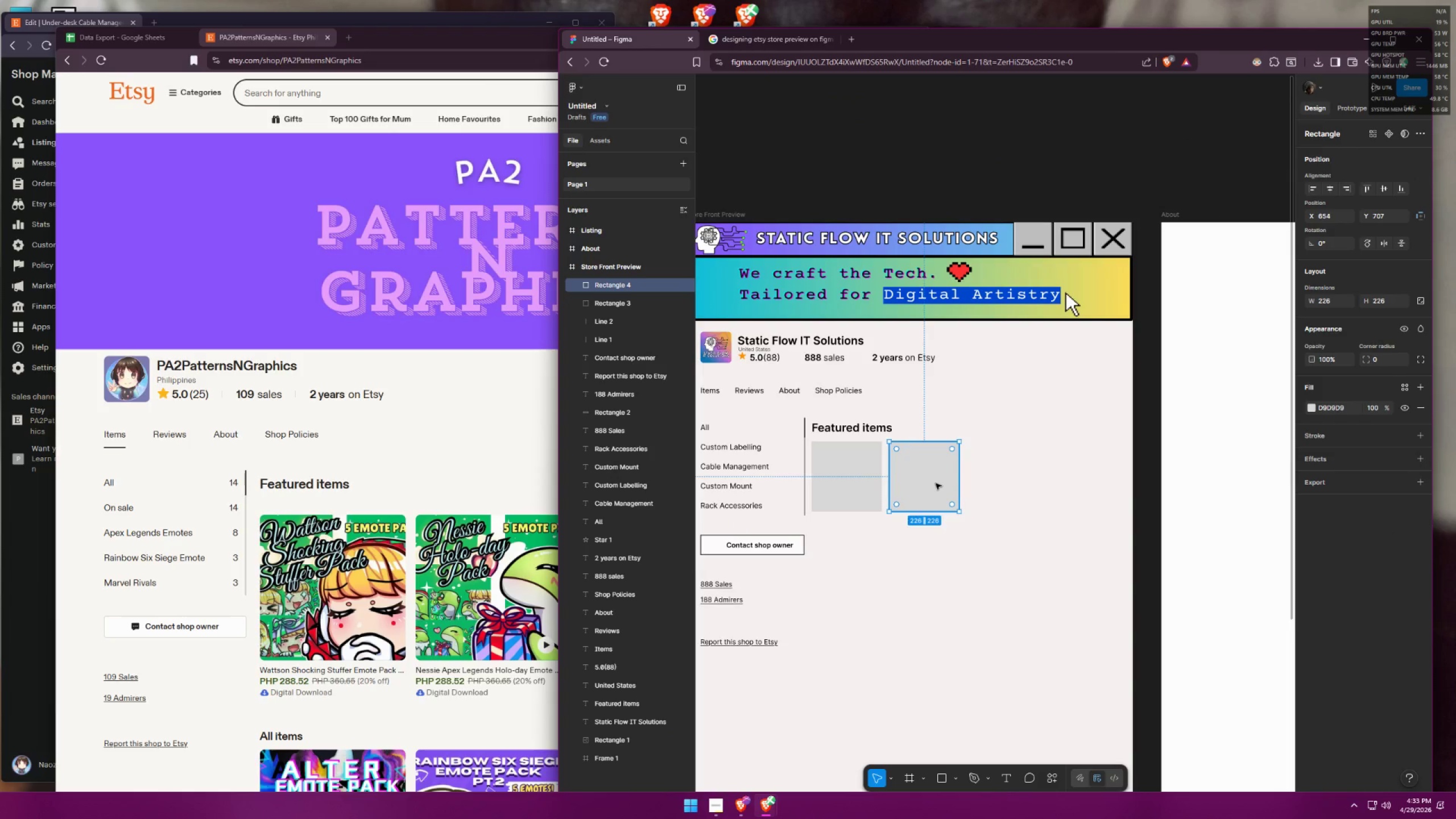 
scroll: coordinate [940, 507], scroll_direction: up, amount: 3.0
 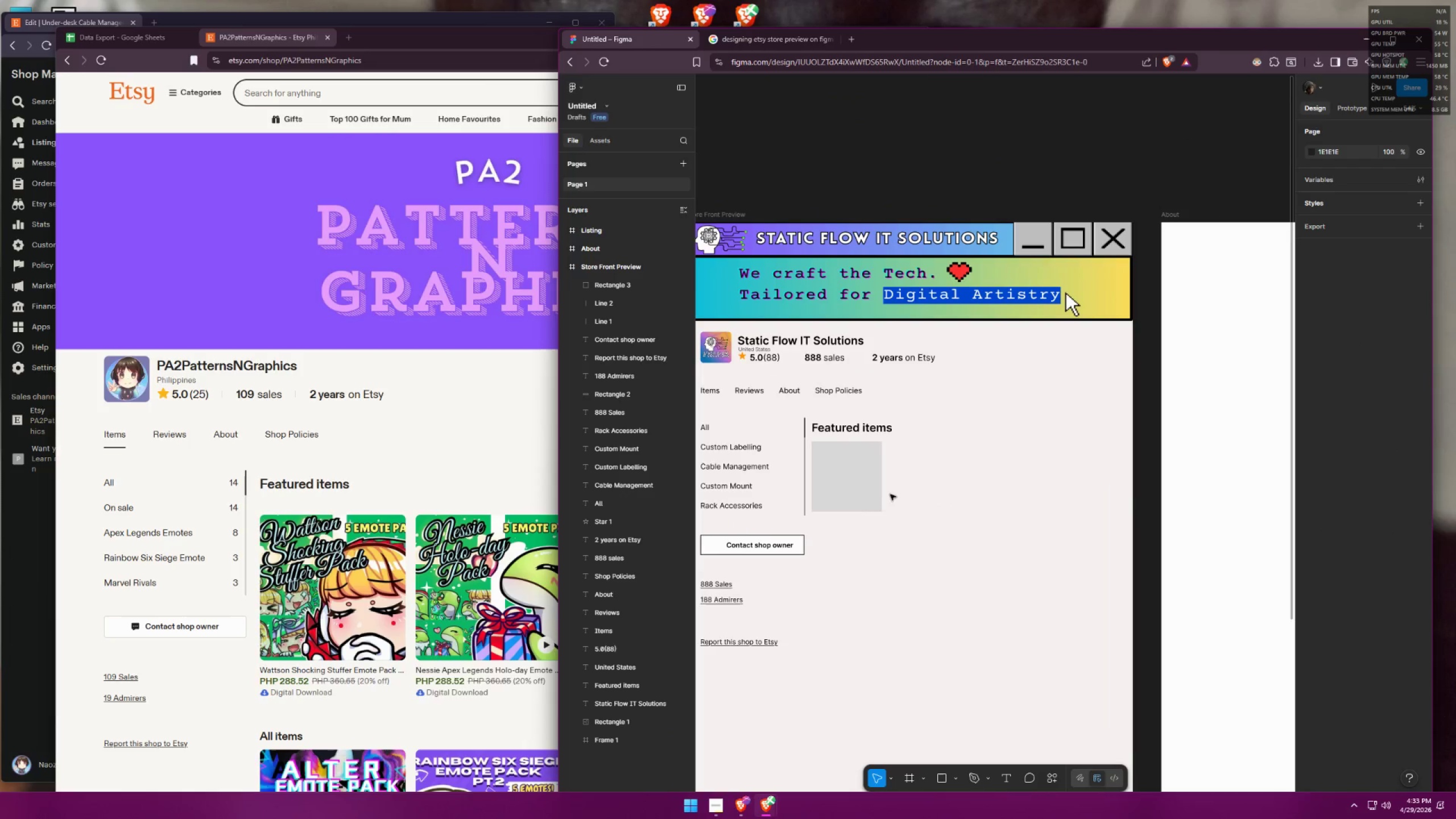 
key(Control+ControlLeft)
 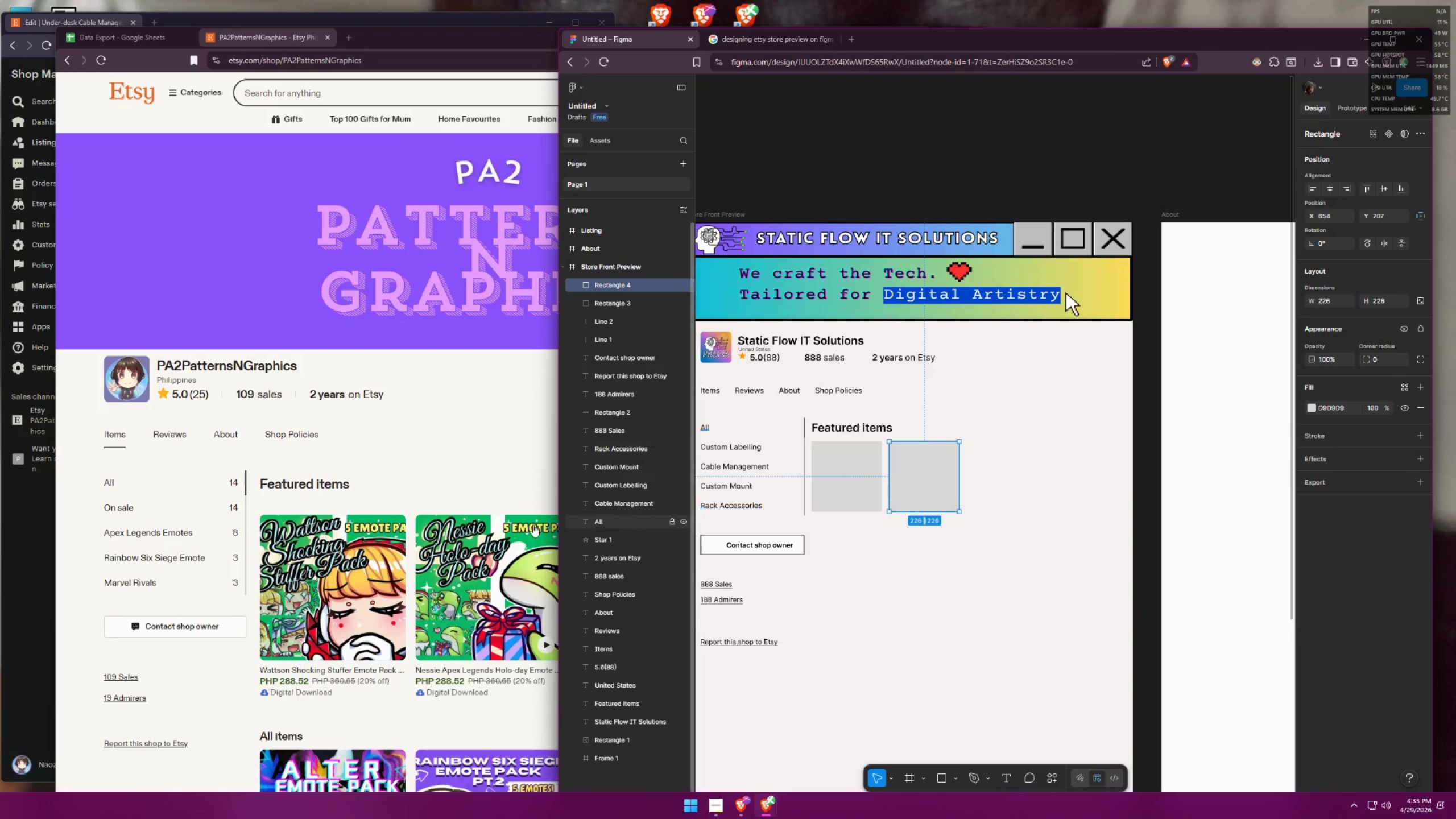 
scroll: coordinate [460, 487], scroll_direction: down, amount: 4.0
 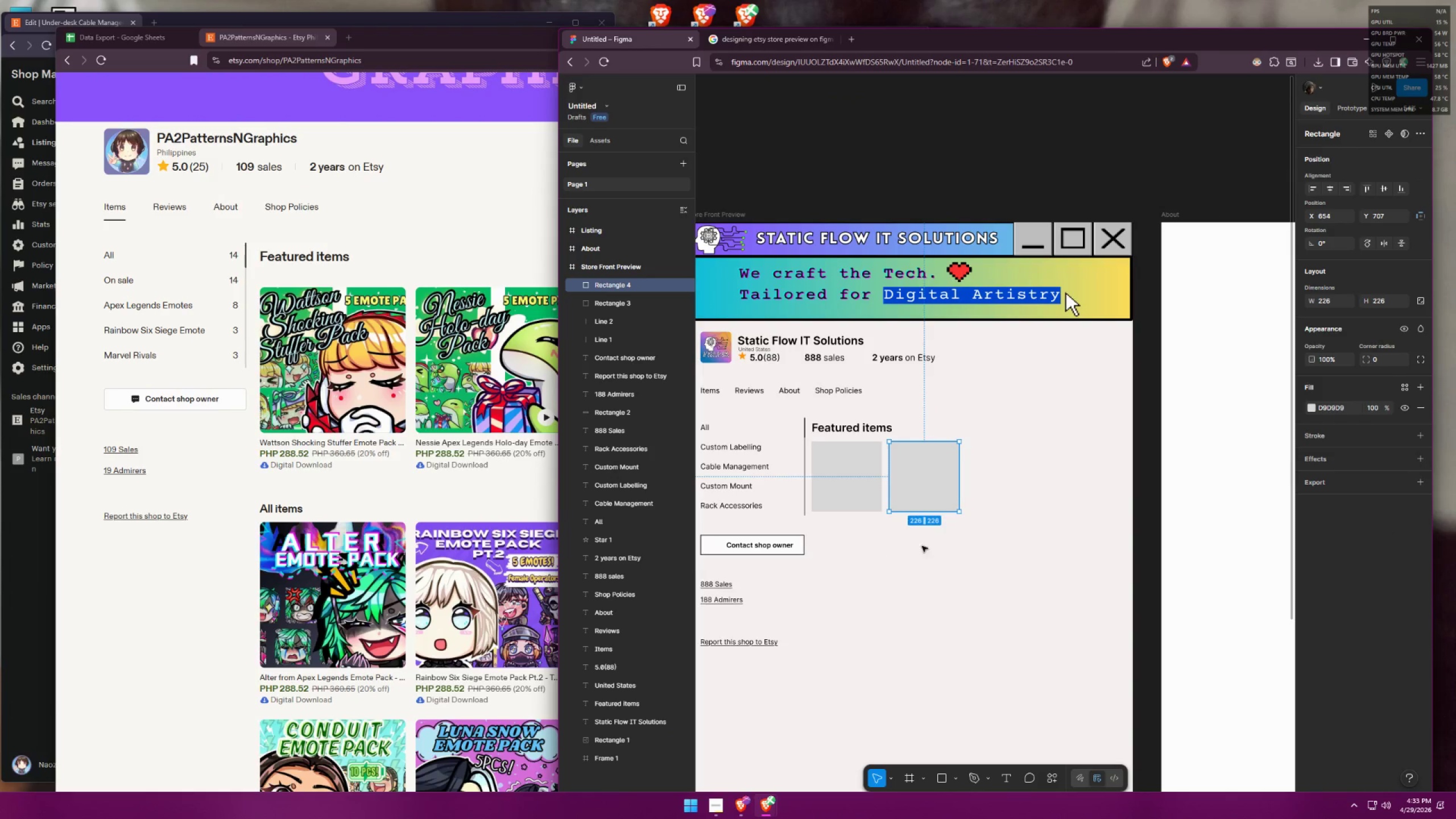 
hold_key(key=AltLeft, duration=1.5)
left_click_drag(start_coordinate=[928, 490], to_coordinate=[1008, 489])
 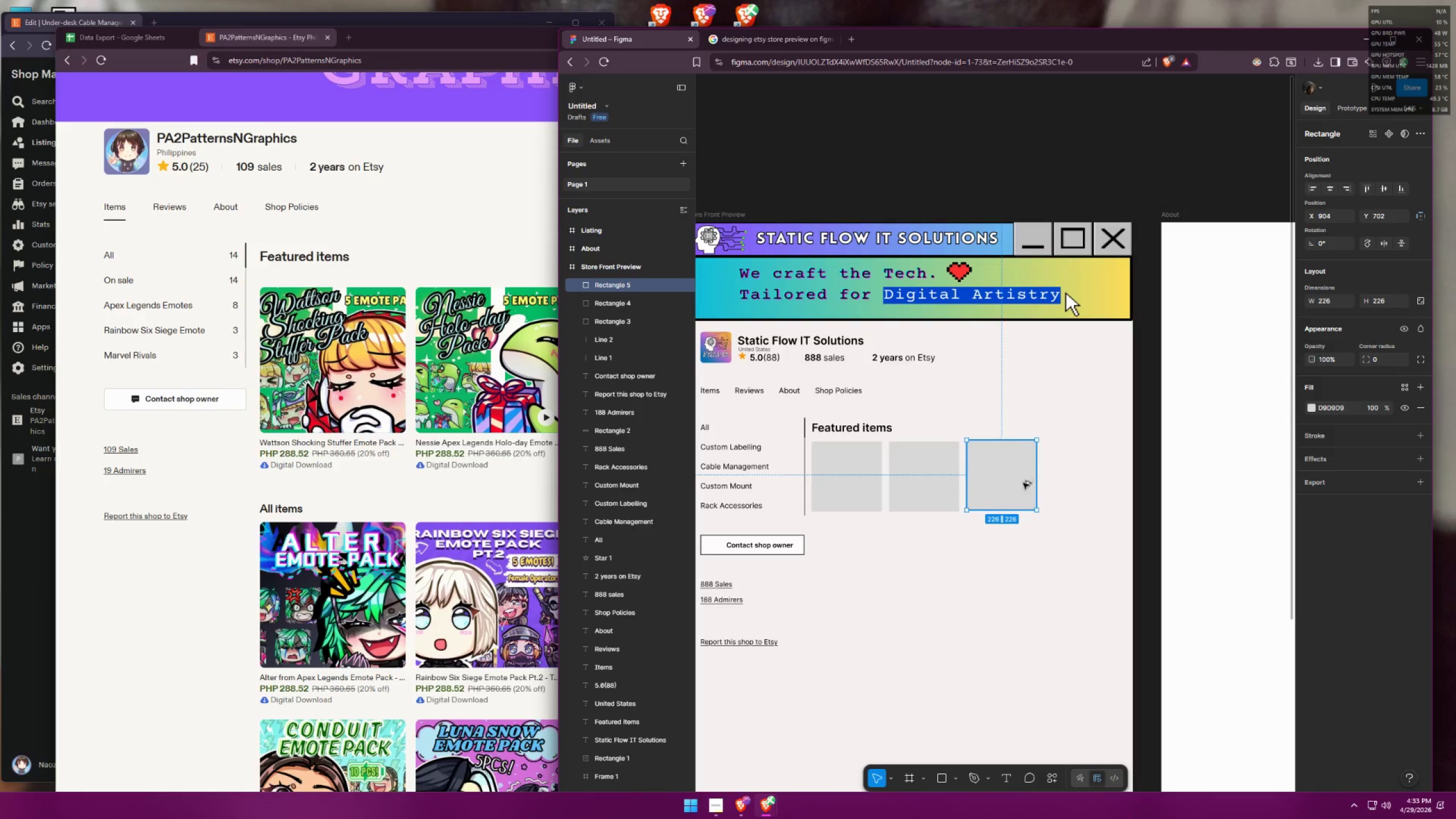 
hold_key(key=AltLeft, duration=0.84)
 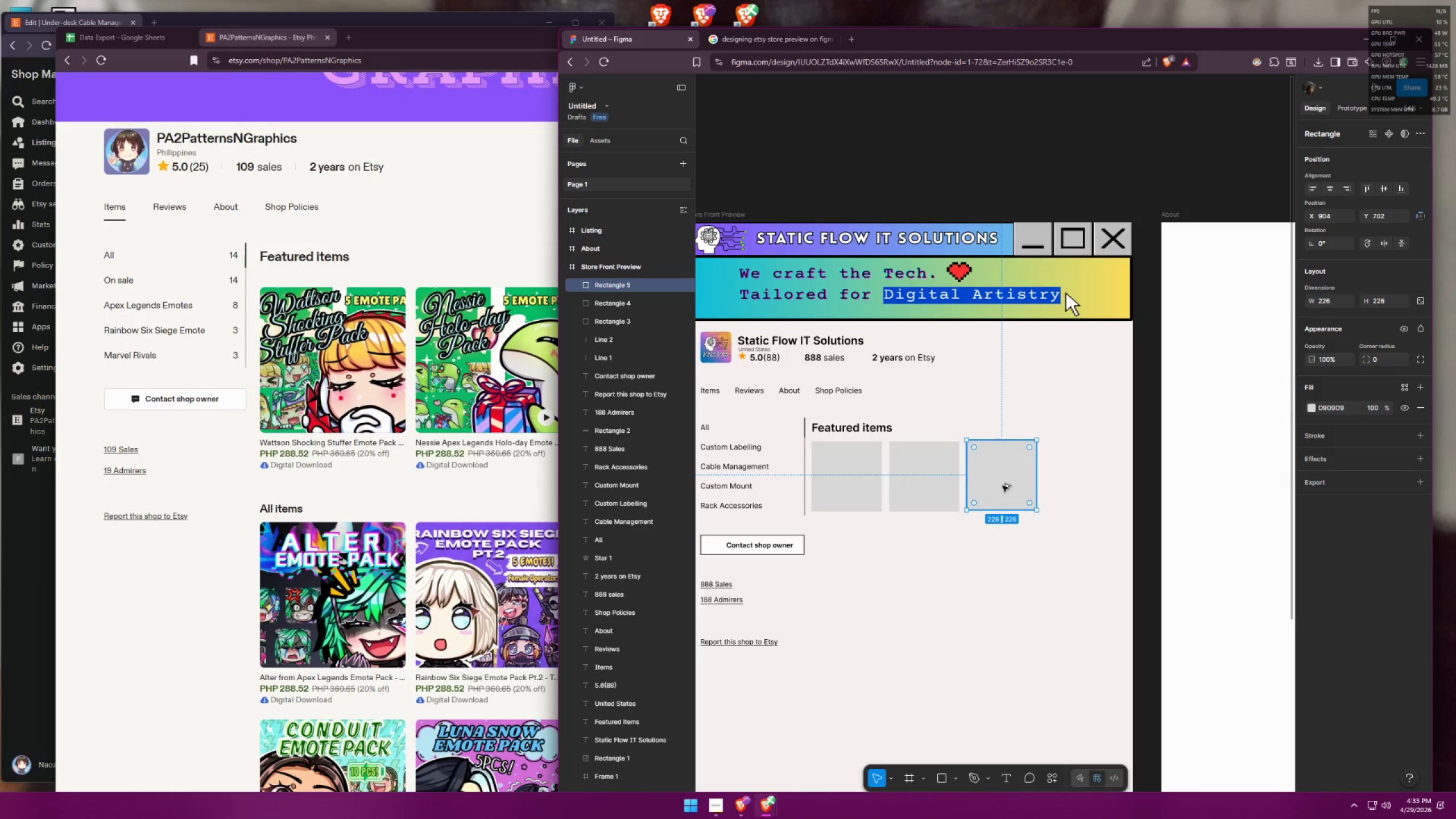 
hold_key(key=AltLeft, duration=1.44)
left_click_drag(start_coordinate=[1003, 486], to_coordinate=[1079, 486])
 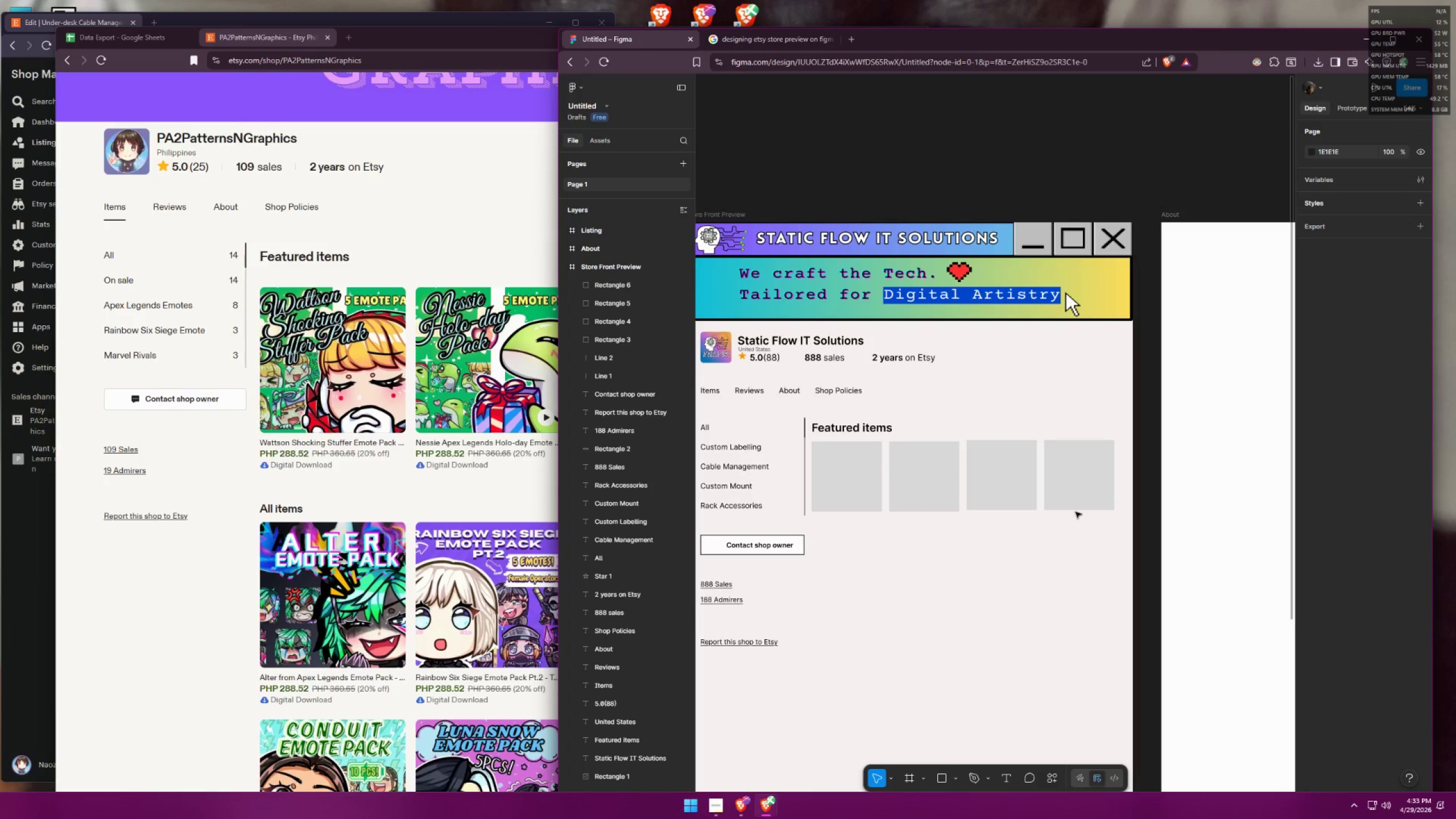 
double_click([1070, 490])
 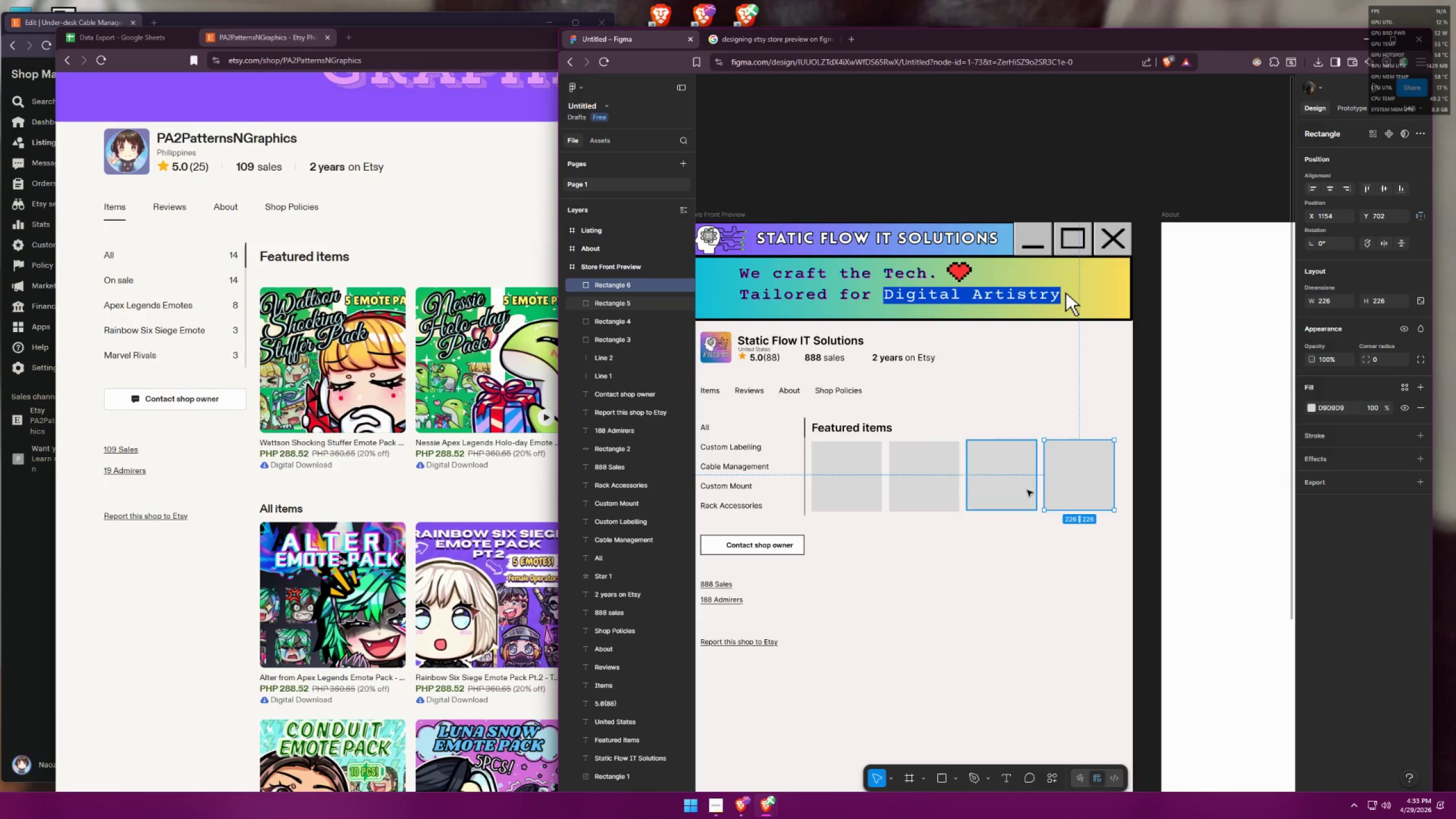 
key(Control+Z)
 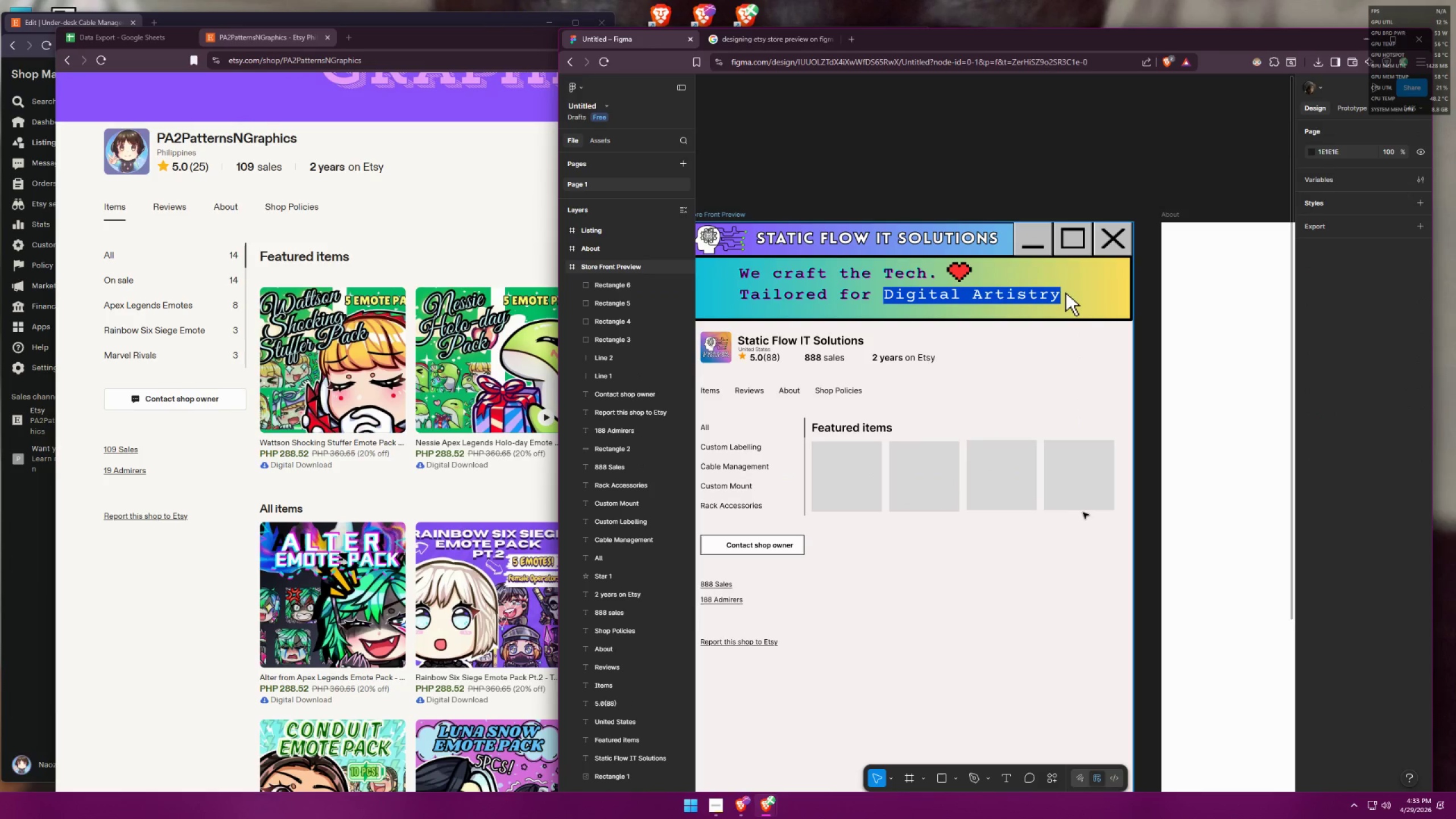 
key(Control+Z)
 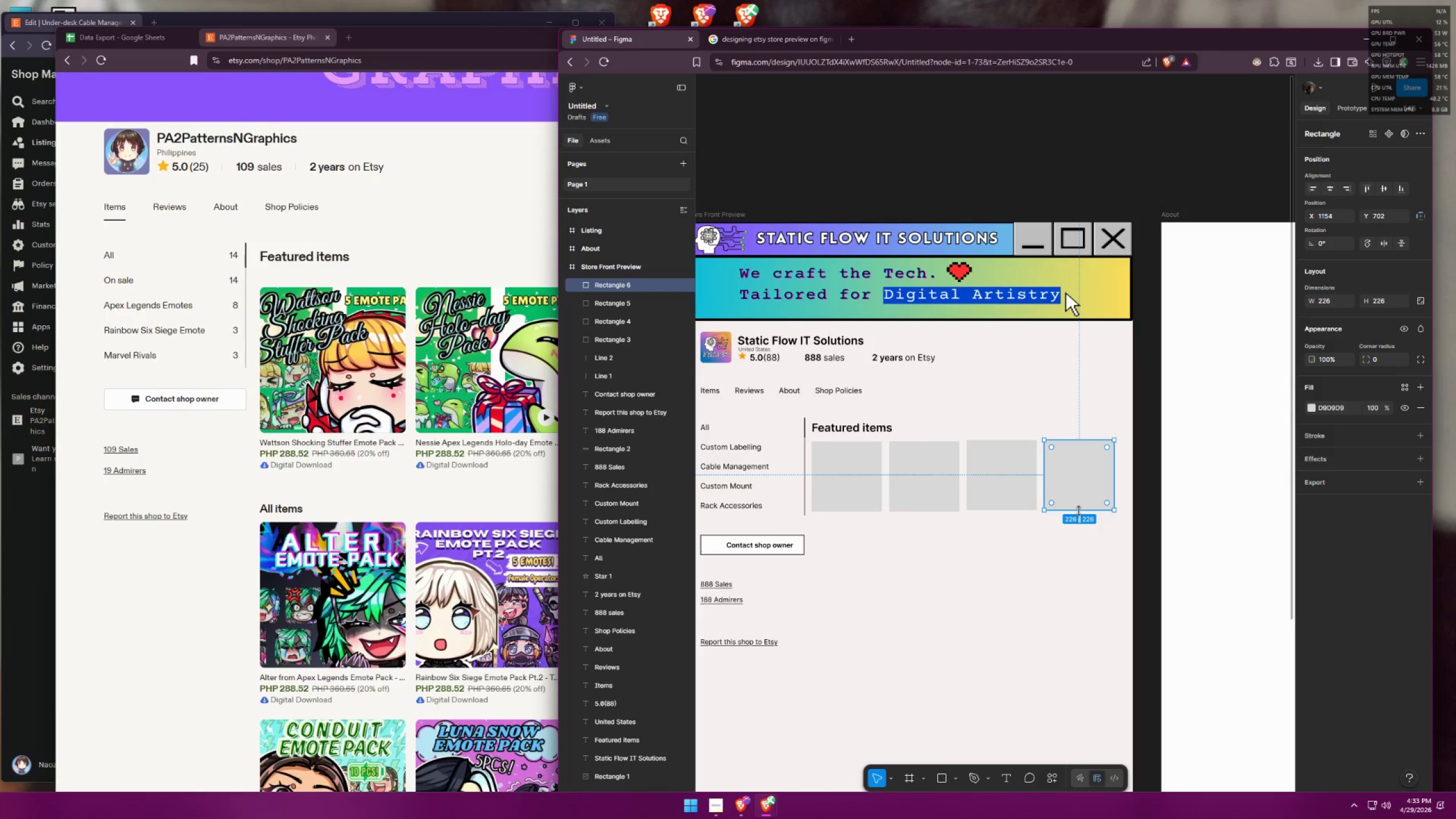 
key(Control+Z)
 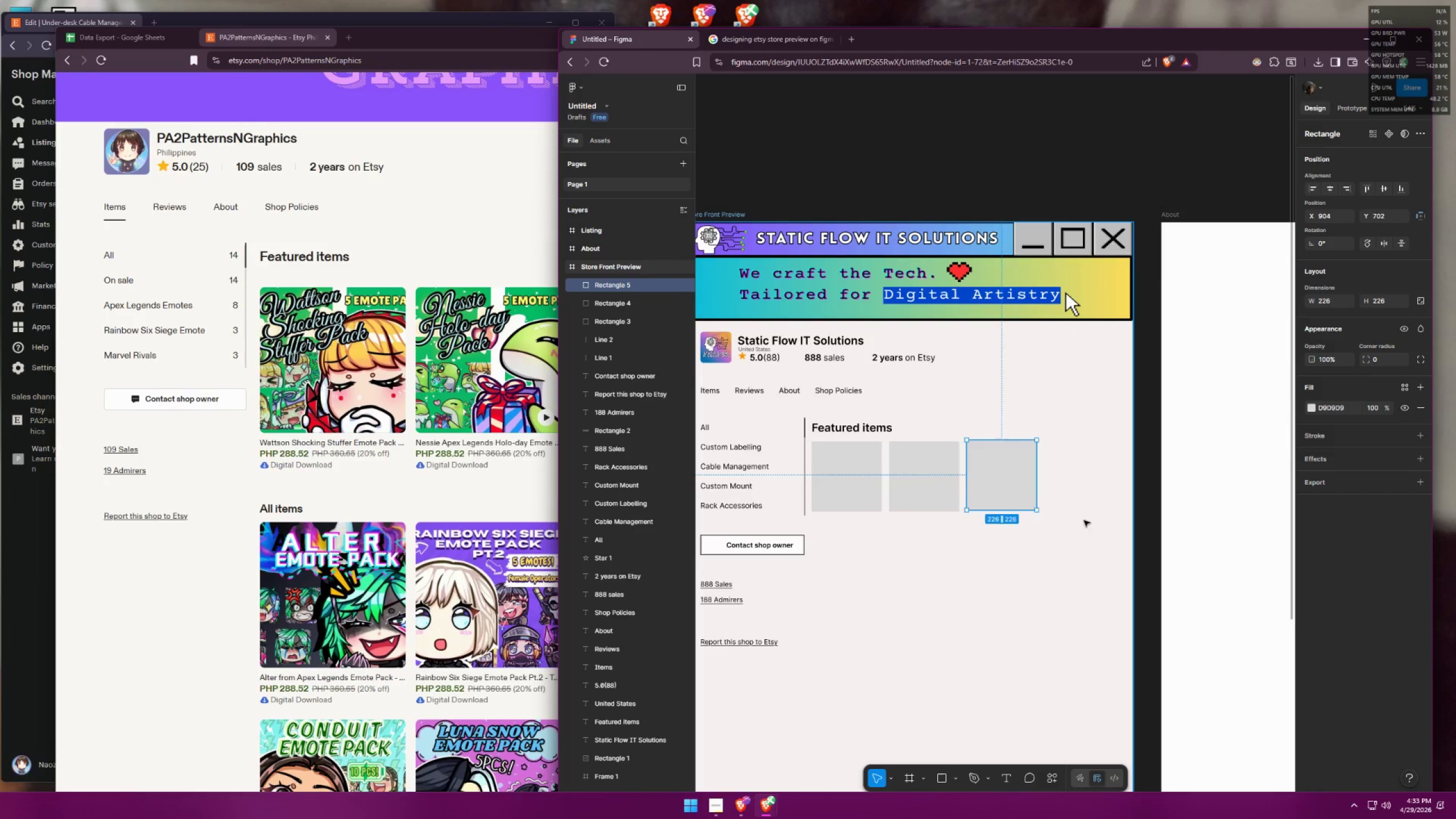 
key(Control+Z)
 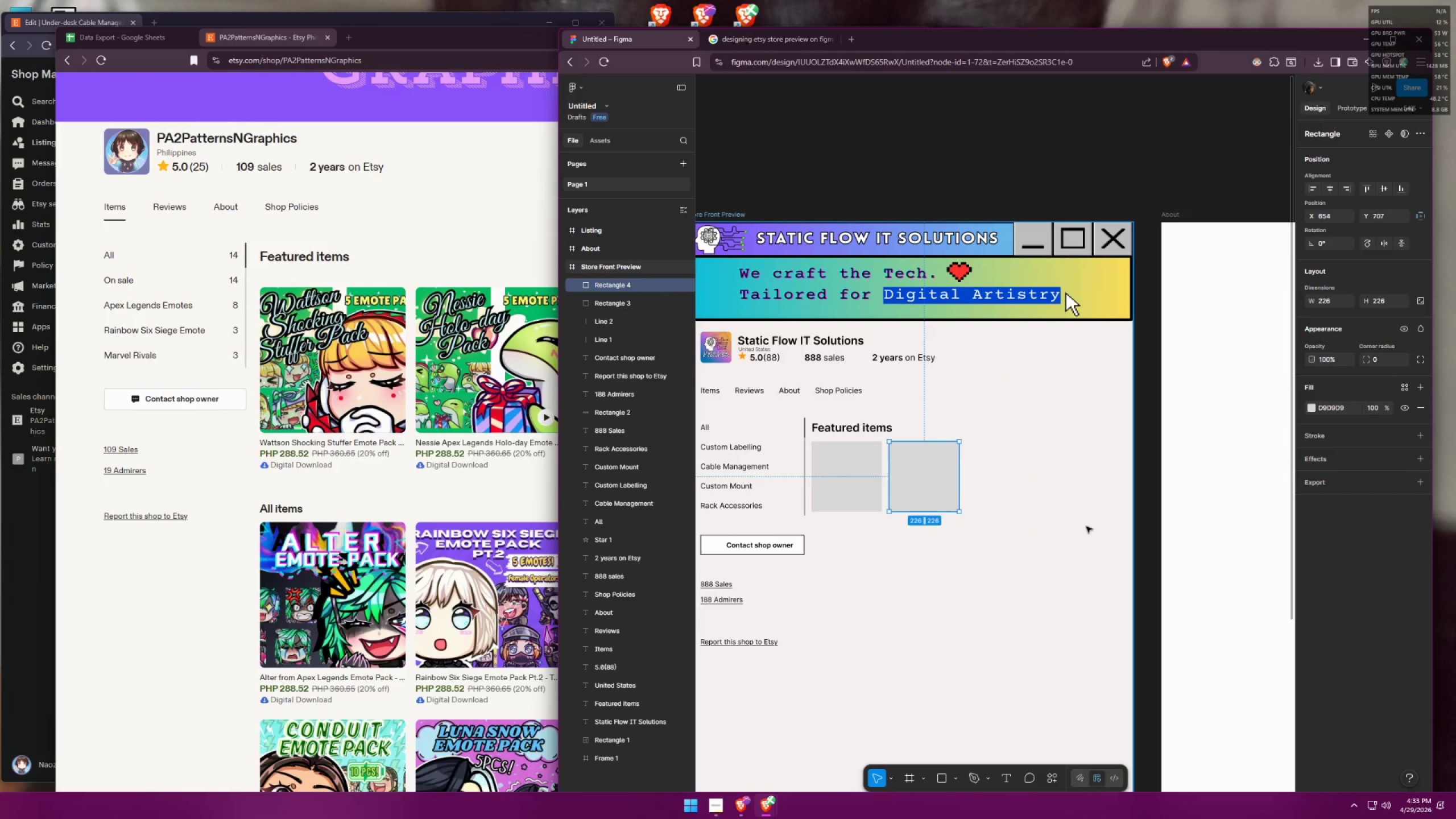 
key(Control+Z)
 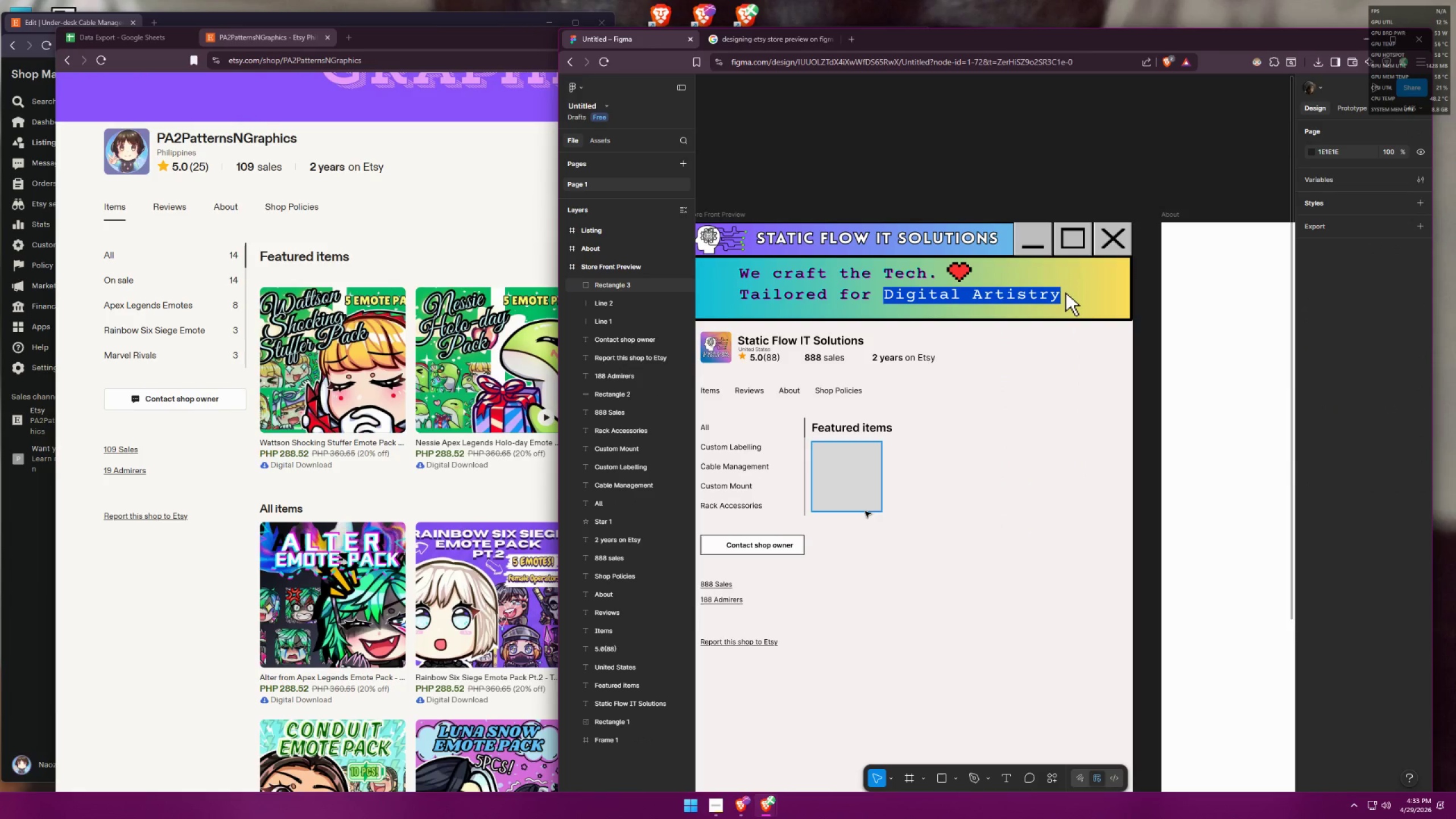 
left_click([854, 502])
 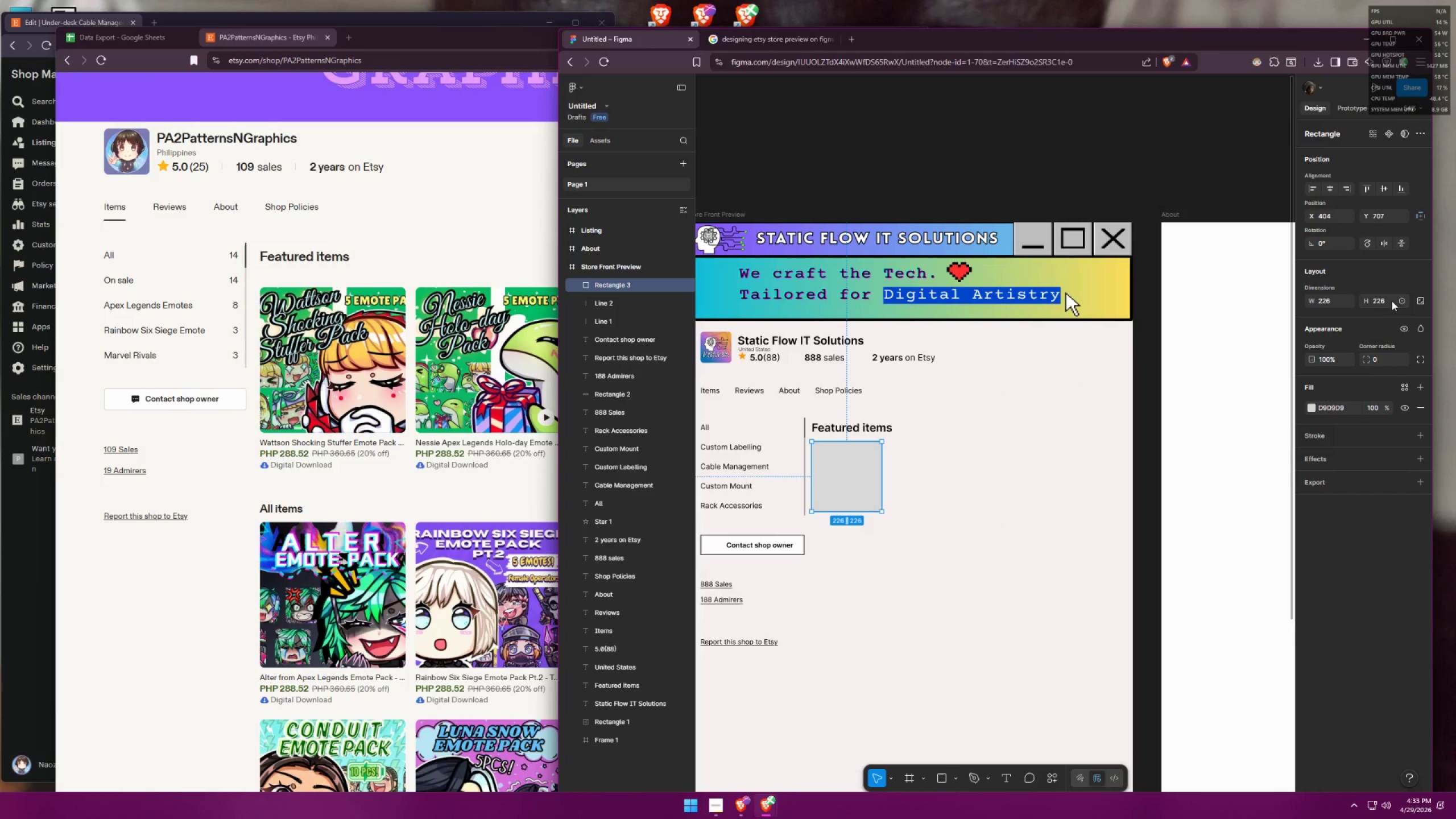 
left_click_drag(start_coordinate=[1334, 301], to_coordinate=[1308, 300])
 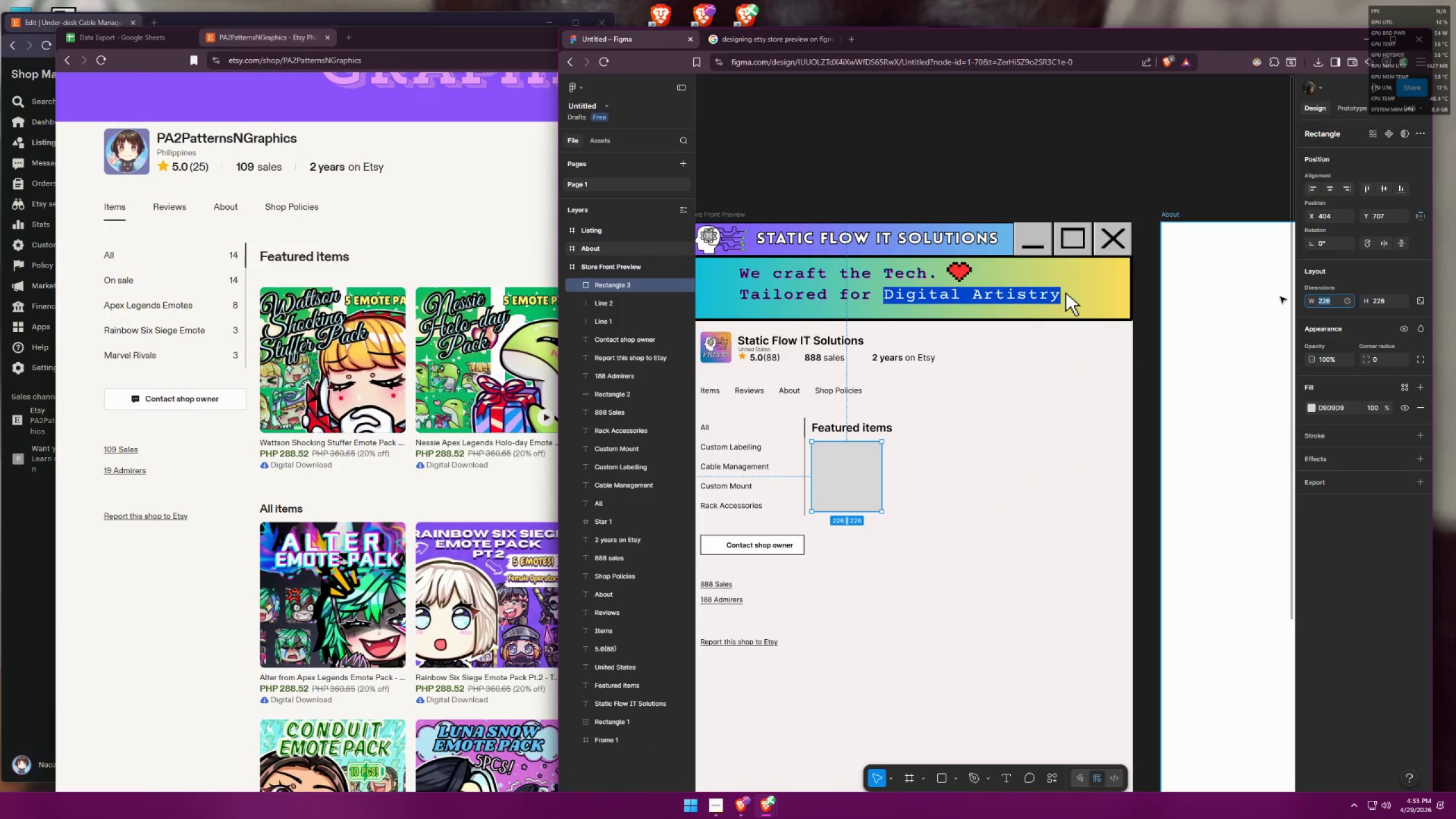 
type(250)
 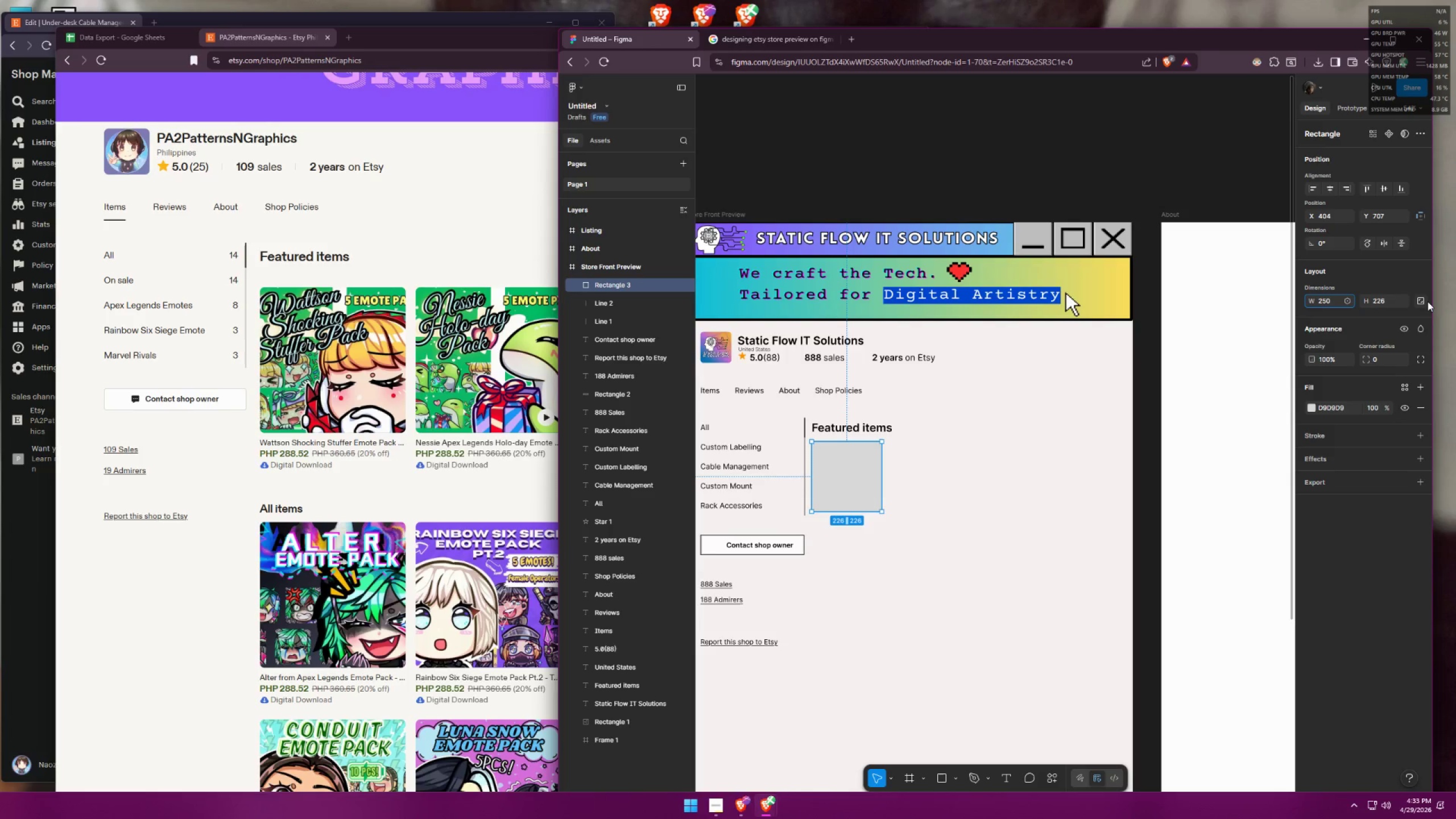 
left_click([1426, 299])
 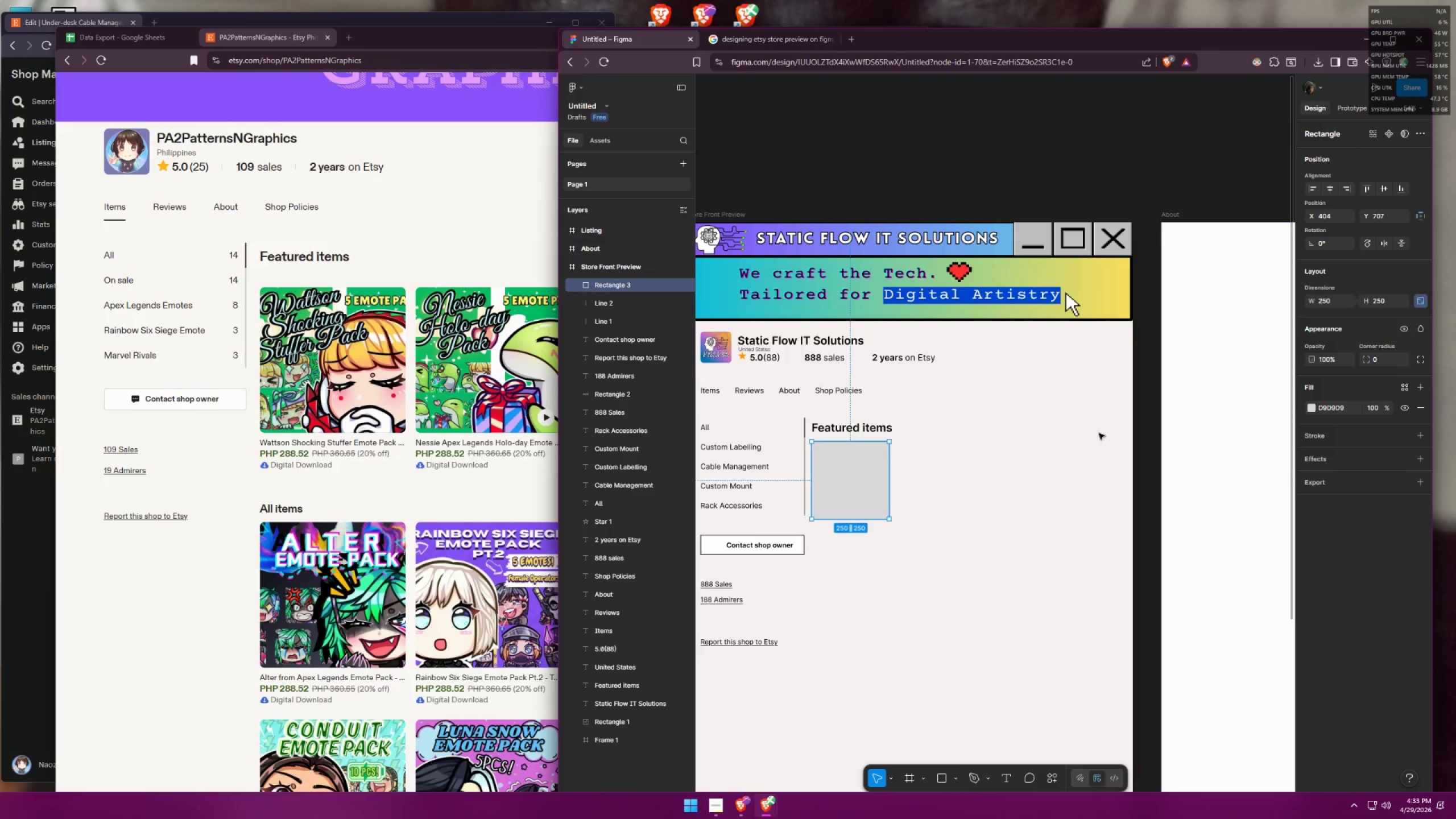 
left_click([992, 511])
 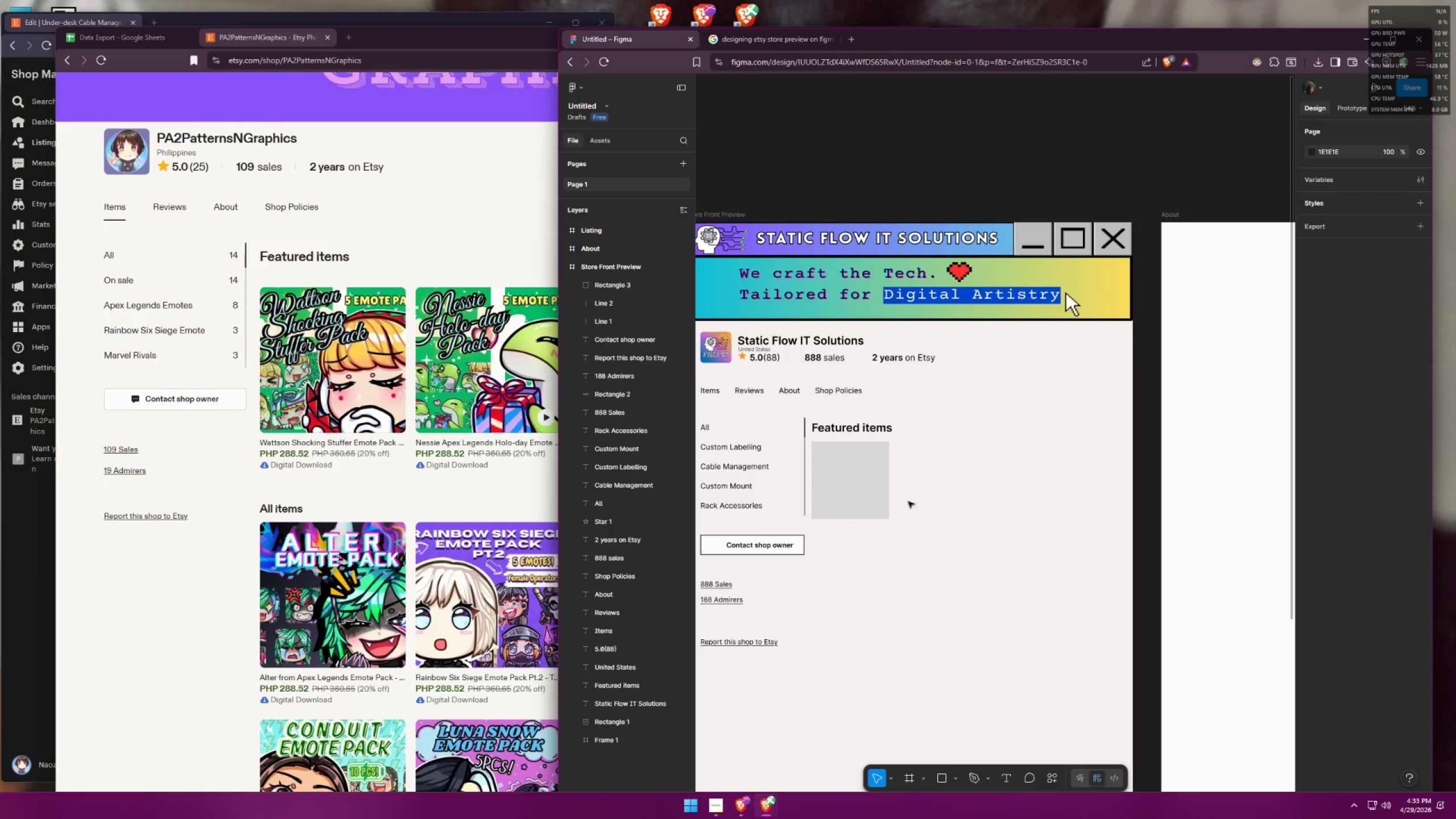 
left_click([854, 486])
 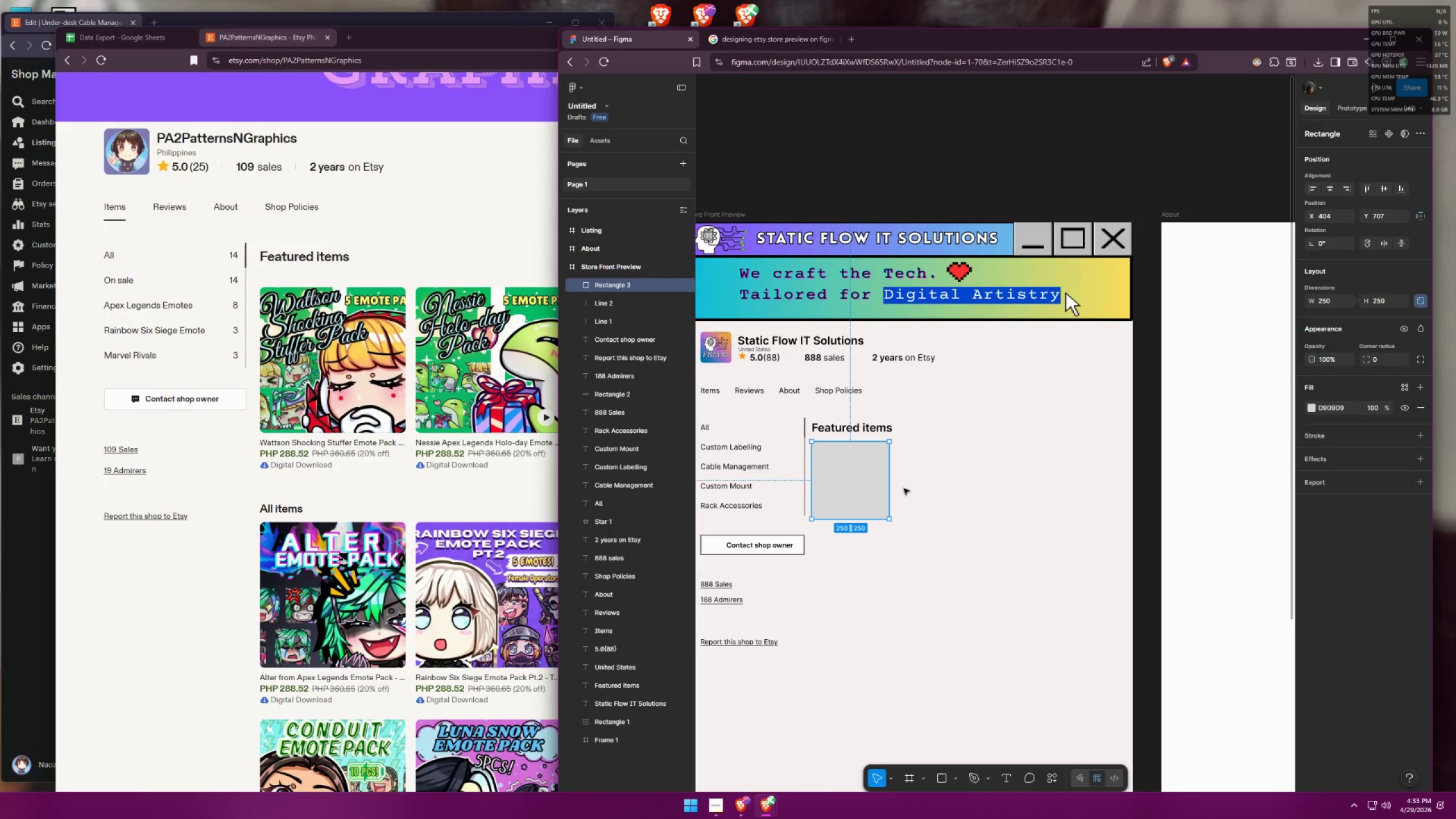 
left_click([940, 489])
 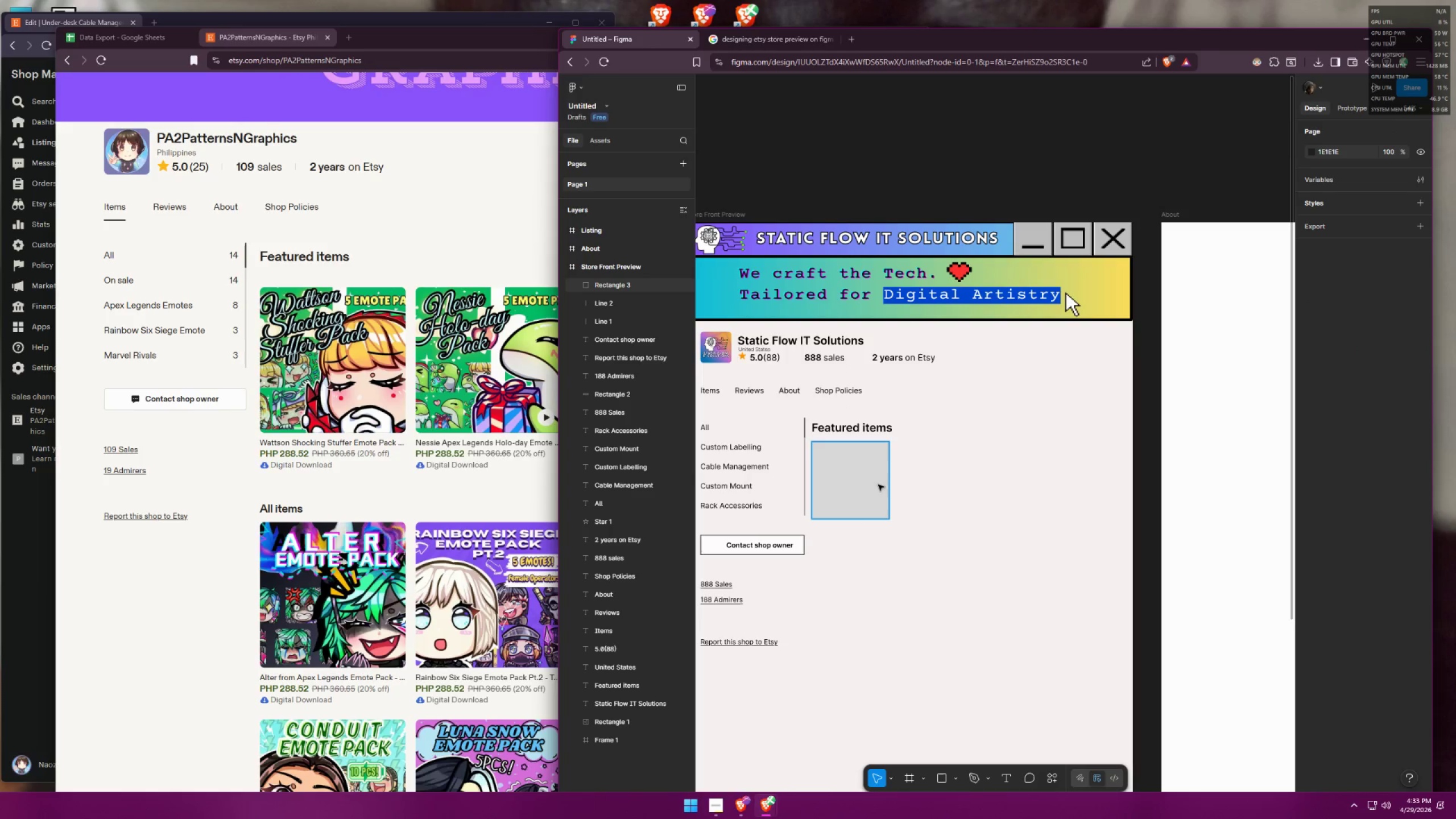 
hold_key(key=AltLeft, duration=2.16)
hold_key(key=ShiftLeft, duration=1.5)
left_click_drag(start_coordinate=[859, 486], to_coordinate=[943, 483])
 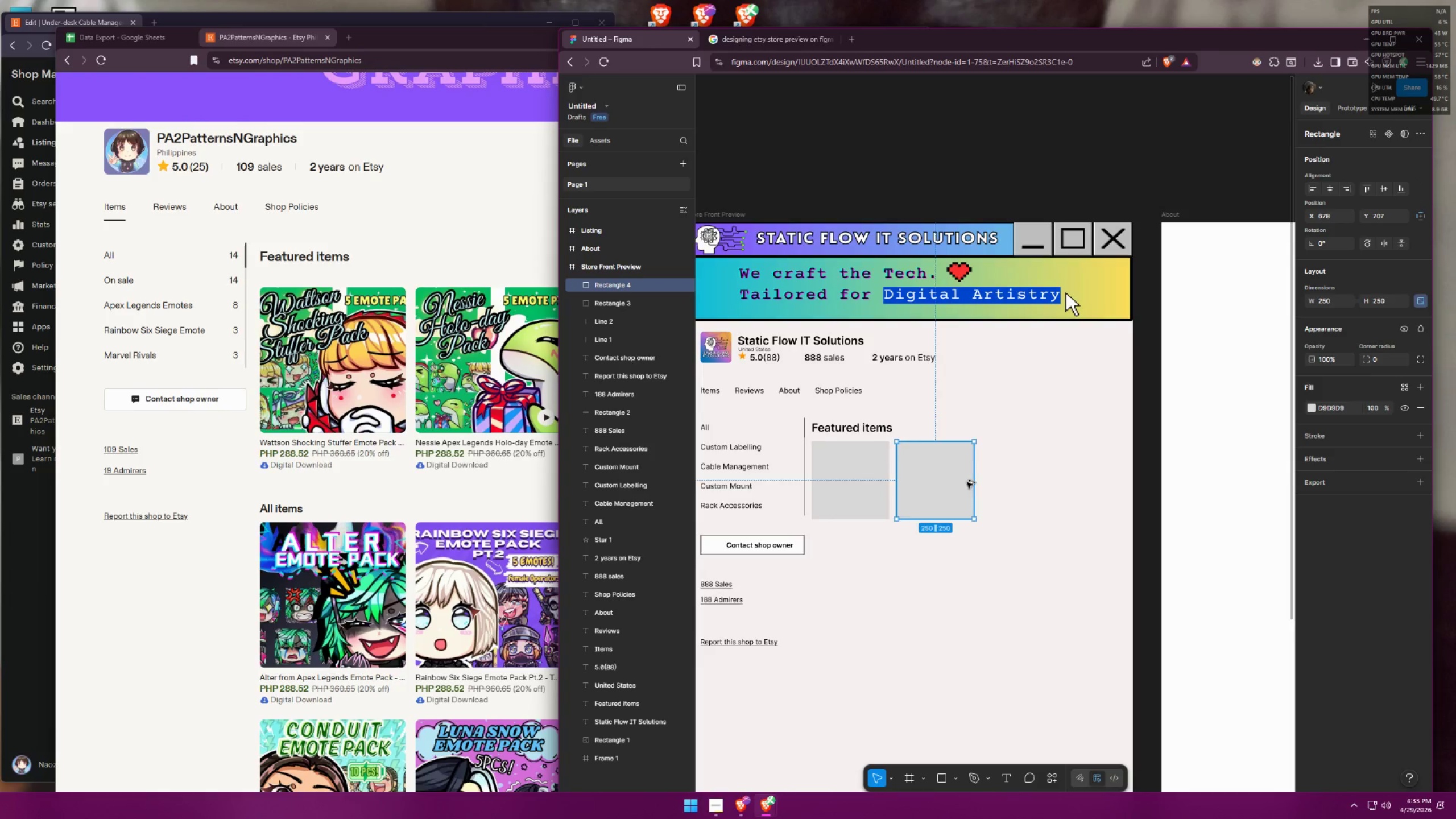 
hold_key(key=ShiftLeft, duration=0.61)
 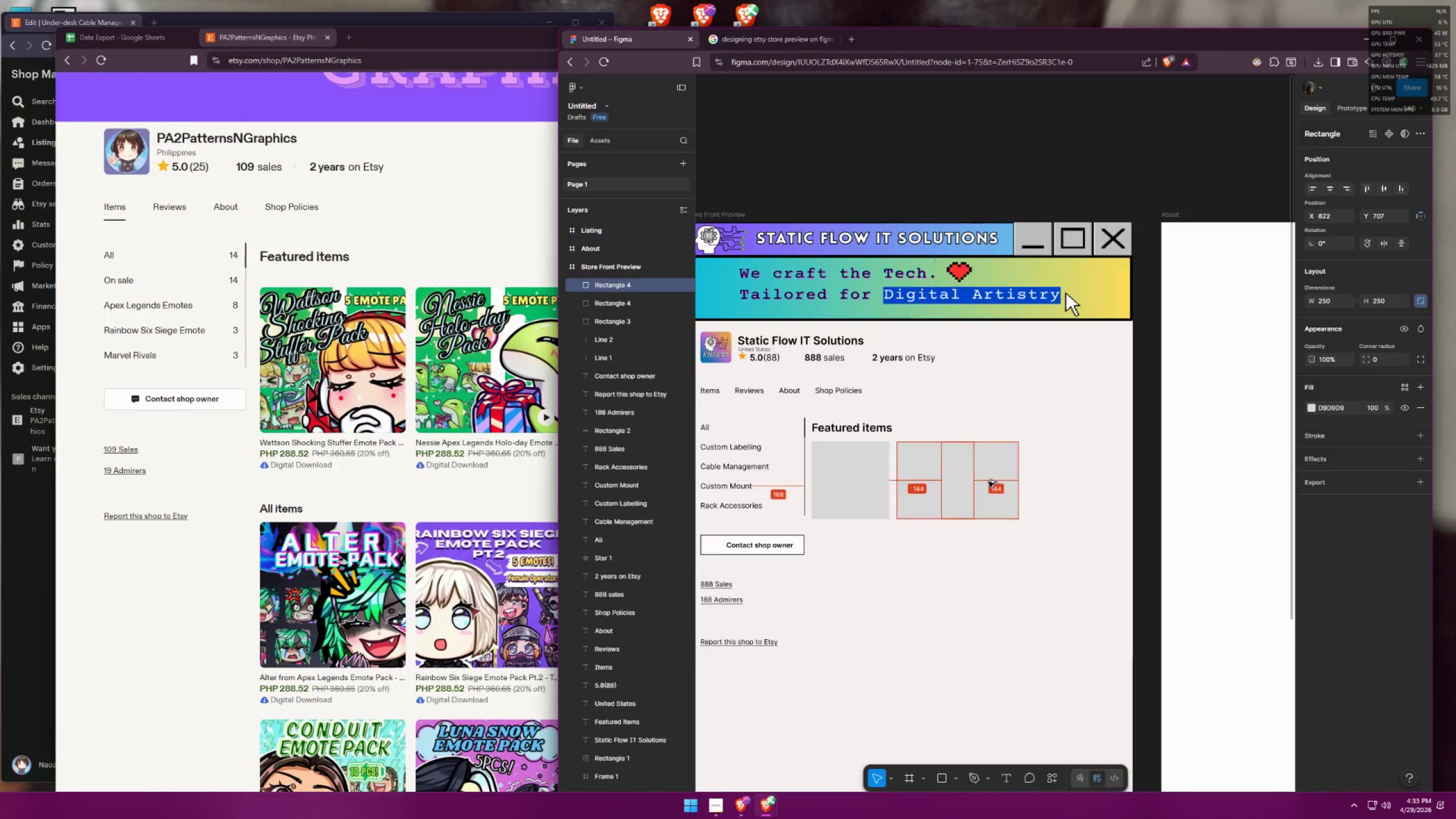 
hold_key(key=ShiftLeft, duration=1.52)
hold_key(key=AltLeft, duration=1.39)
left_click_drag(start_coordinate=[937, 485], to_coordinate=[1021, 478])
 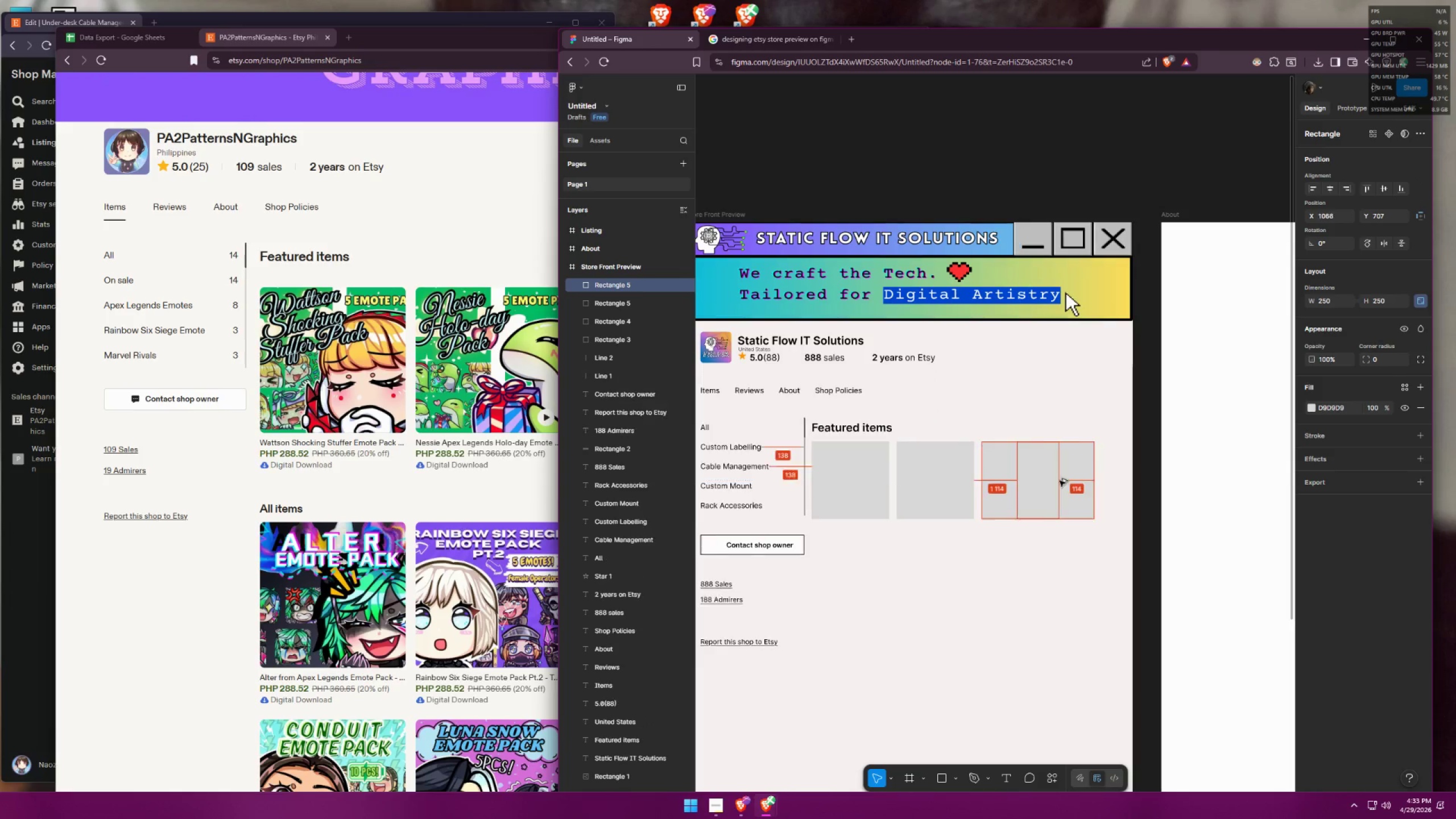 
key(Alt+Shift+ShiftLeft)
 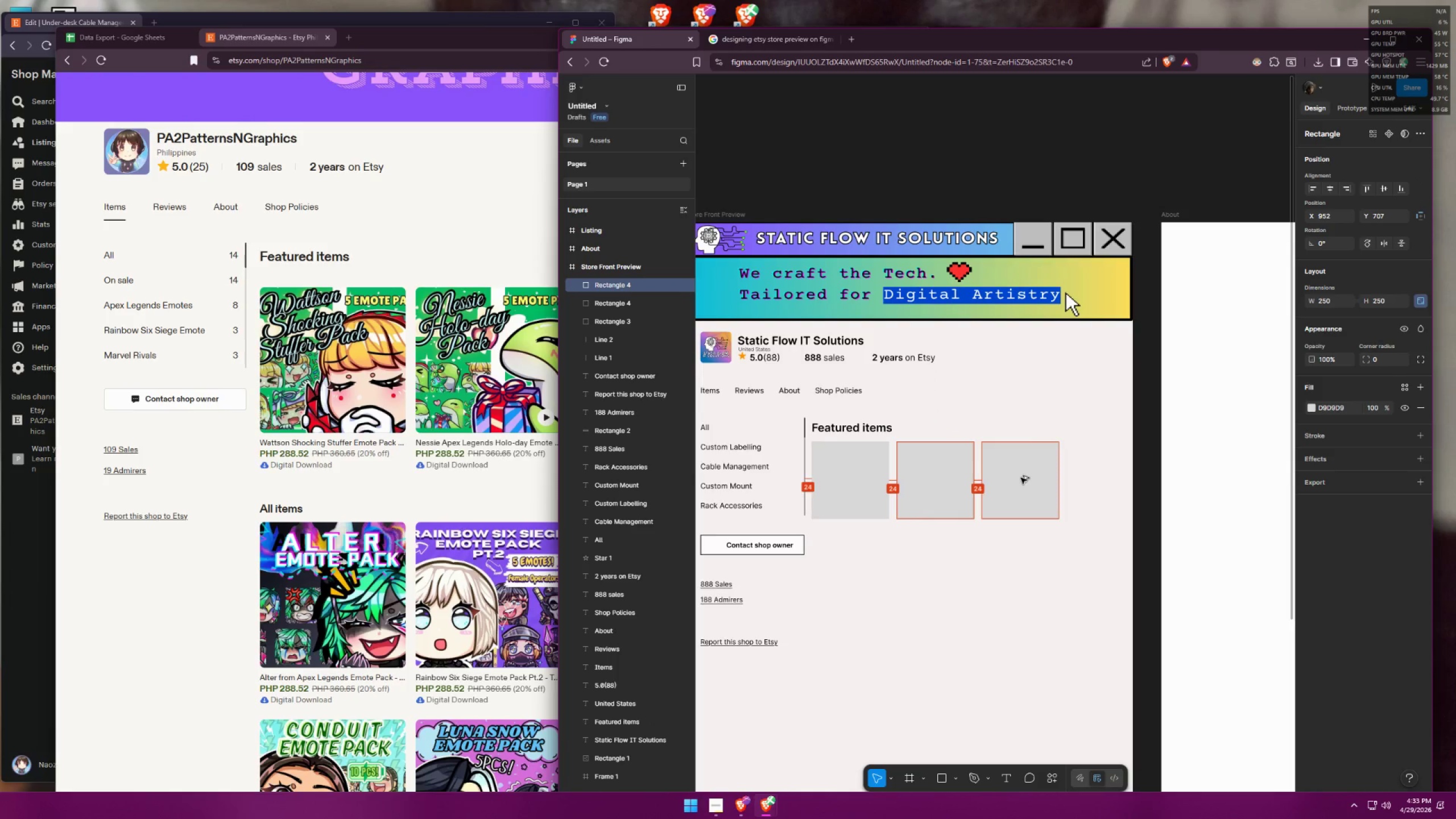 
key(Alt+Shift+ShiftLeft)
 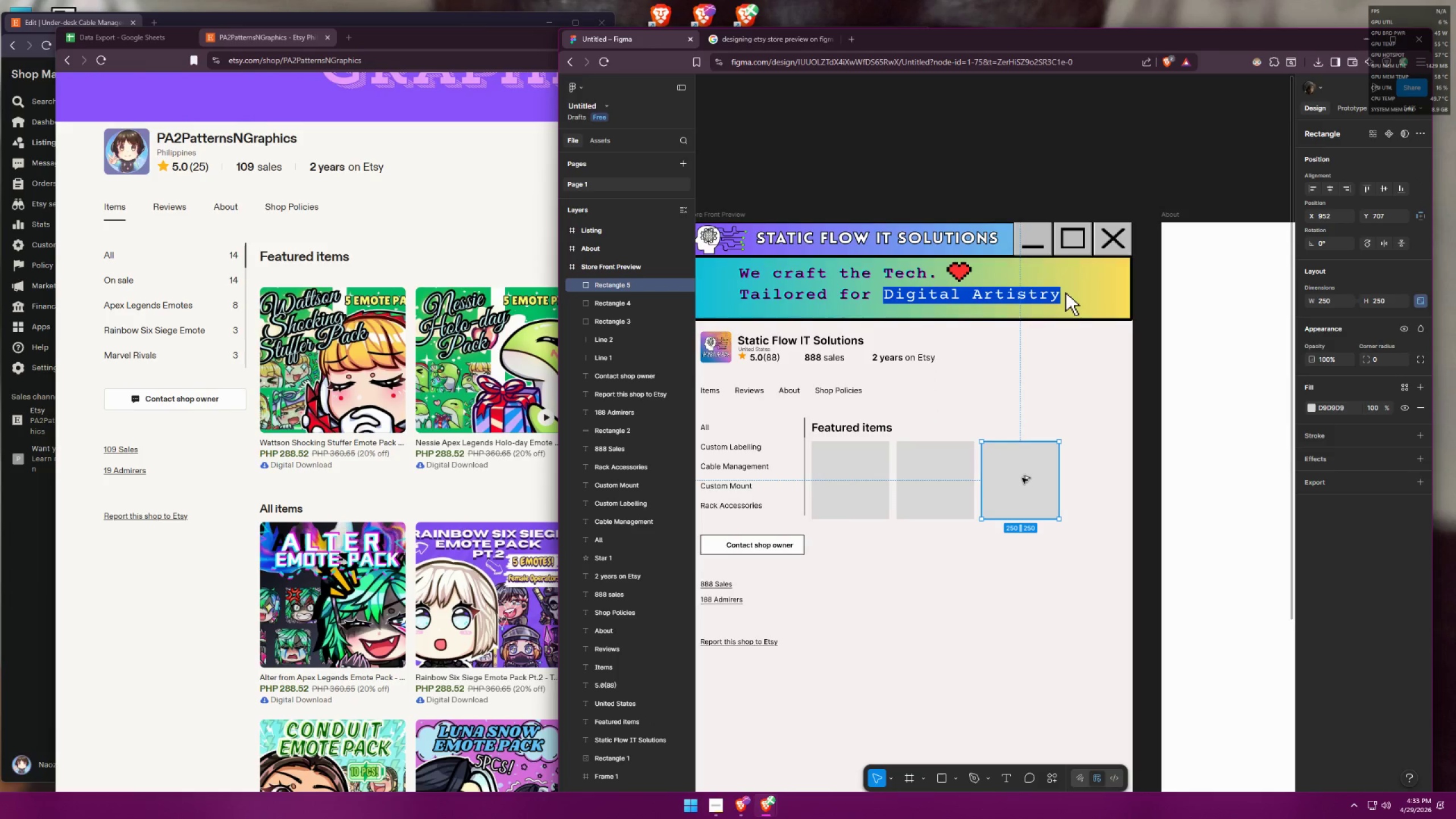 
key(Alt+Shift+ShiftLeft)
 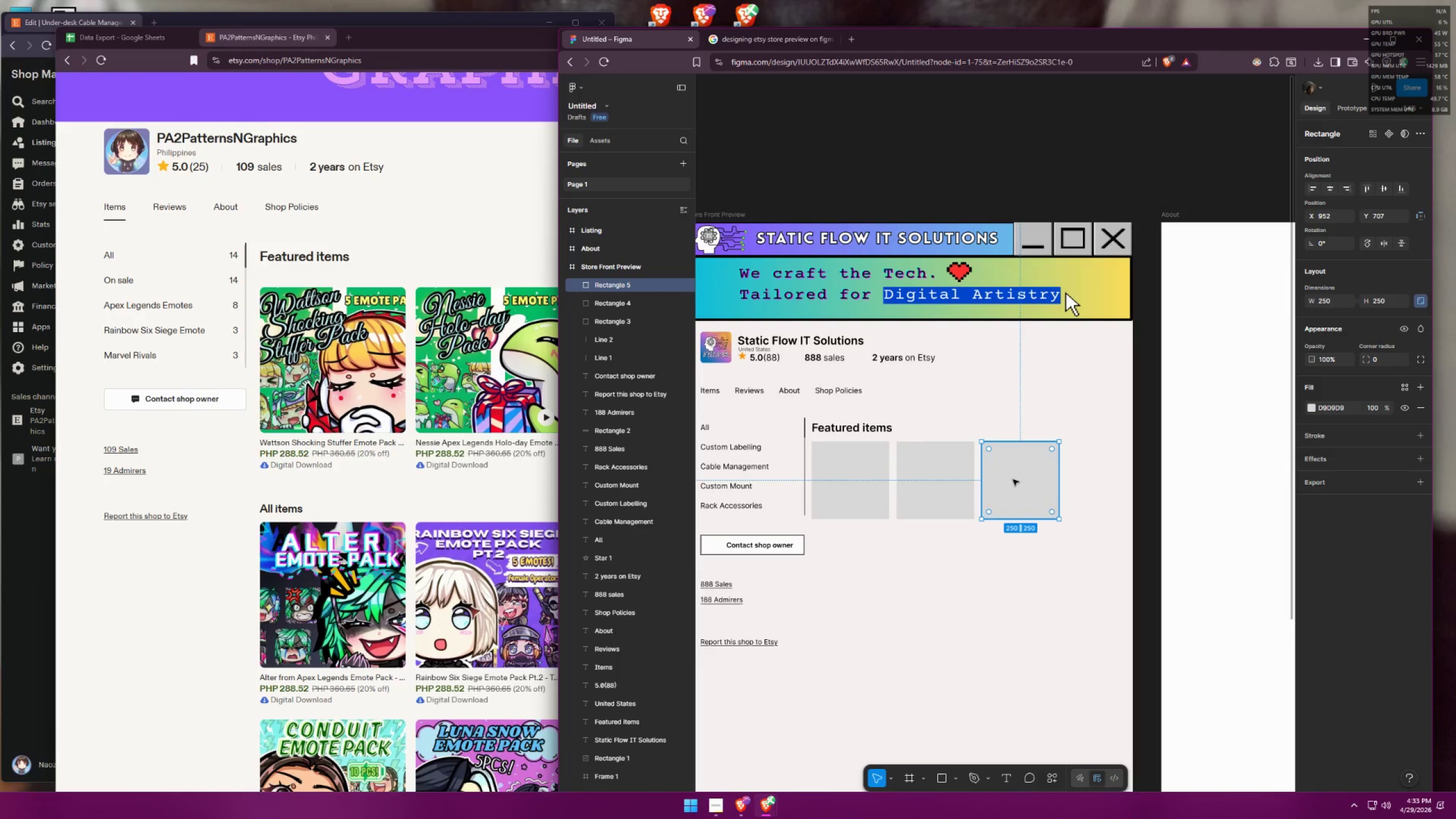 
hold_key(key=ShiftLeft, duration=0.8)
hold_key(key=AltLeft, duration=0.78)
left_click_drag(start_coordinate=[1011, 480], to_coordinate=[989, 541])
 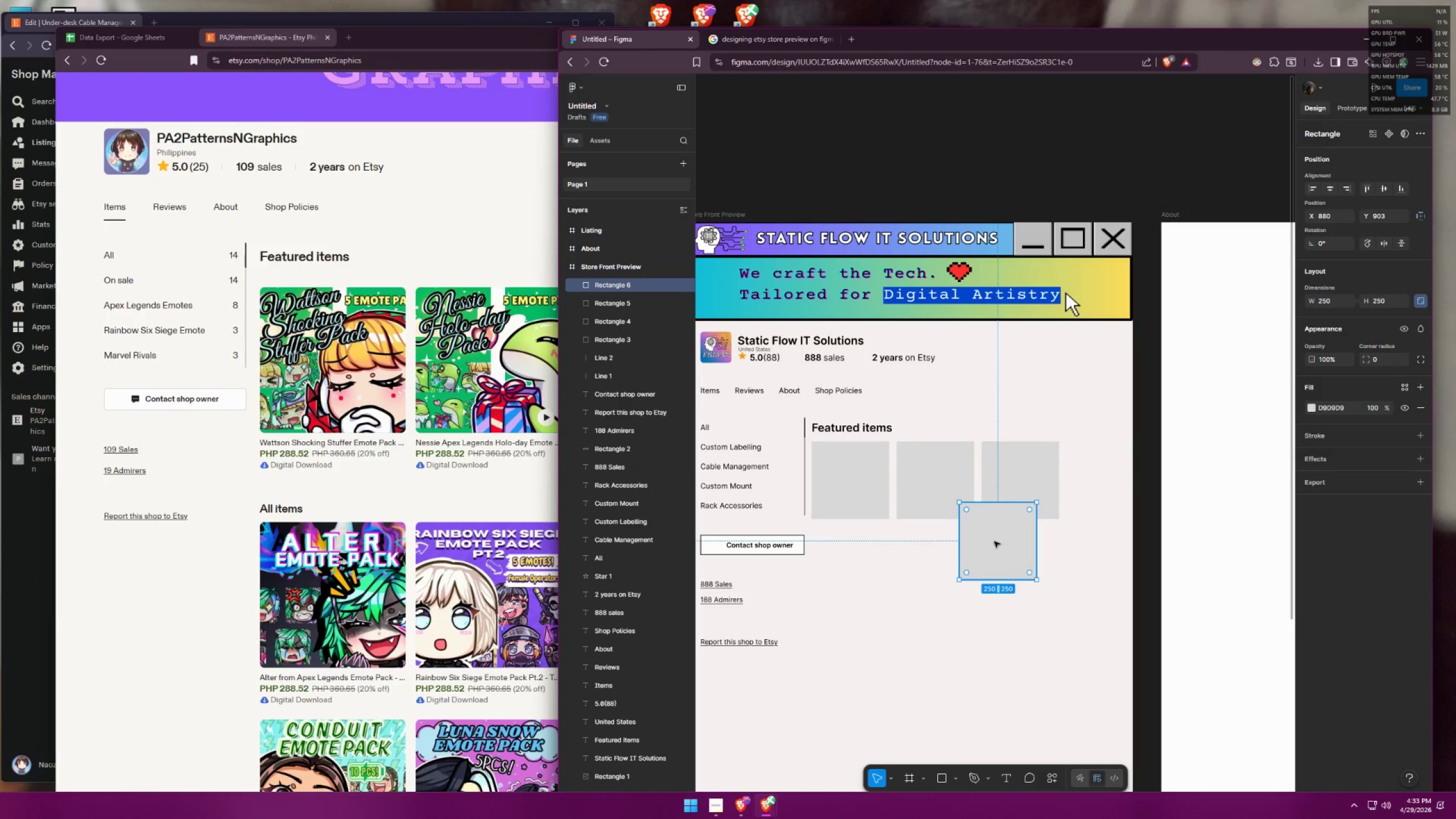 
key(Control+Z)
 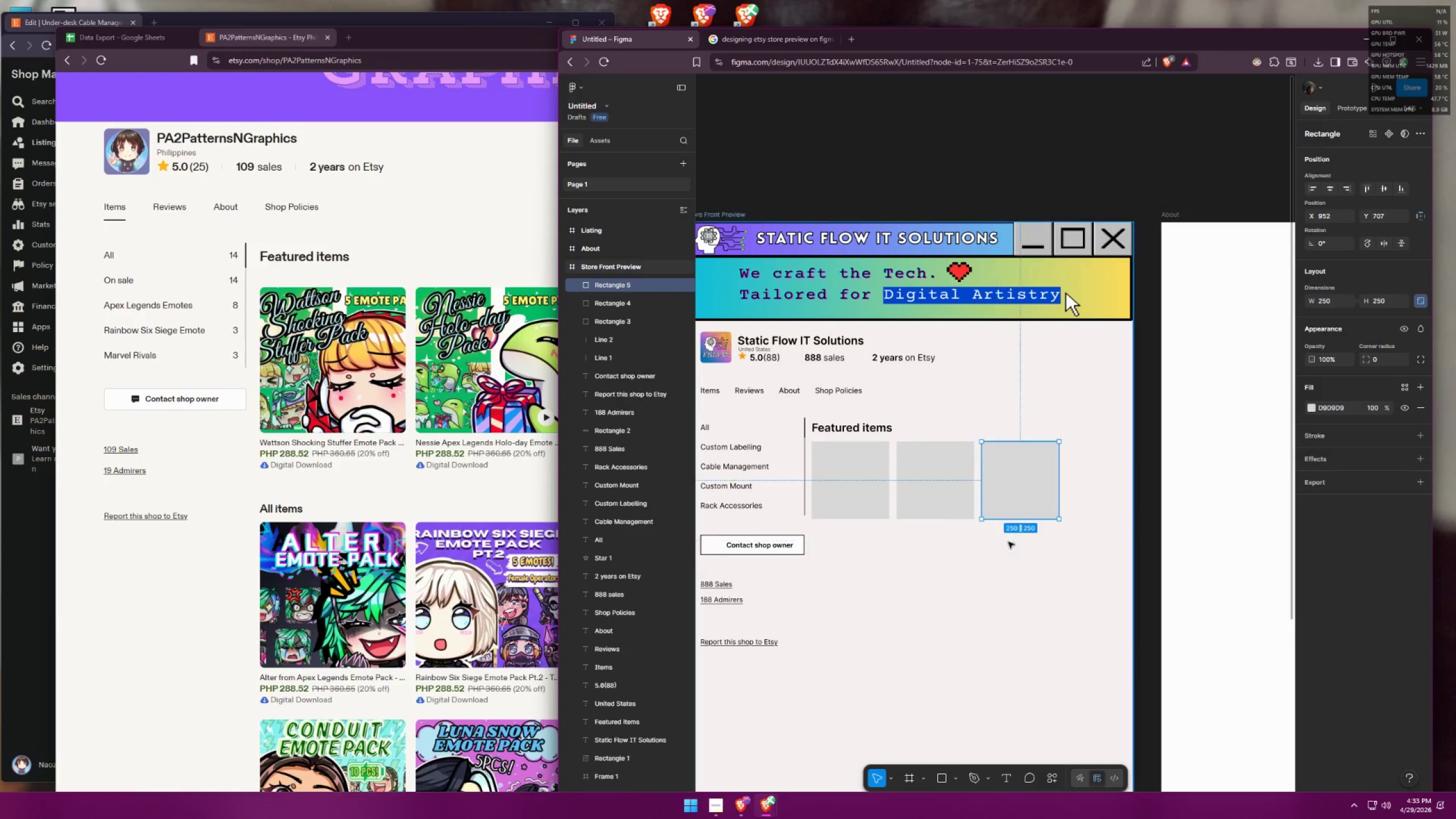 
key(Control+Z)
 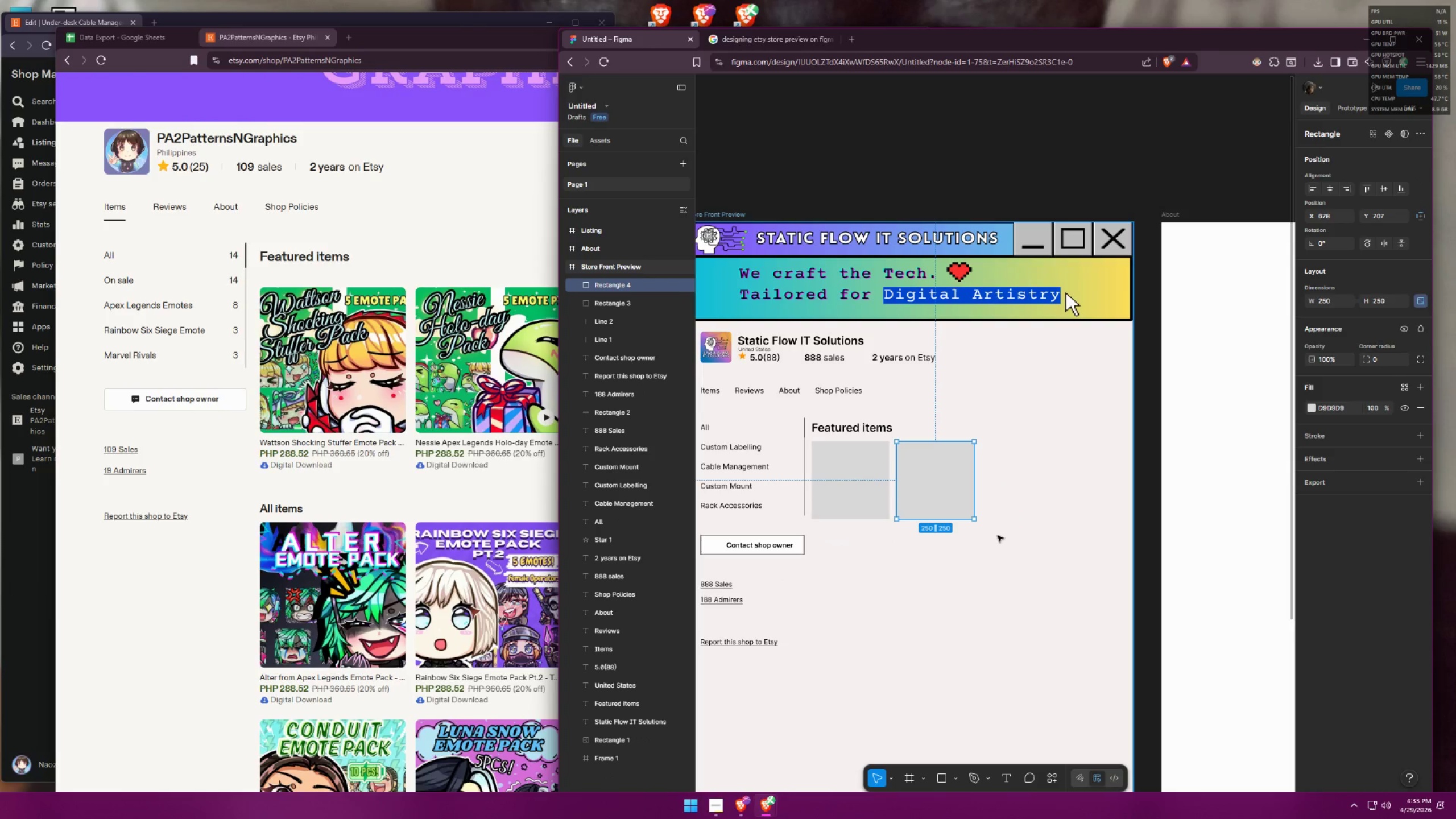 
key(Control+Z)
 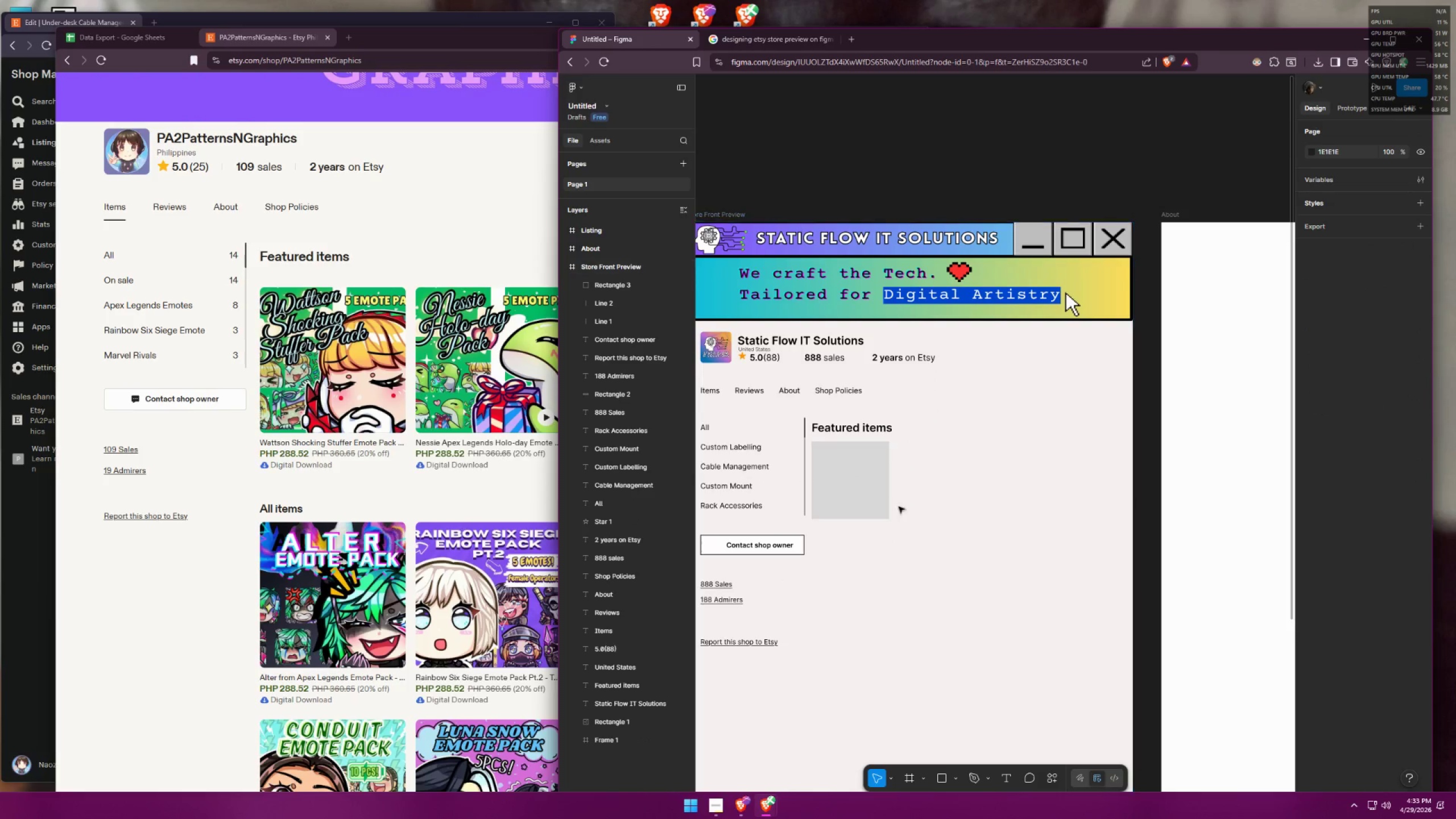 
left_click([865, 489])
 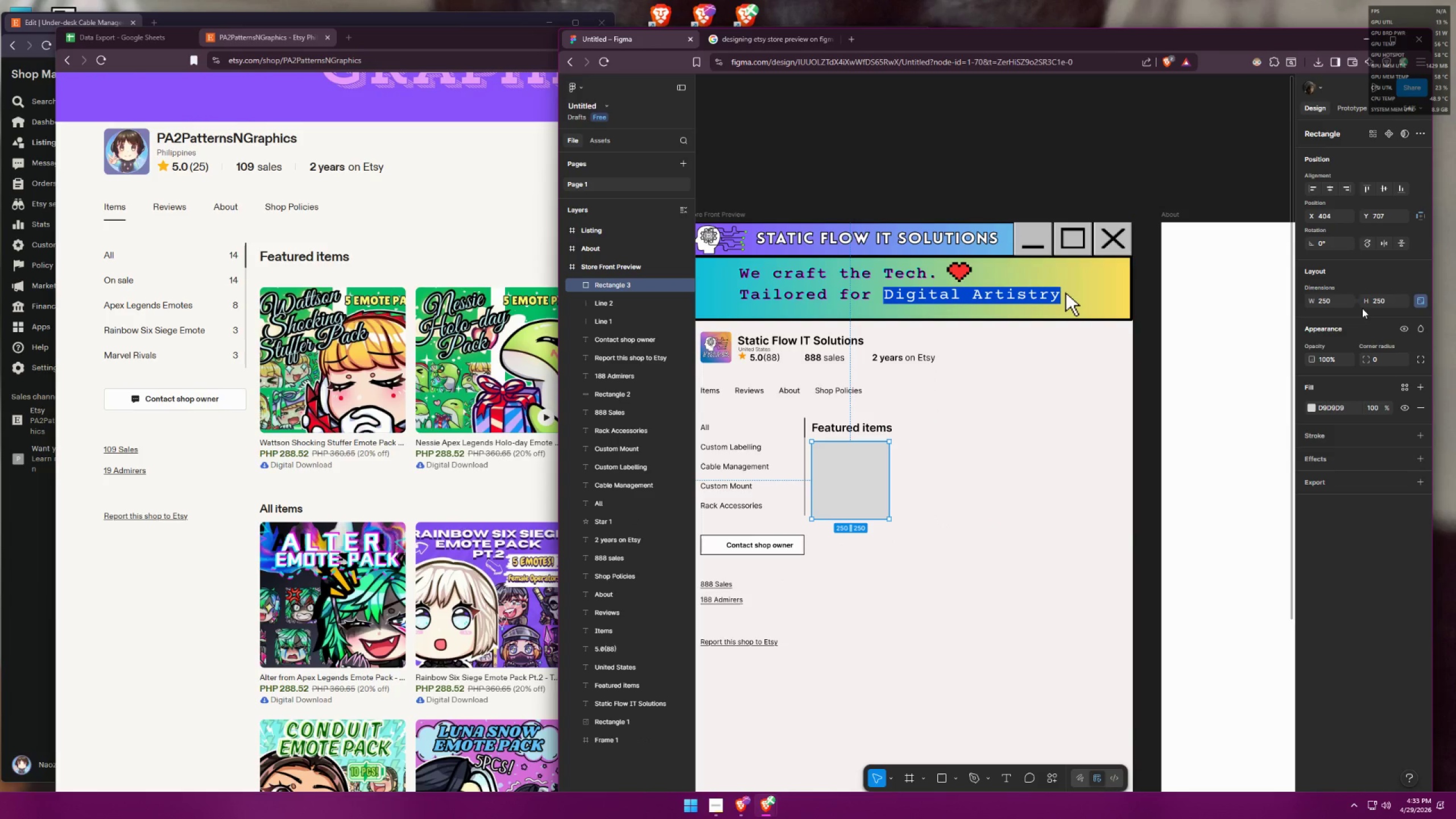 
left_click_drag(start_coordinate=[1338, 300], to_coordinate=[1331, 300])
 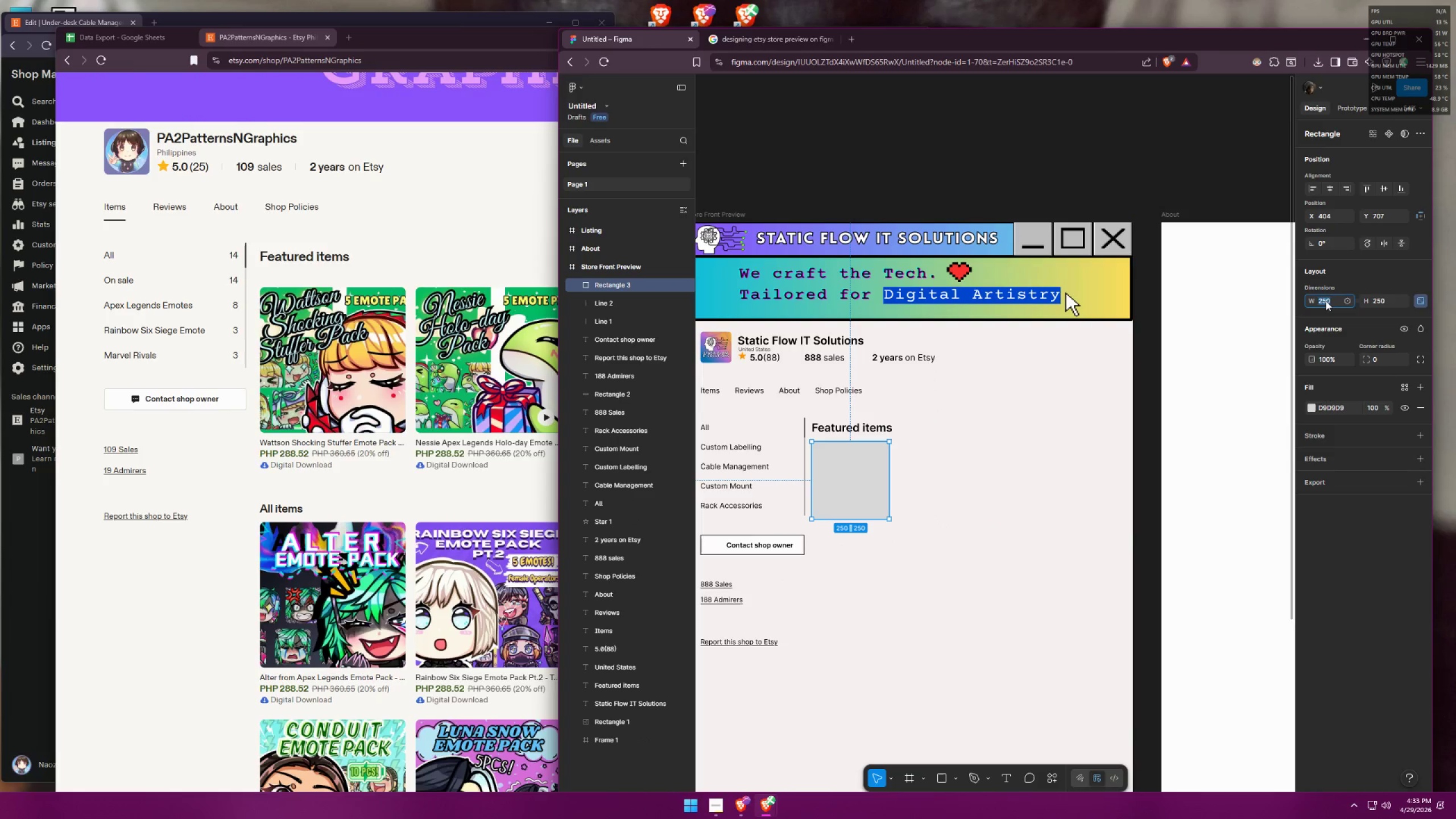 
double_click([1326, 301])
 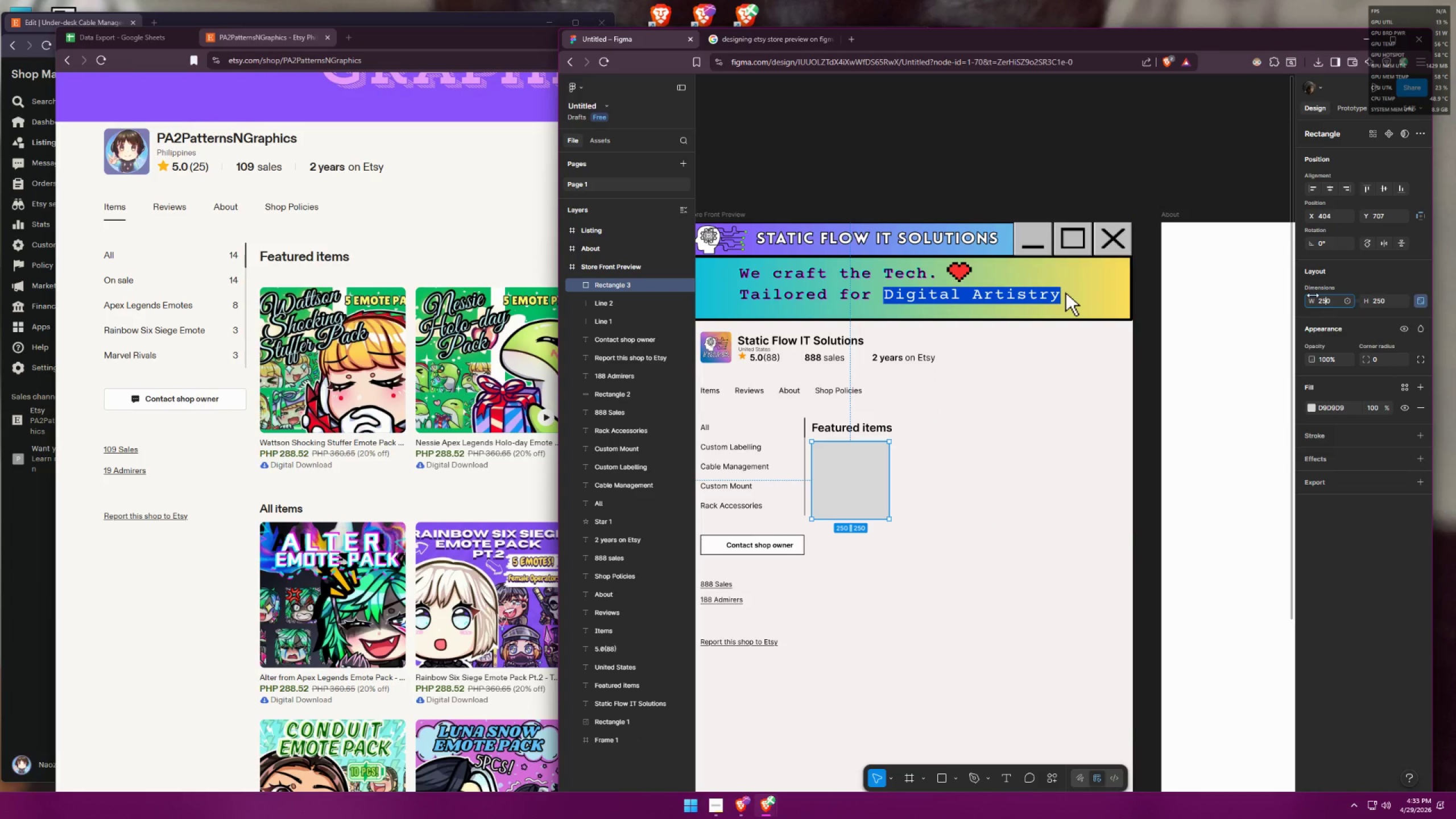 
type(240)
 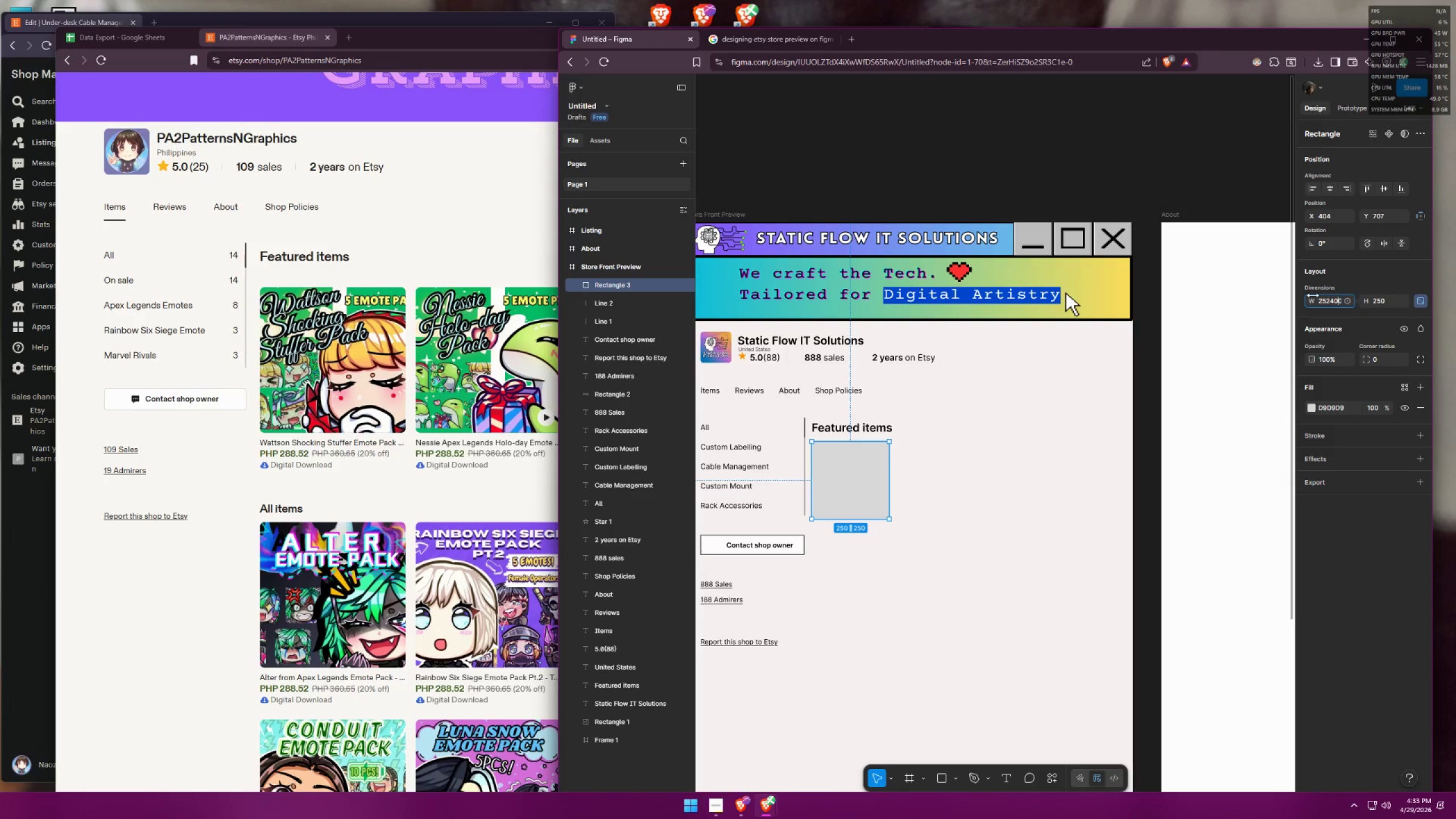 
key(Enter)
 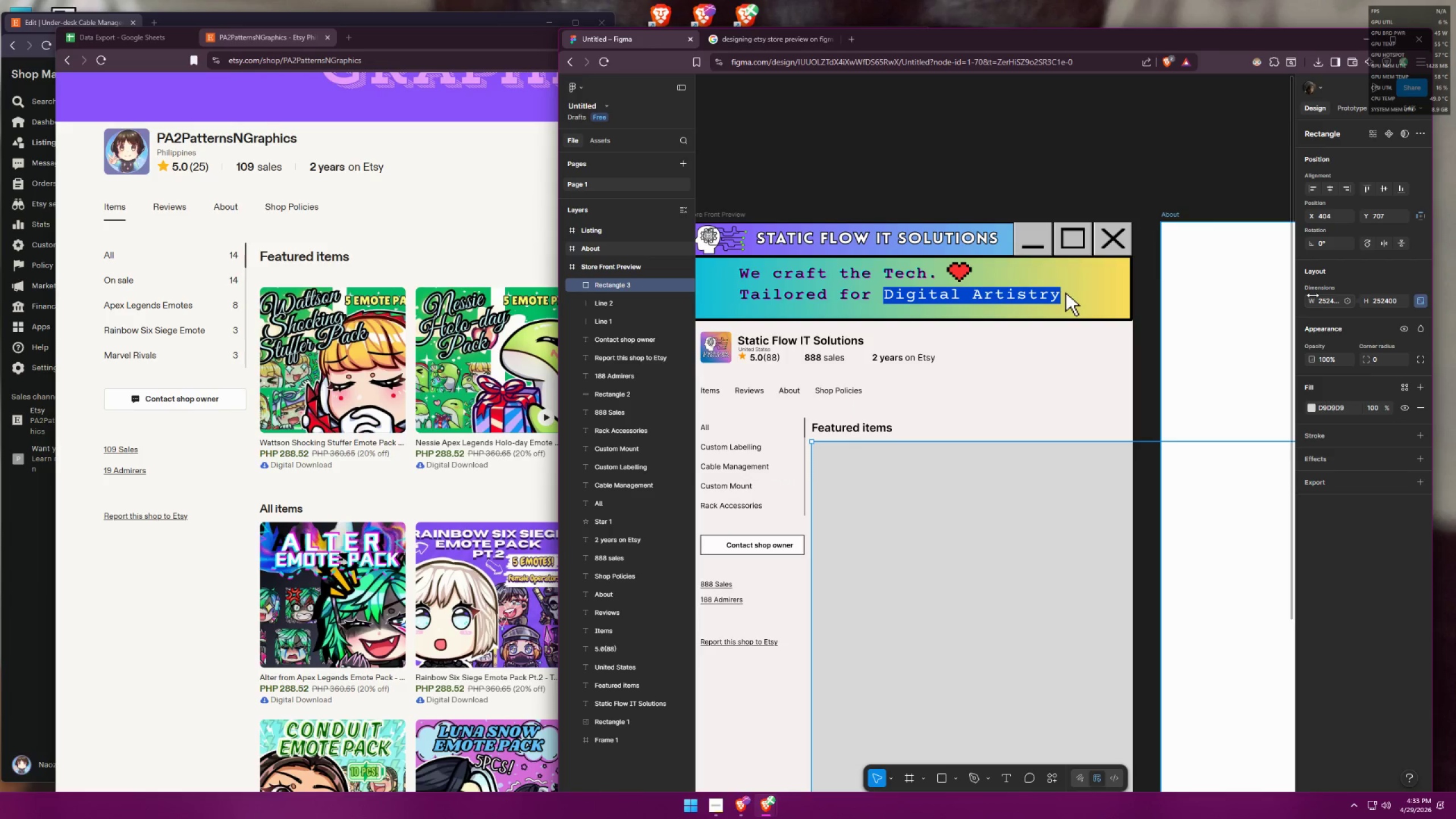 
key(Control+ControlLeft)
 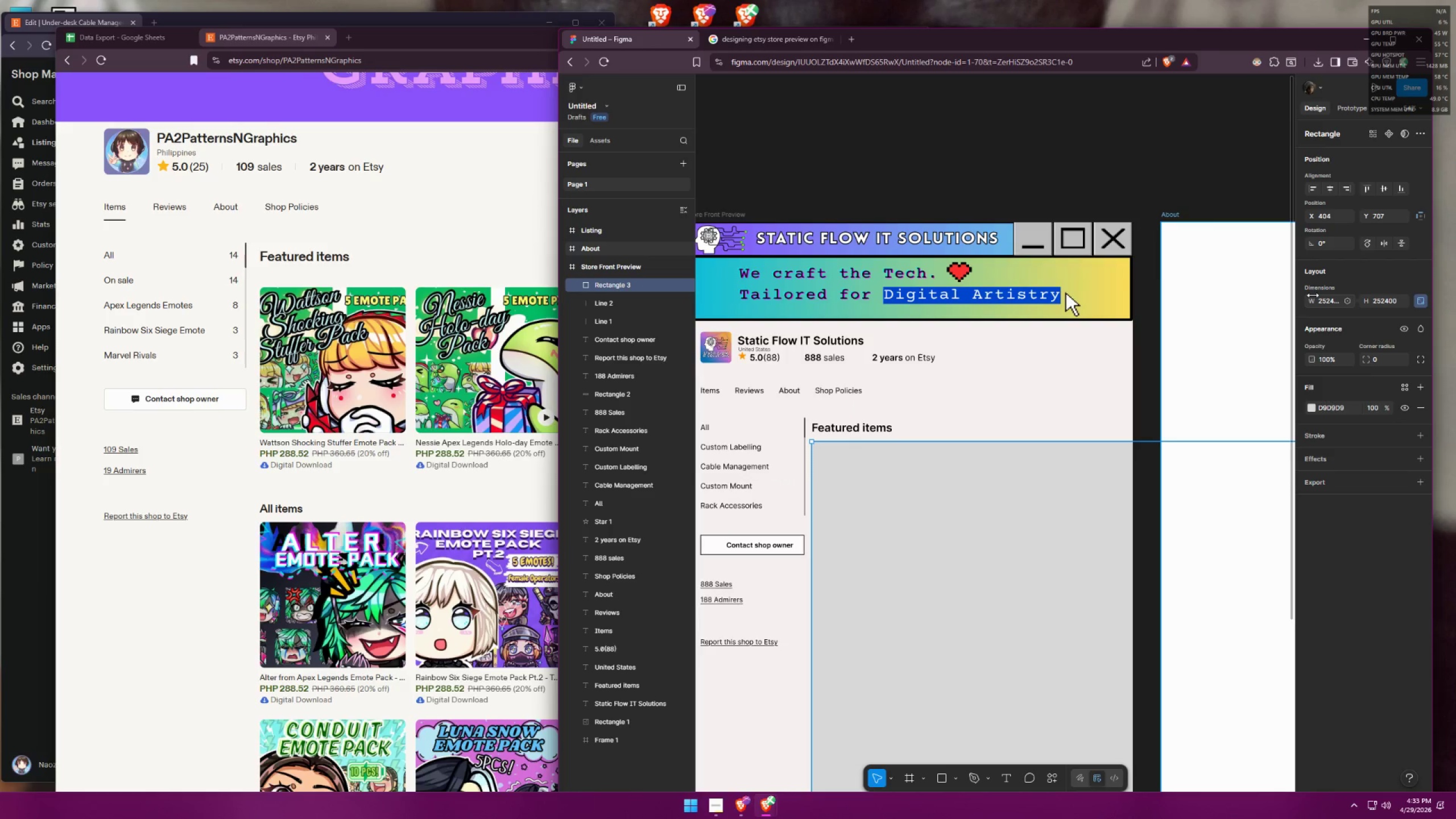 
key(Control+Z)
 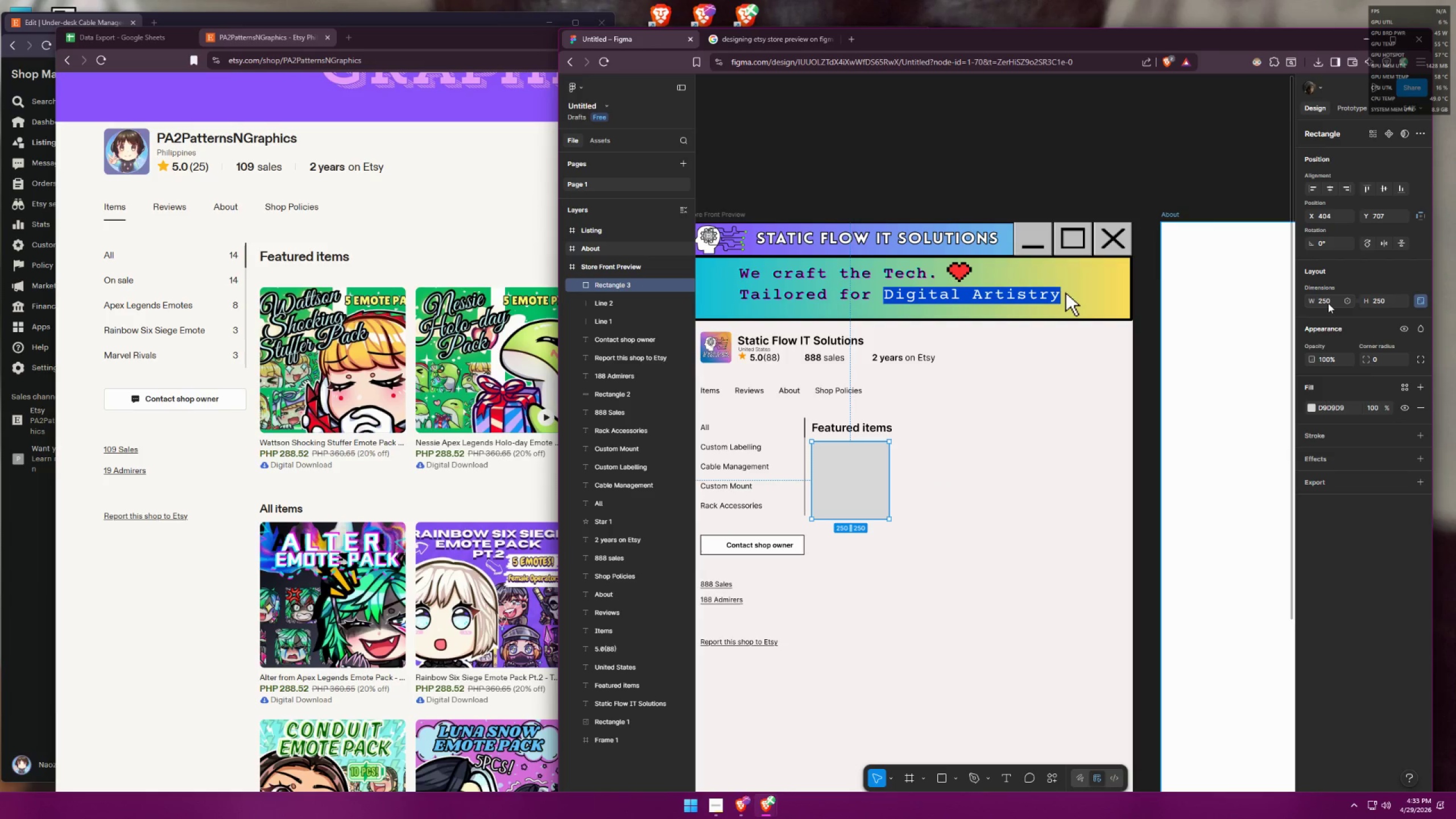 
left_click_drag(start_coordinate=[1329, 303], to_coordinate=[1305, 301])
 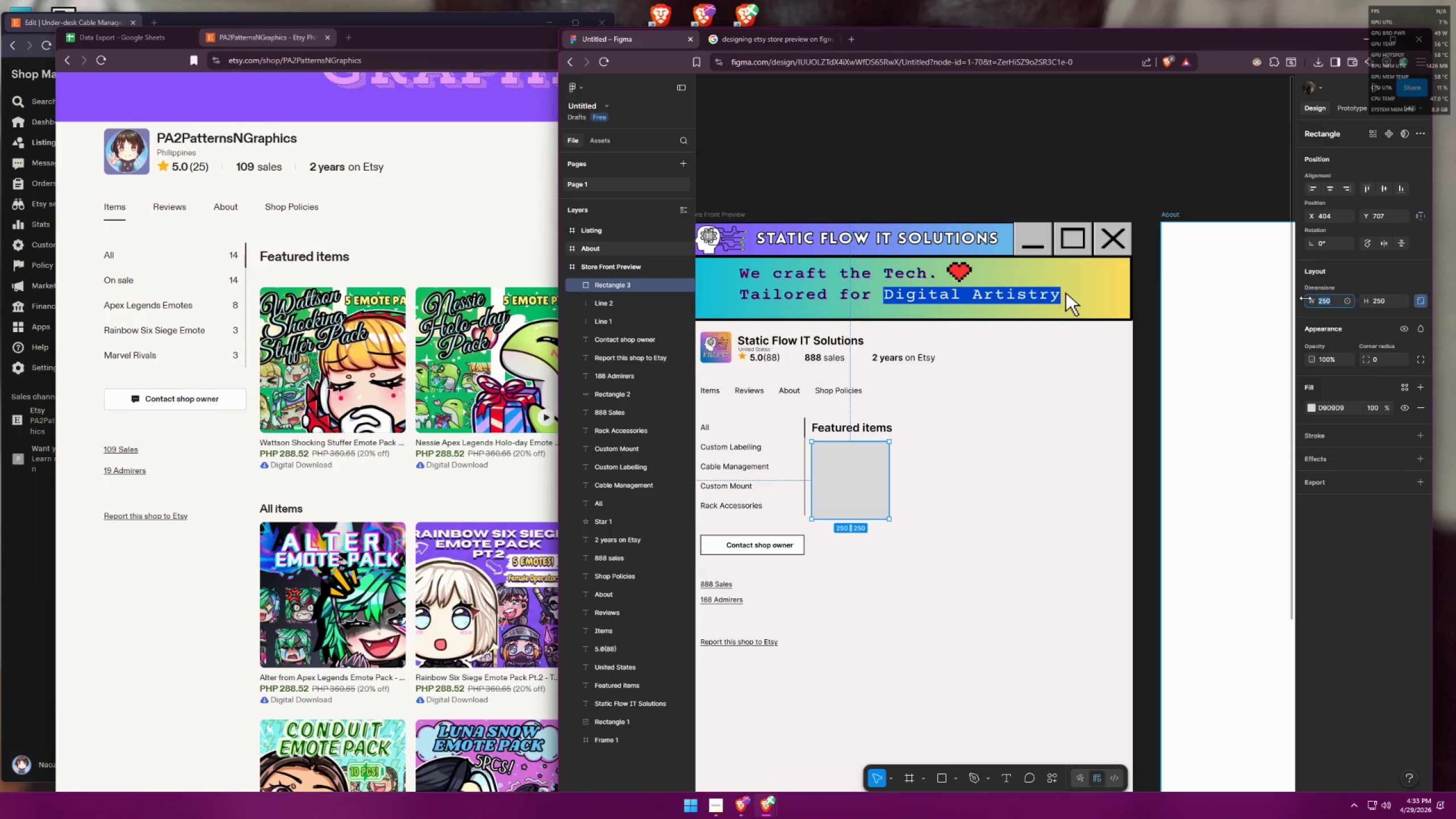 
type(230)
 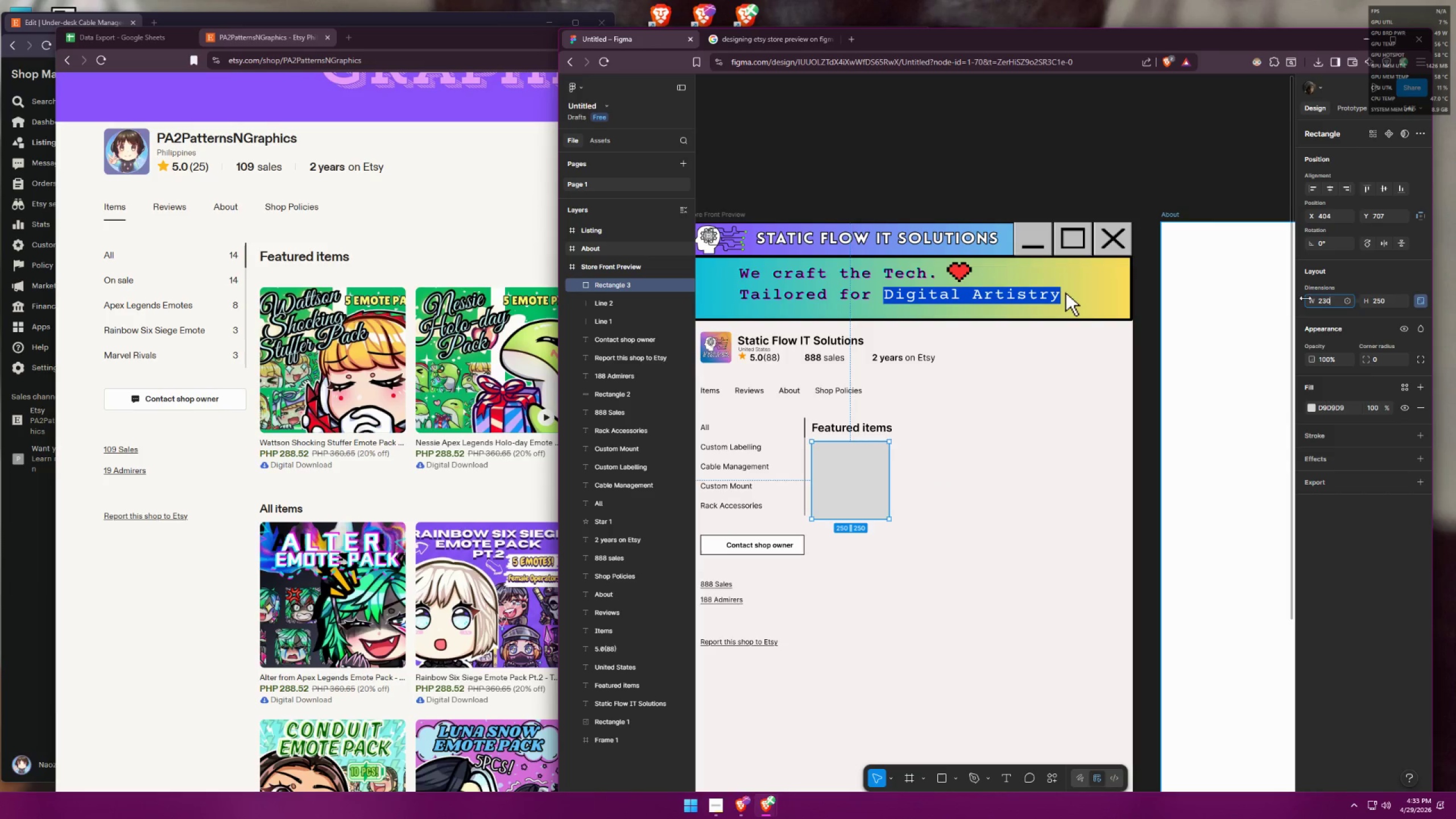 
key(Enter)
 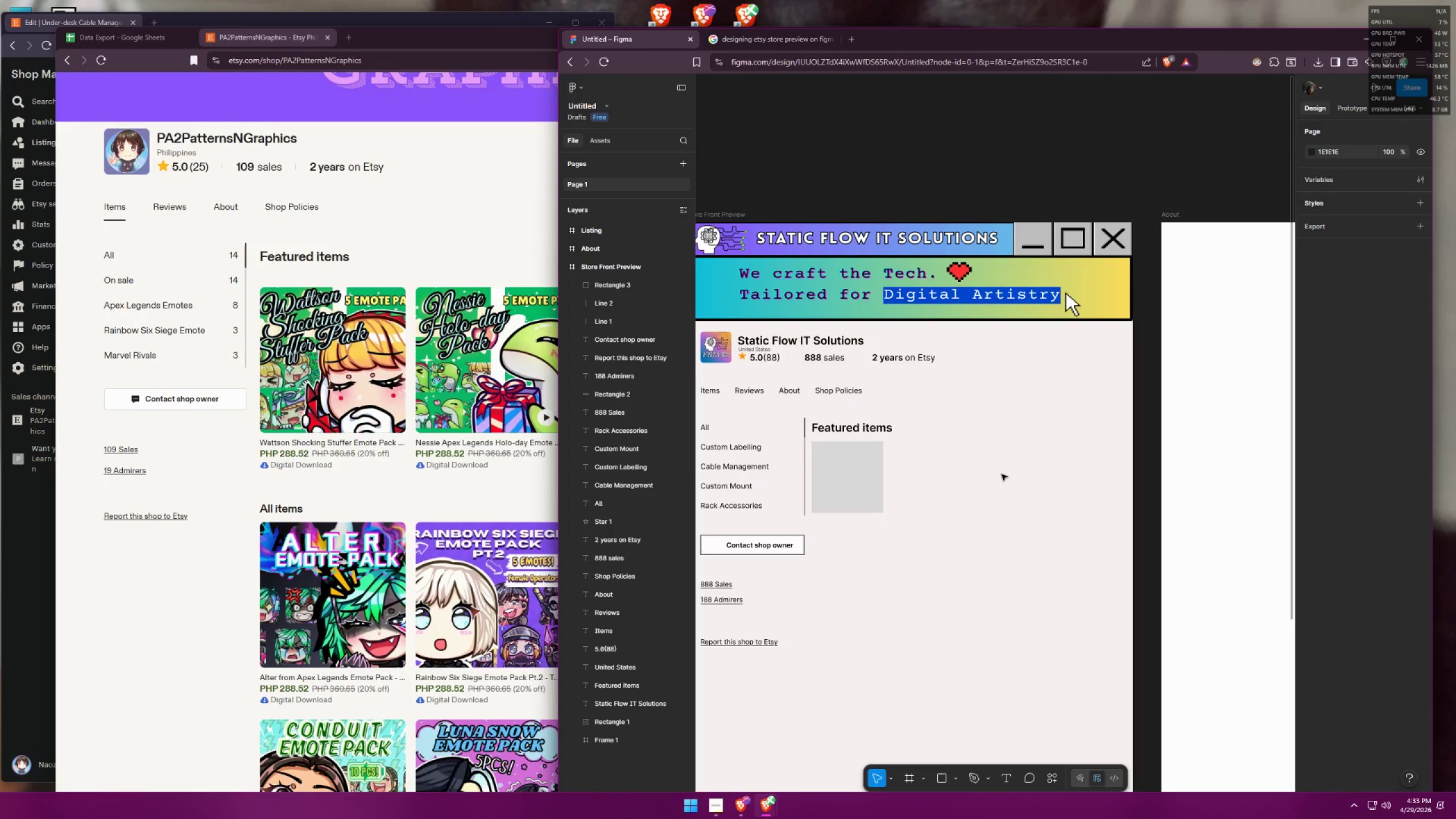 
hold_key(key=AltLeft, duration=2.02)
hold_key(key=ShiftLeft, duration=1.5)
left_click_drag(start_coordinate=[867, 485], to_coordinate=[943, 485])
 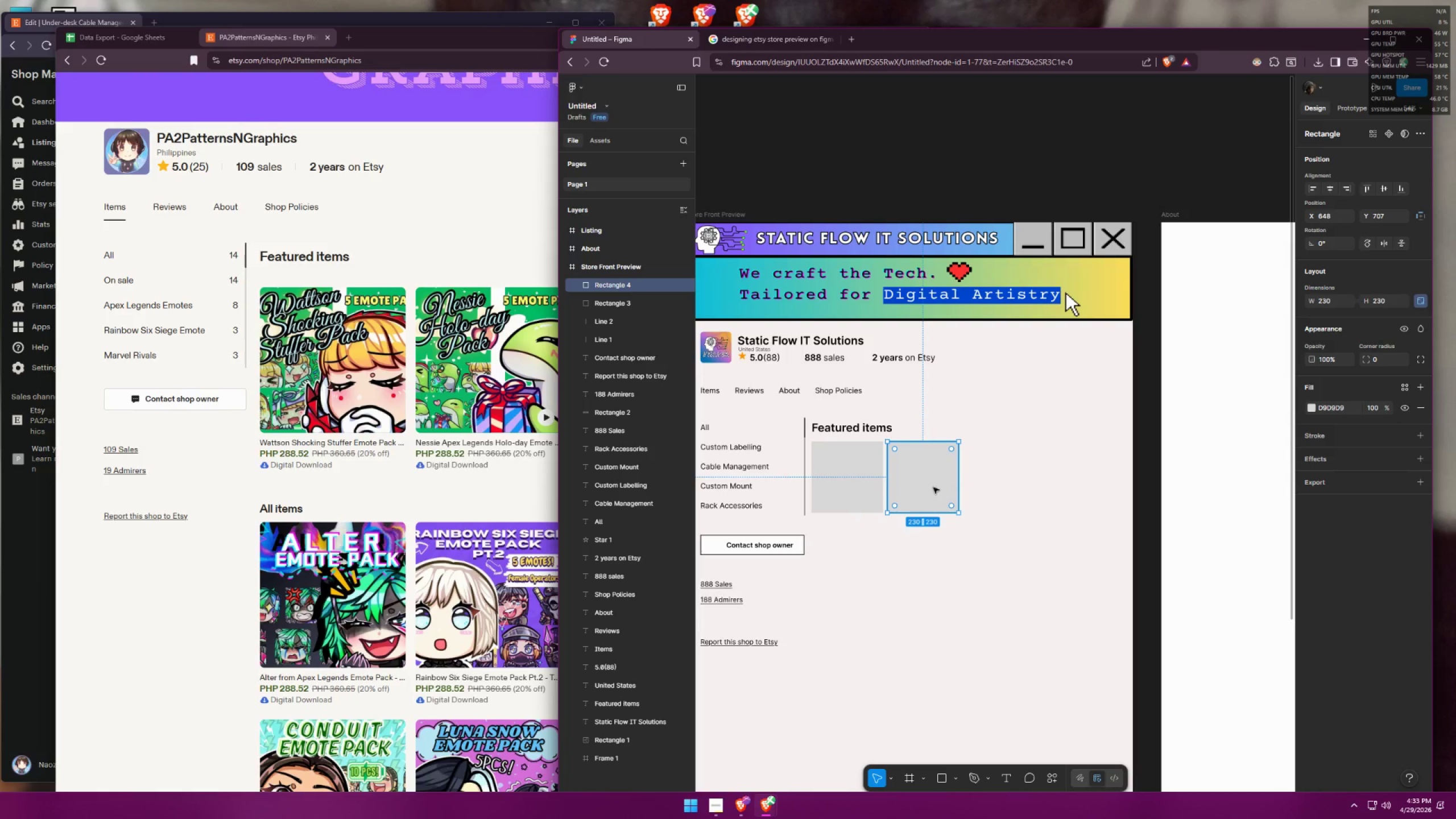 
hold_key(key=ShiftLeft, duration=0.39)
 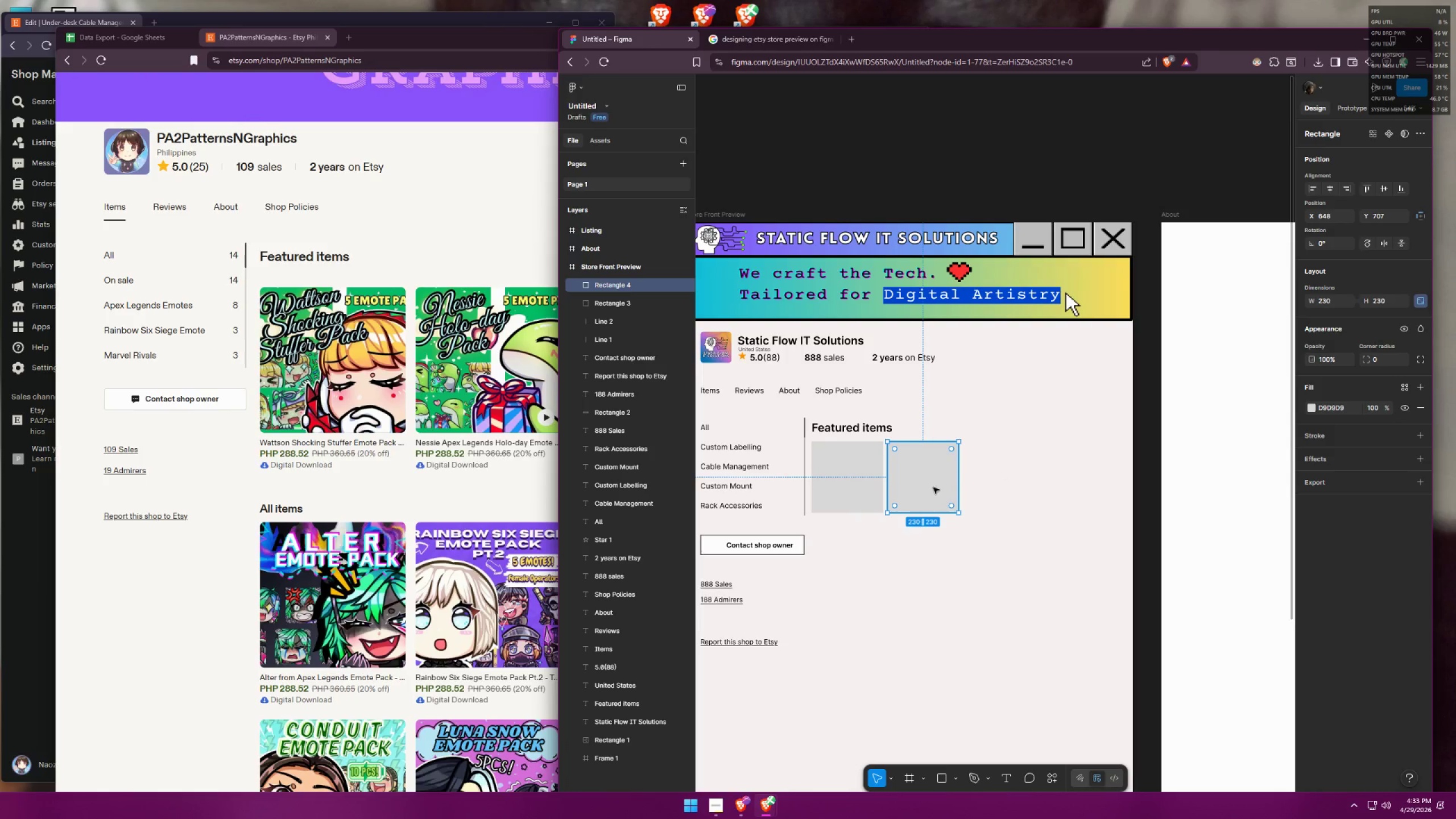 
hold_key(key=AltLeft, duration=1.22)
hold_key(key=ShiftLeft, duration=1.2)
left_click_drag(start_coordinate=[930, 488], to_coordinate=[973, 491])
 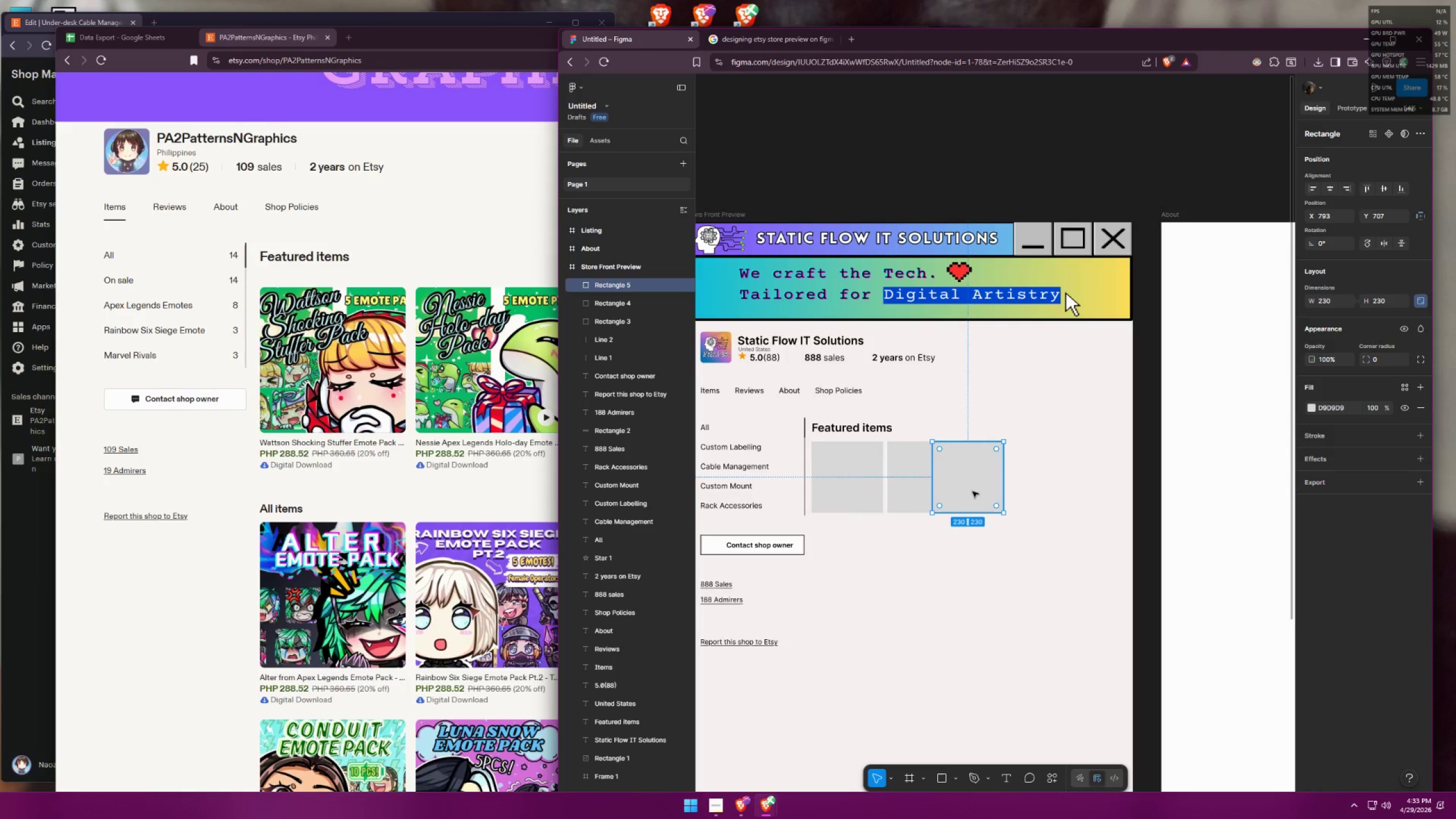 
key(Control+Z)
 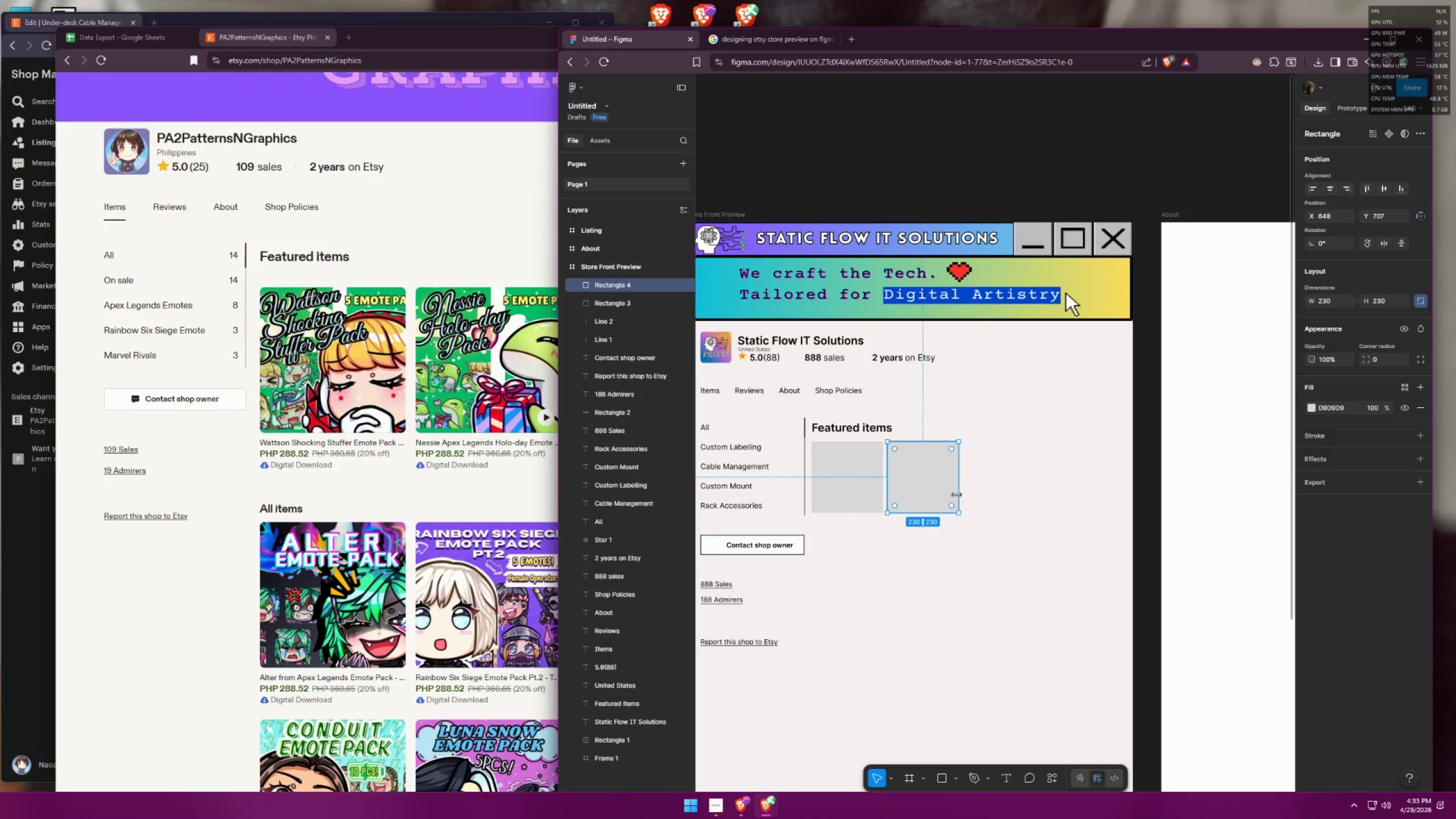 
key(Control+Z)
 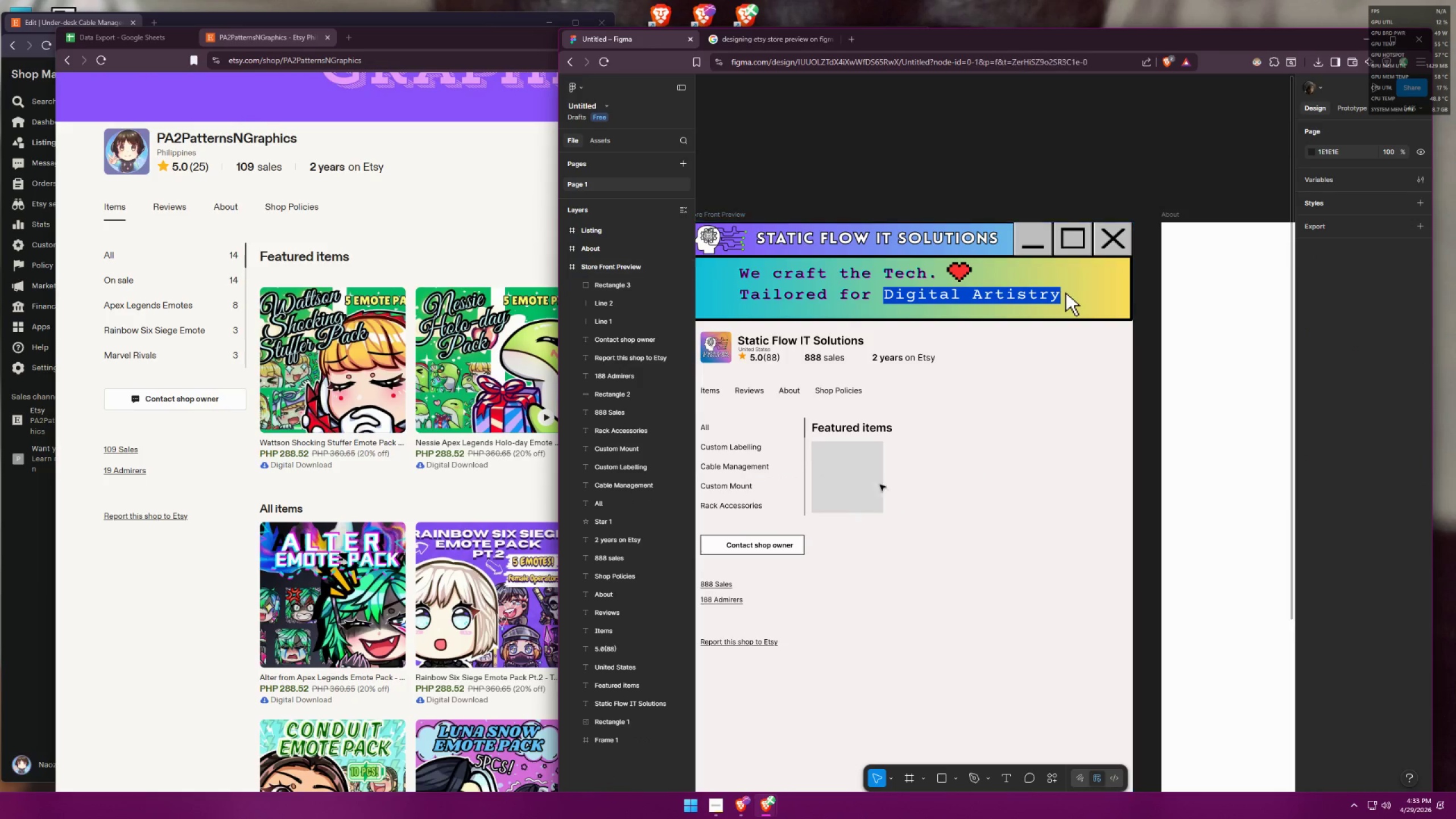 
hold_key(key=AltLeft, duration=4.16)
hold_key(key=ShiftLeft, duration=1.52)
left_click_drag(start_coordinate=[848, 484], to_coordinate=[926, 490])
 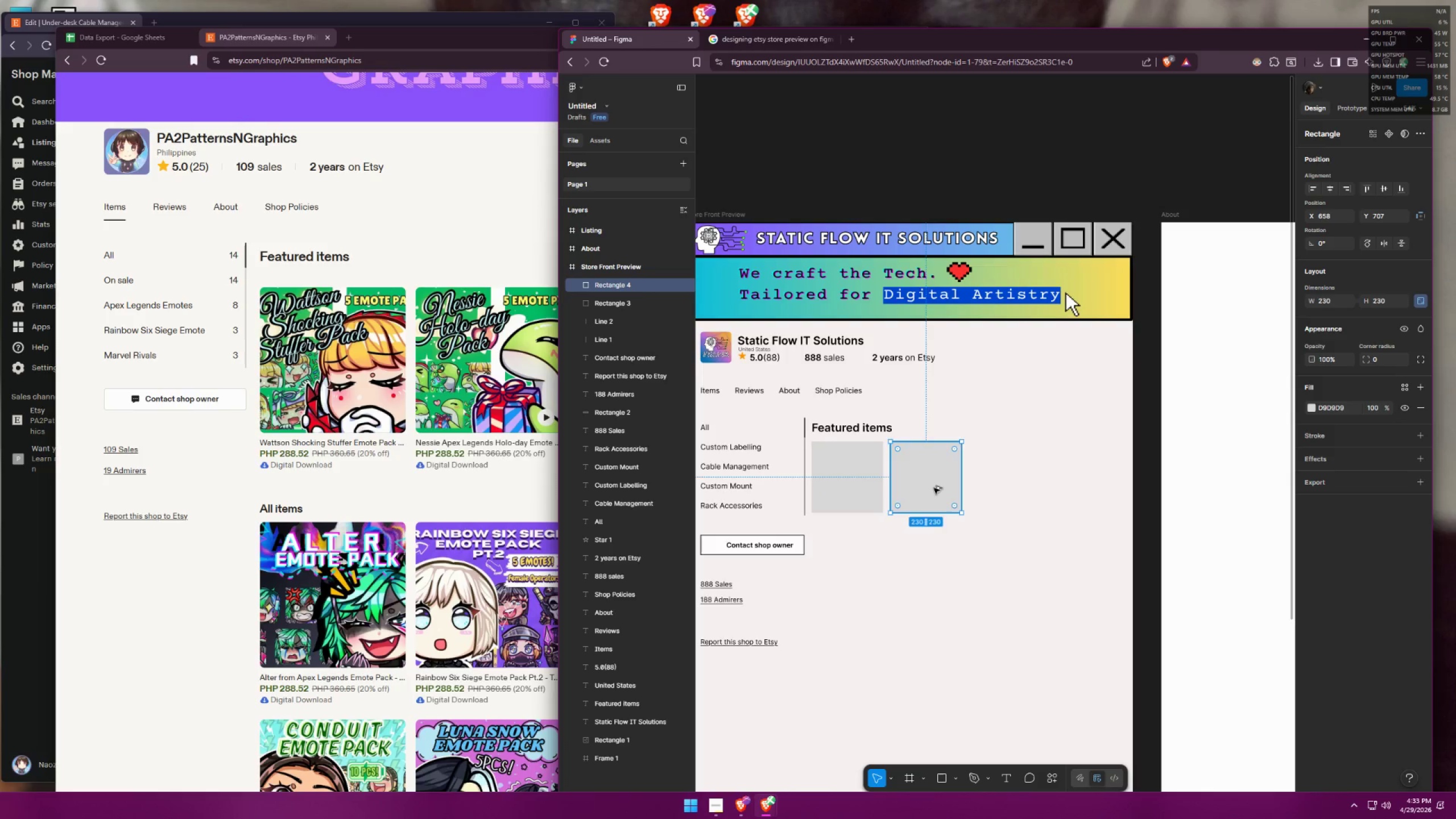 
hold_key(key=ShiftLeft, duration=1.5)
 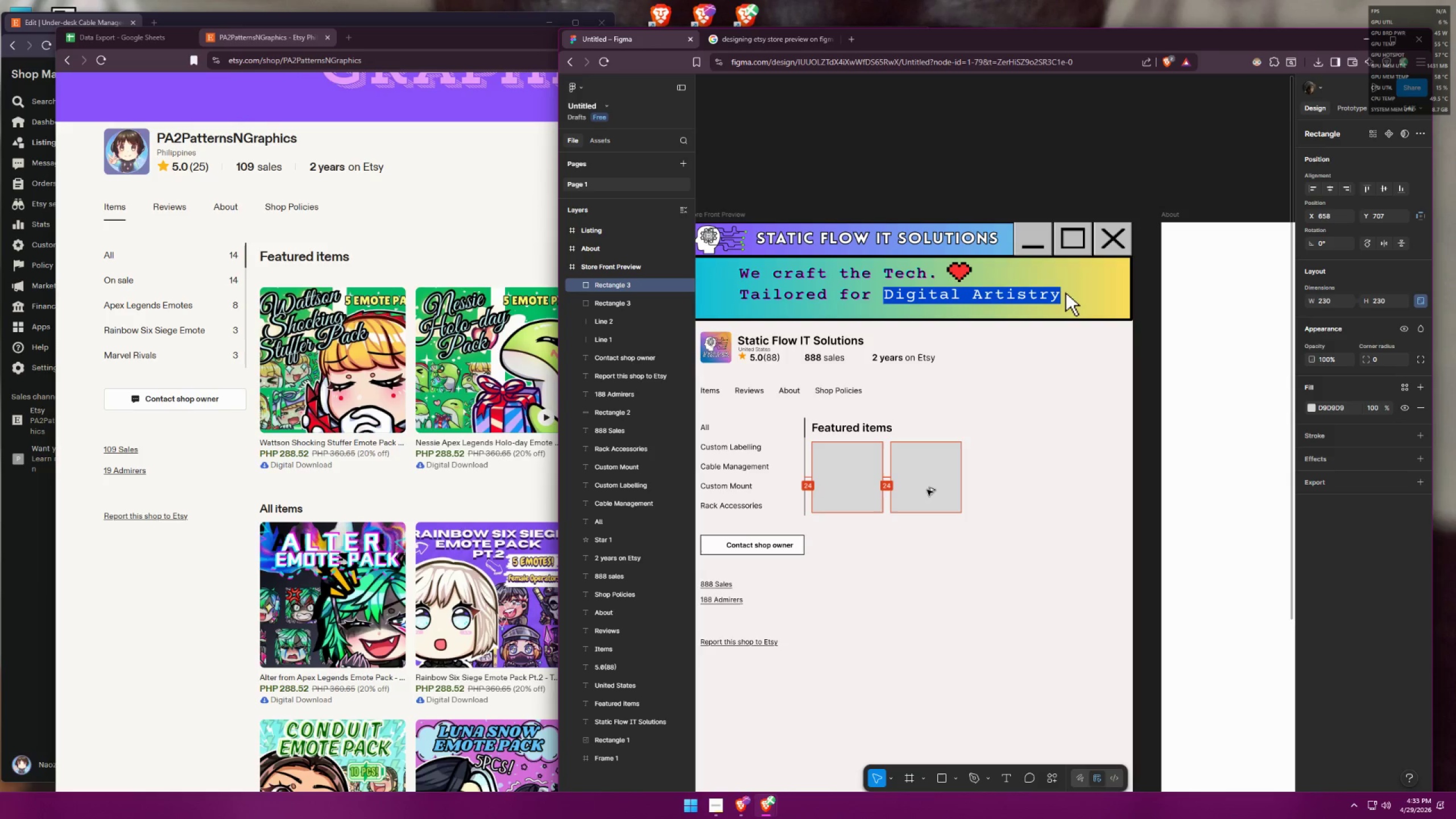 
hold_key(key=ShiftLeft, duration=1.09)
 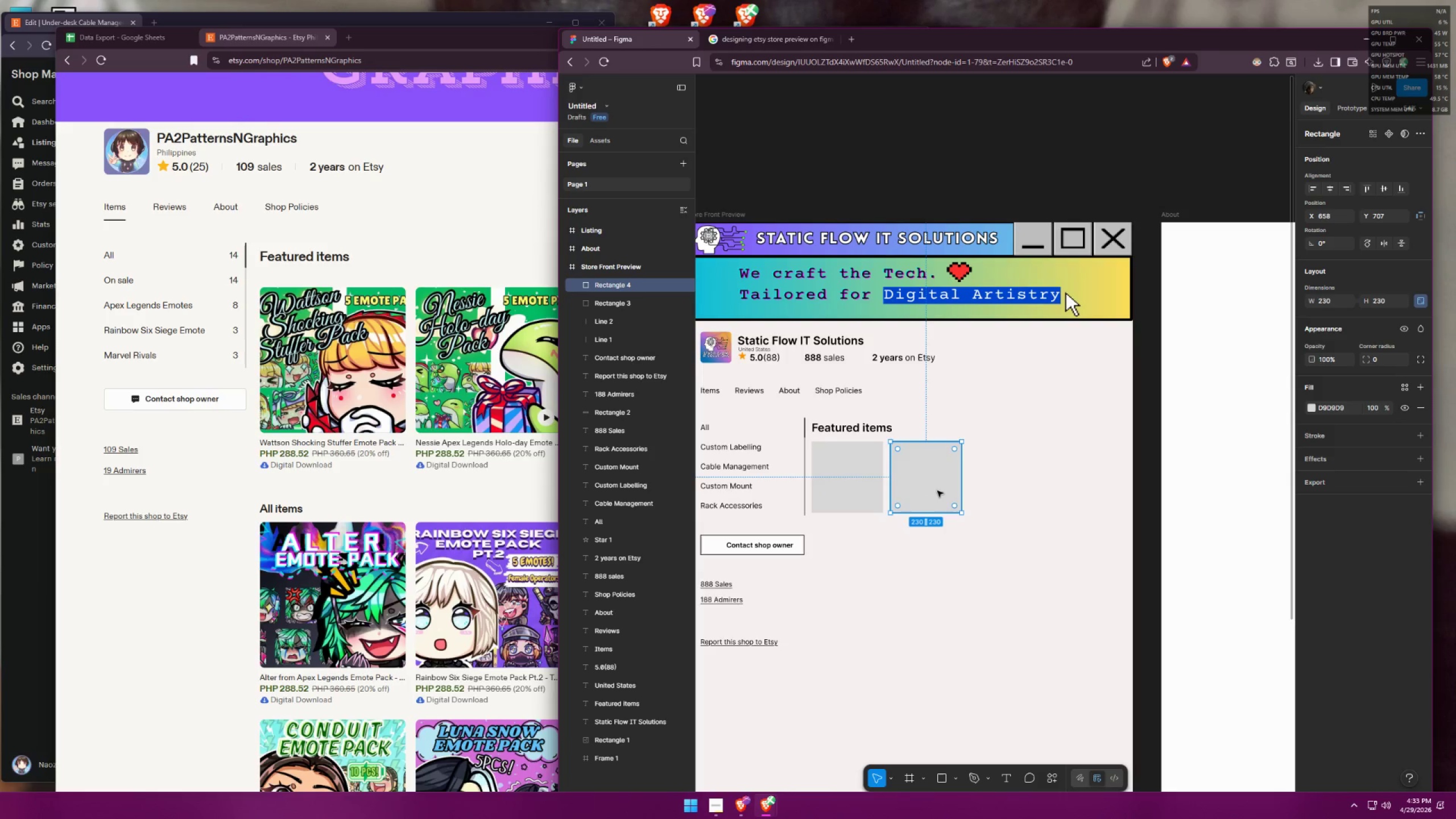 
hold_key(key=AltLeft, duration=1.5)
hold_key(key=ShiftLeft, duration=1.69)
left_click_drag(start_coordinate=[935, 487], to_coordinate=[1014, 491])
 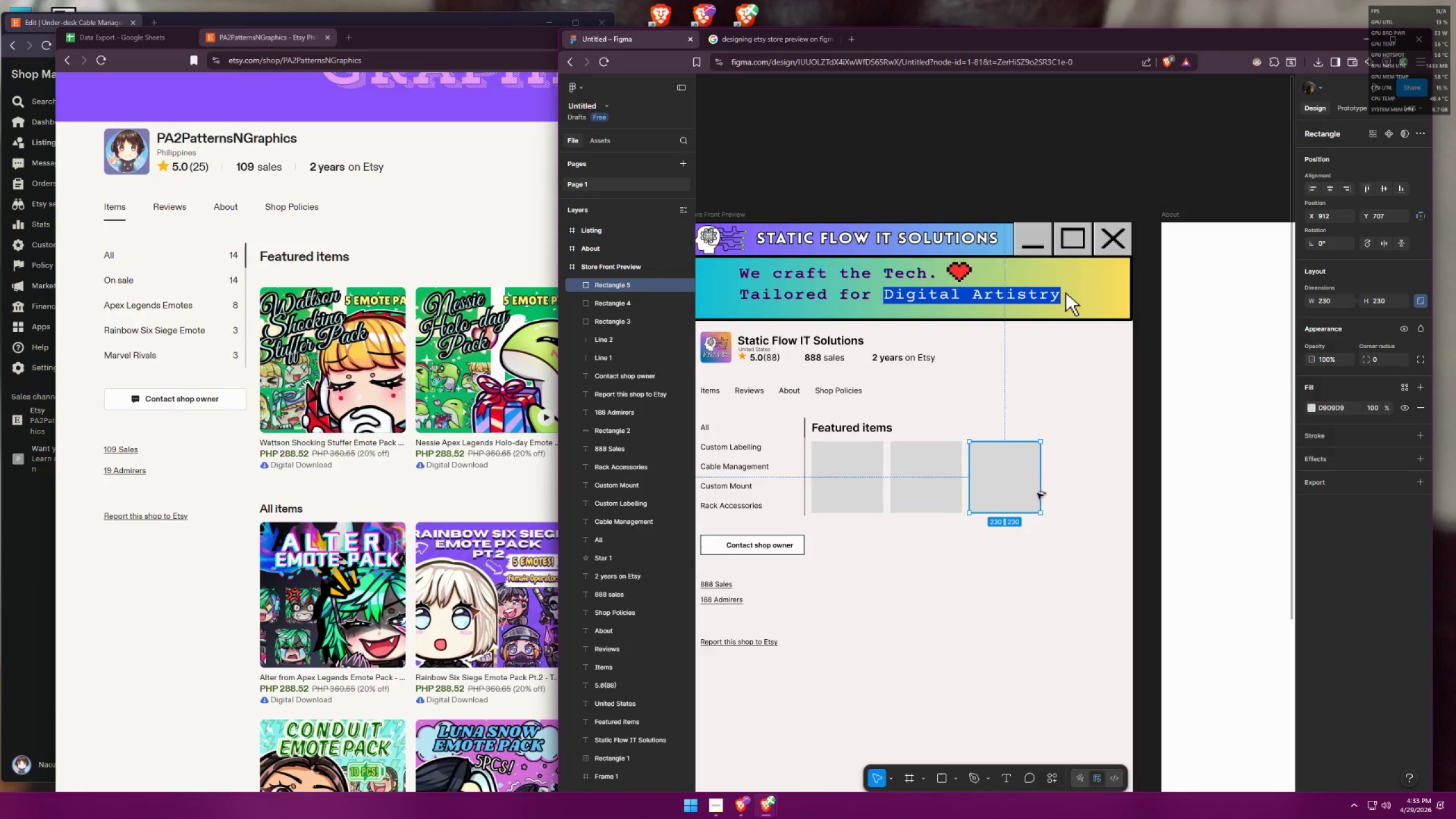 
key(Alt+Shift+AltLeft)
 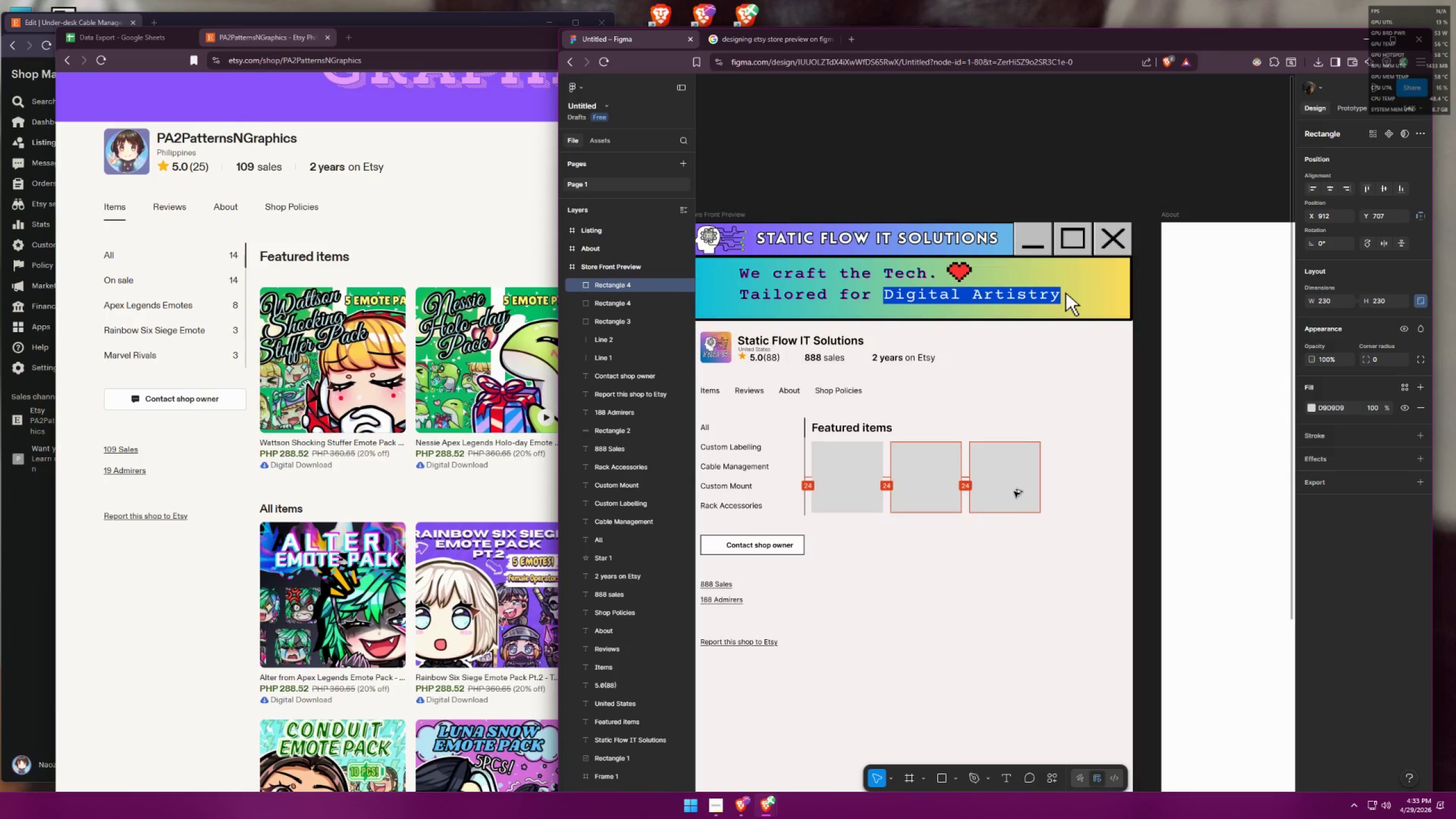 
key(Alt+Shift+AltLeft)
 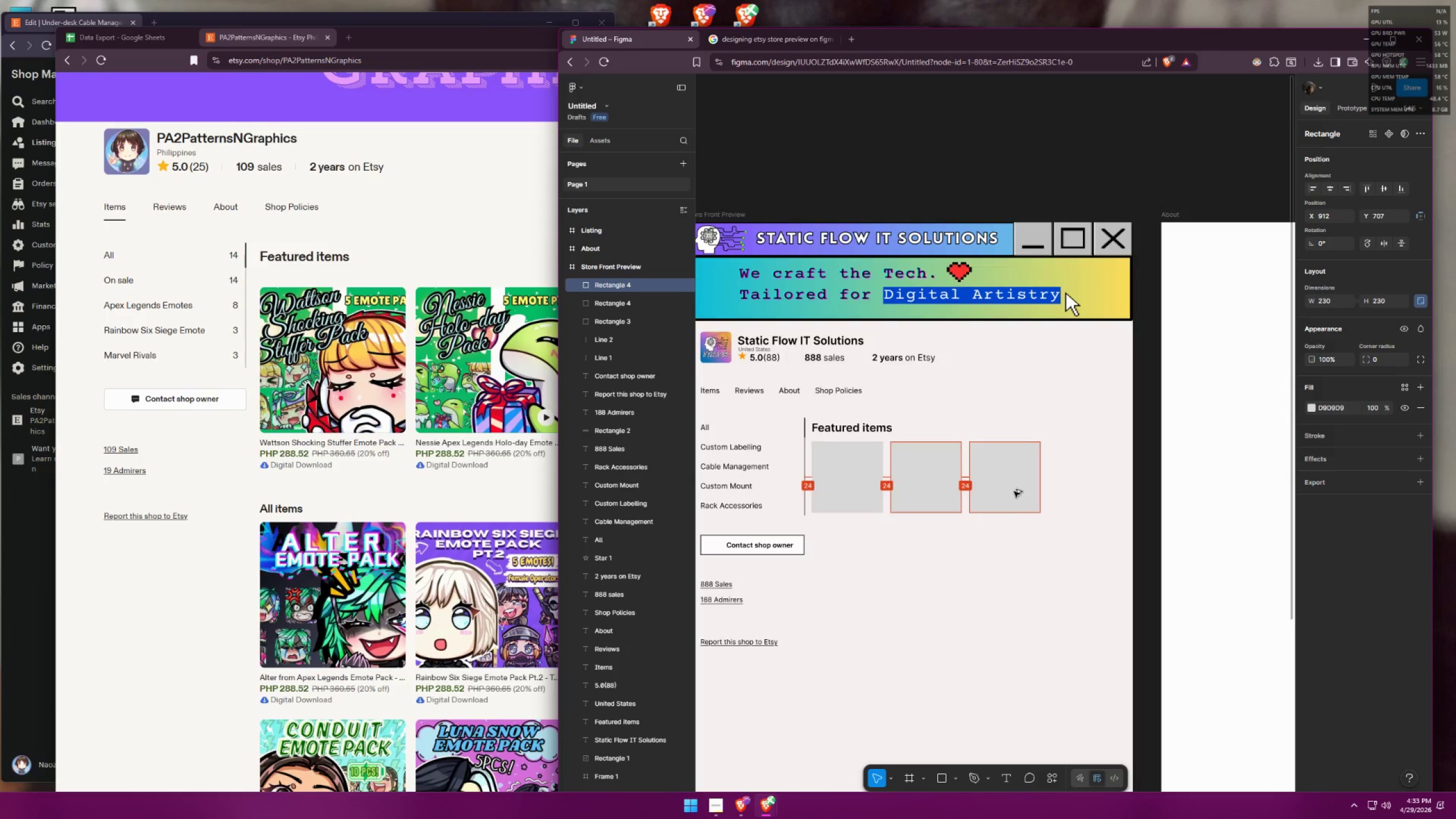 
key(Alt+Shift+AltLeft)
 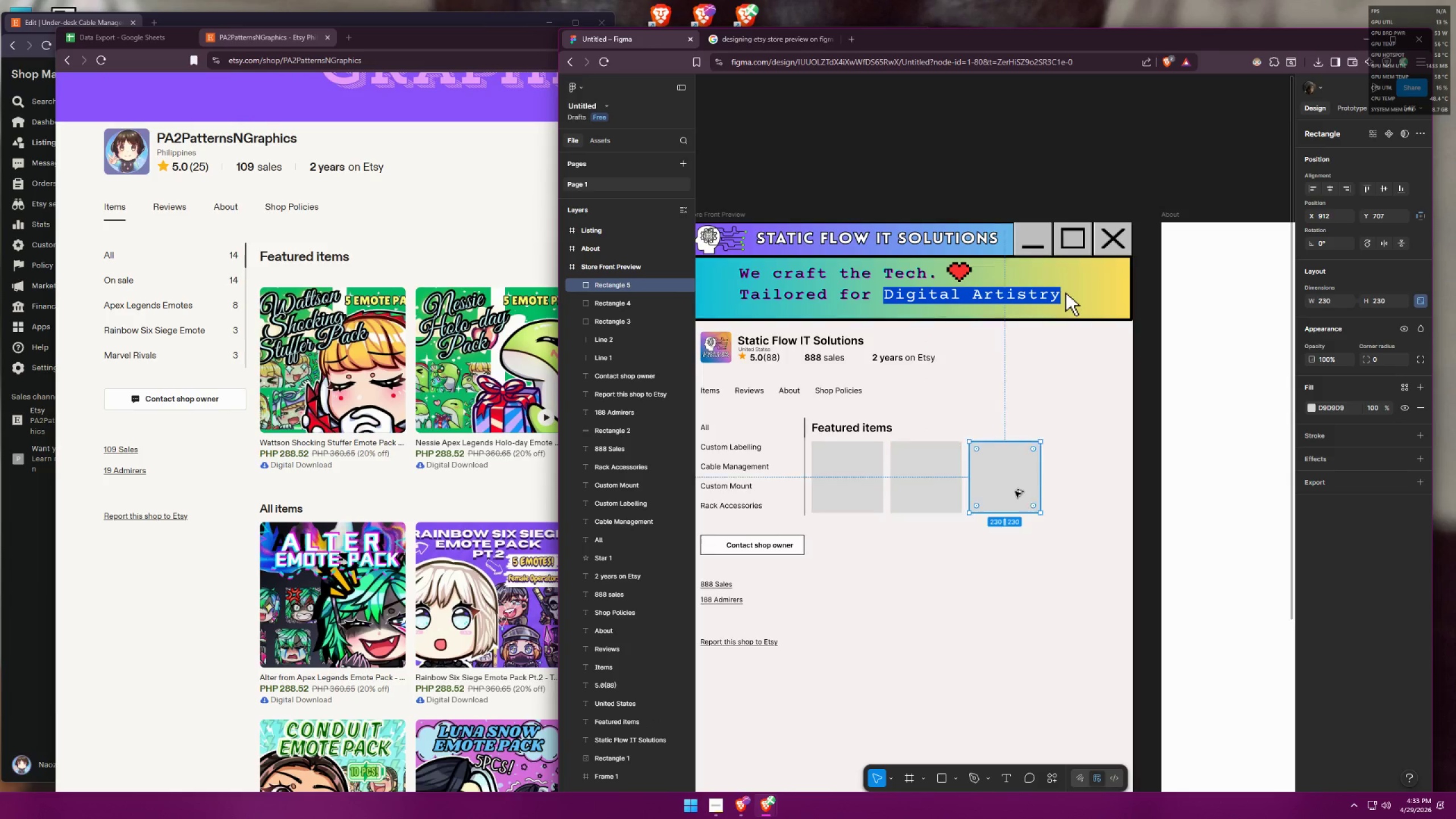 
key(Alt+Shift+AltLeft)
 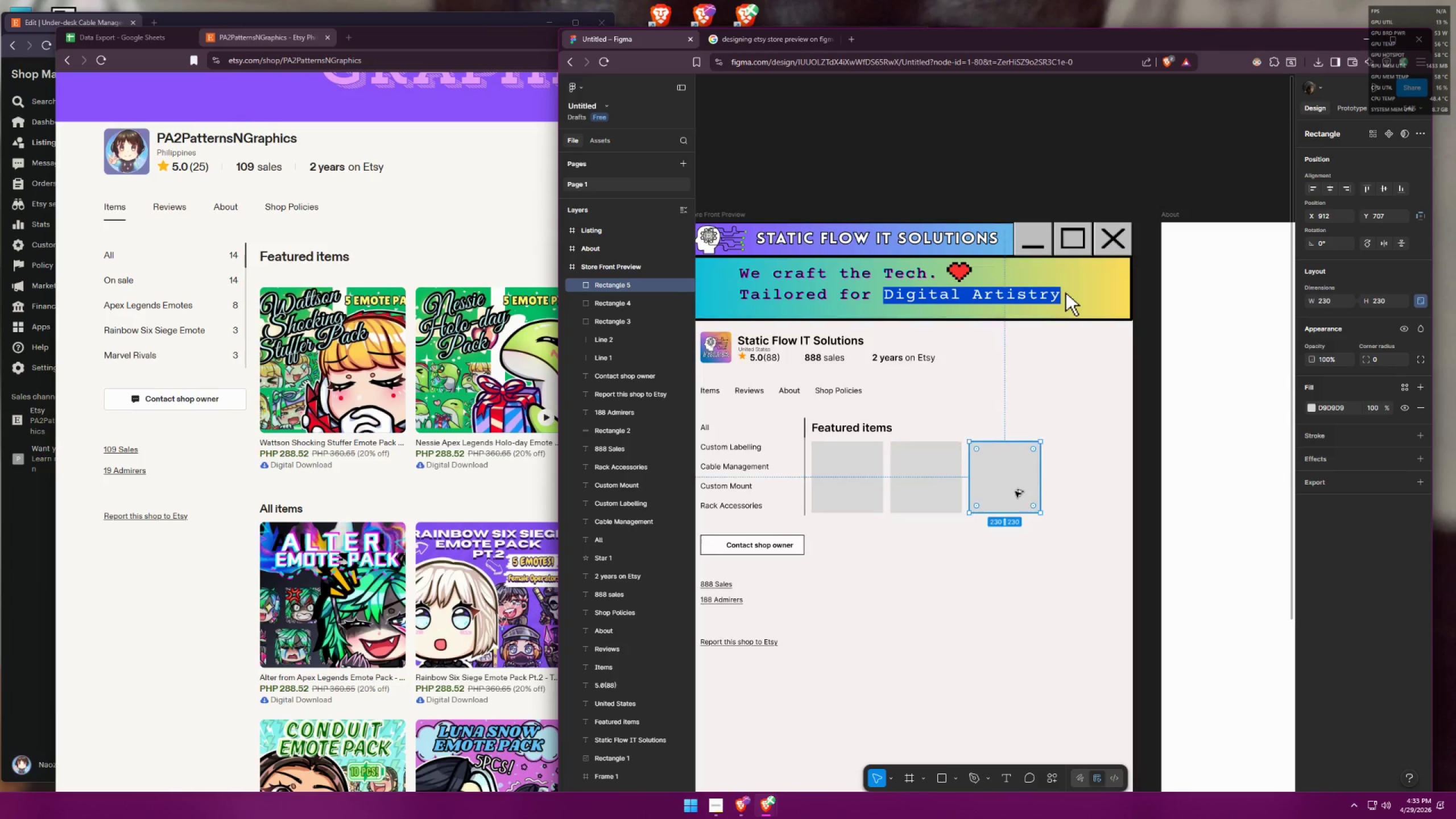 
key(Alt+Shift+AltLeft)
 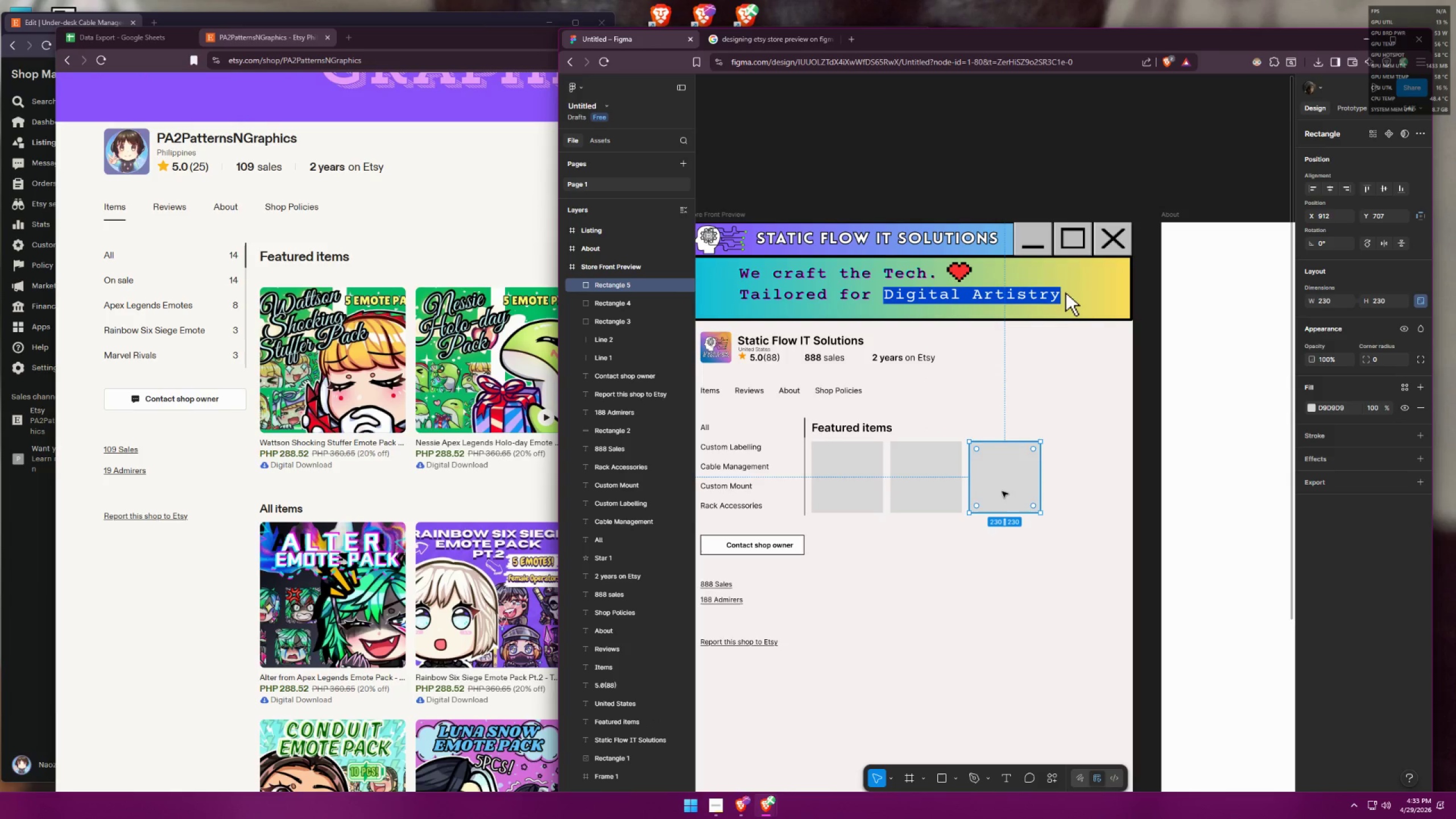 
hold_key(key=ShiftLeft, duration=1.24)
hold_key(key=AltLeft, duration=1.25)
left_click_drag(start_coordinate=[1002, 490], to_coordinate=[1079, 493])
 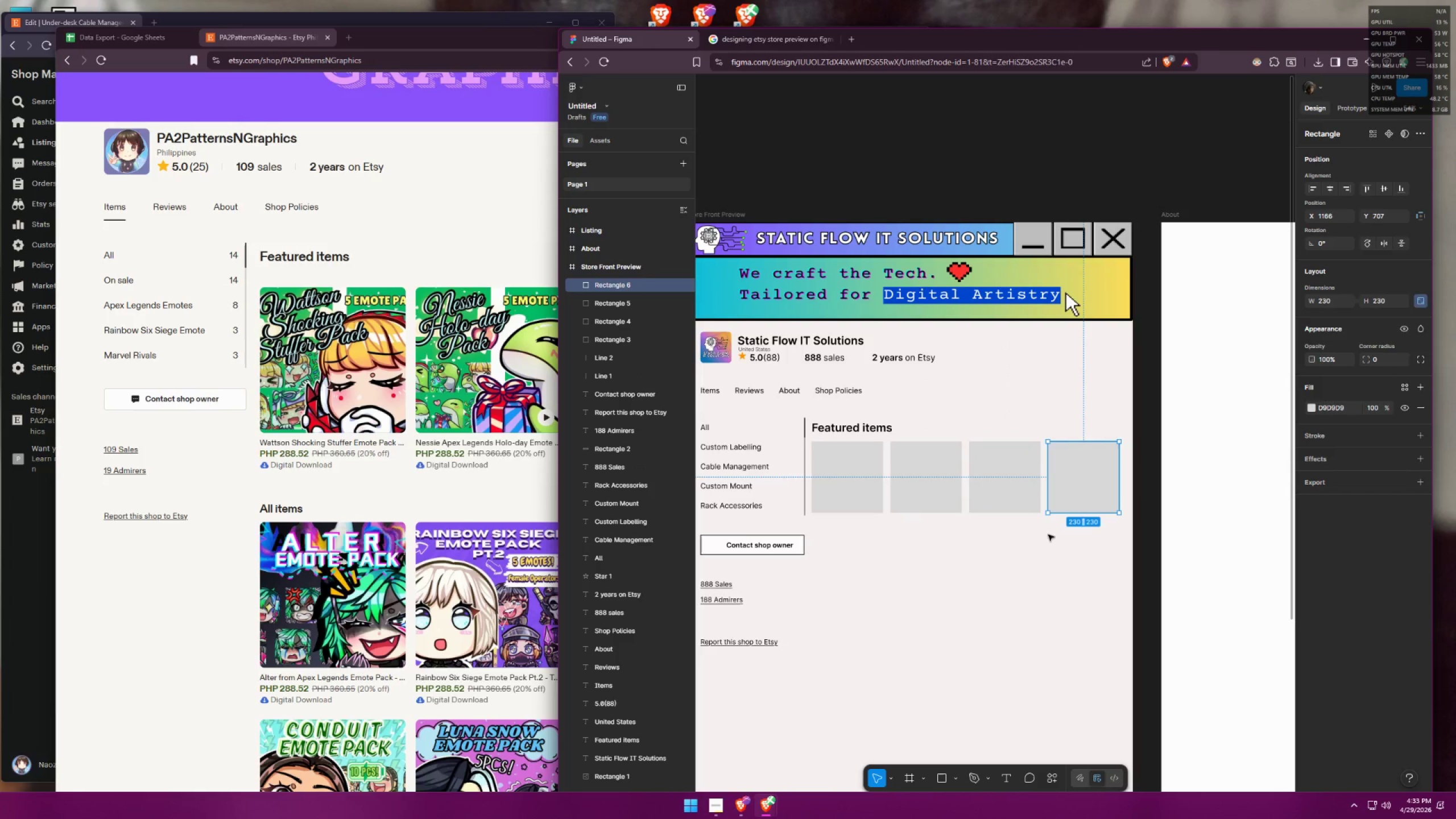 
left_click([1039, 541])
 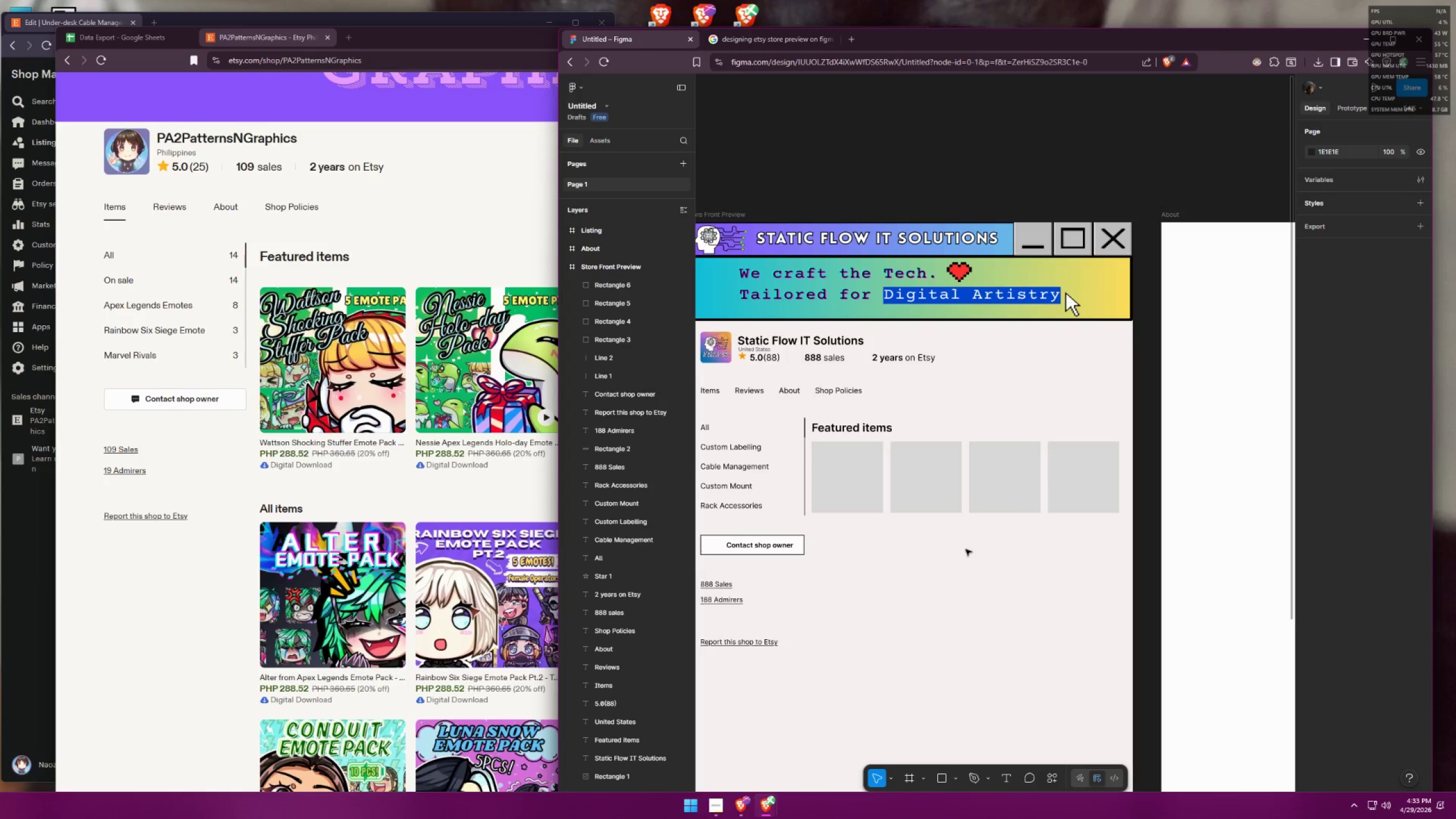 
wait(5.8)
 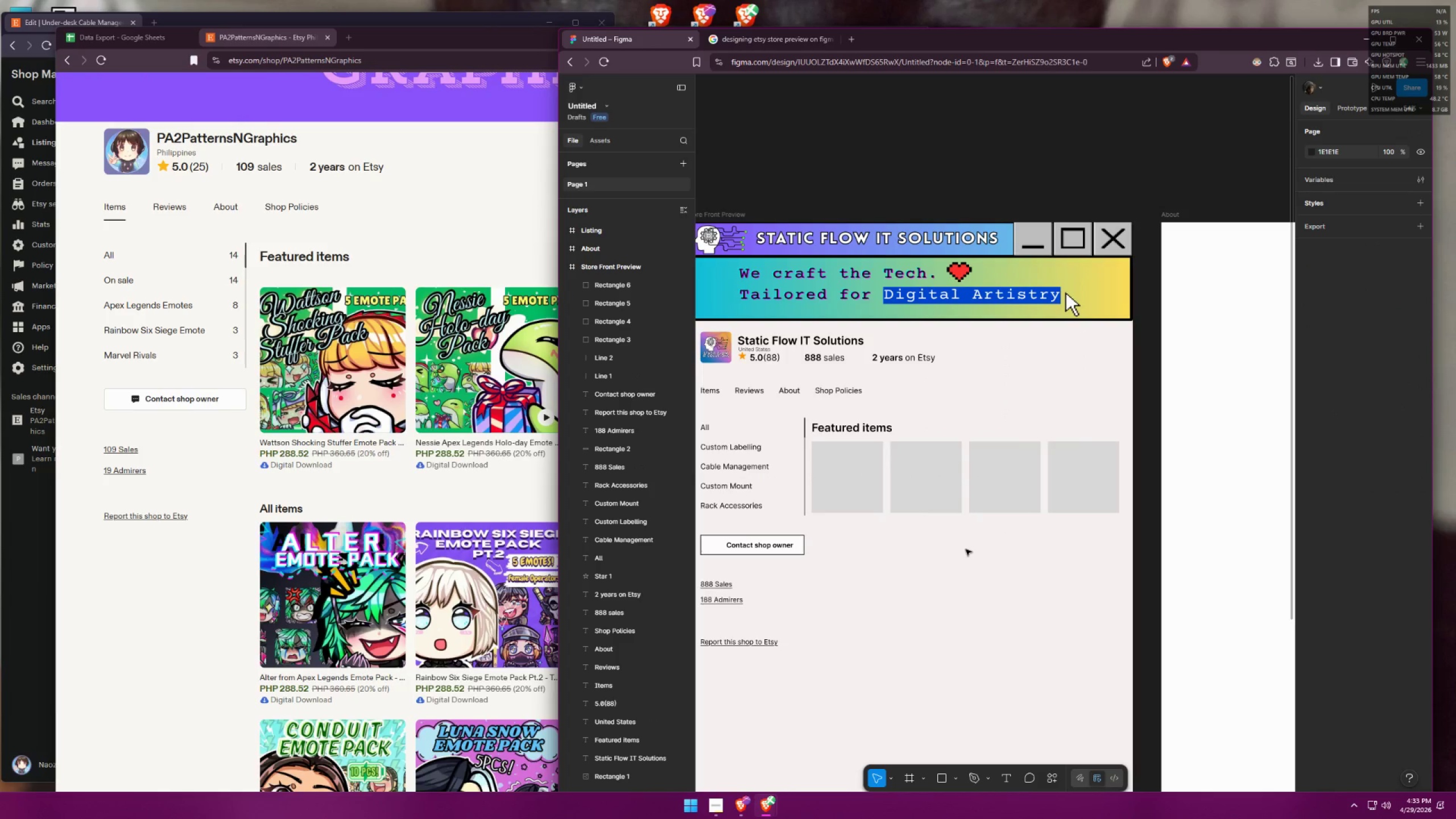 
left_click_drag(start_coordinate=[907, 555], to_coordinate=[1119, 471])
 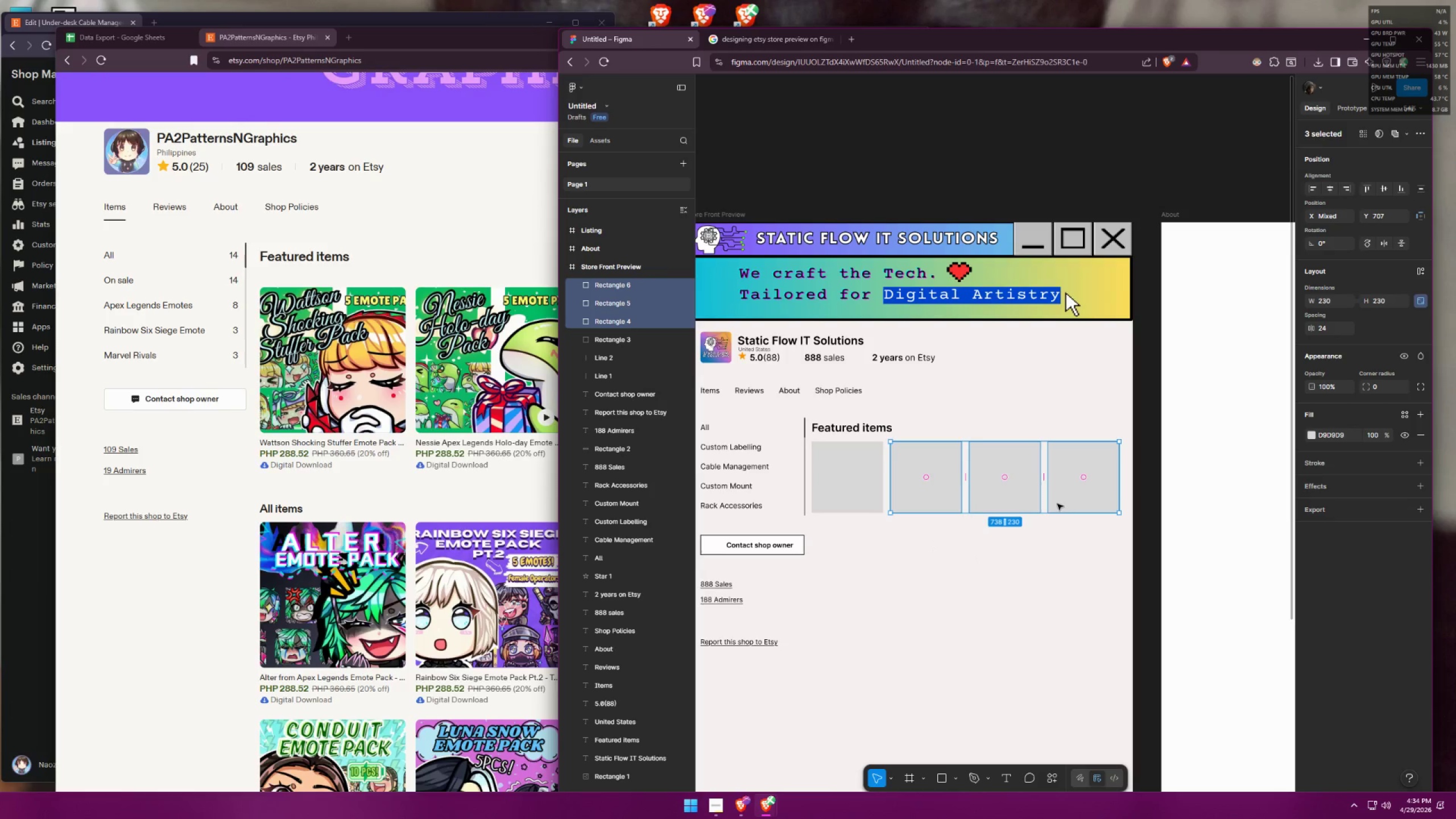 
left_click([970, 562])
 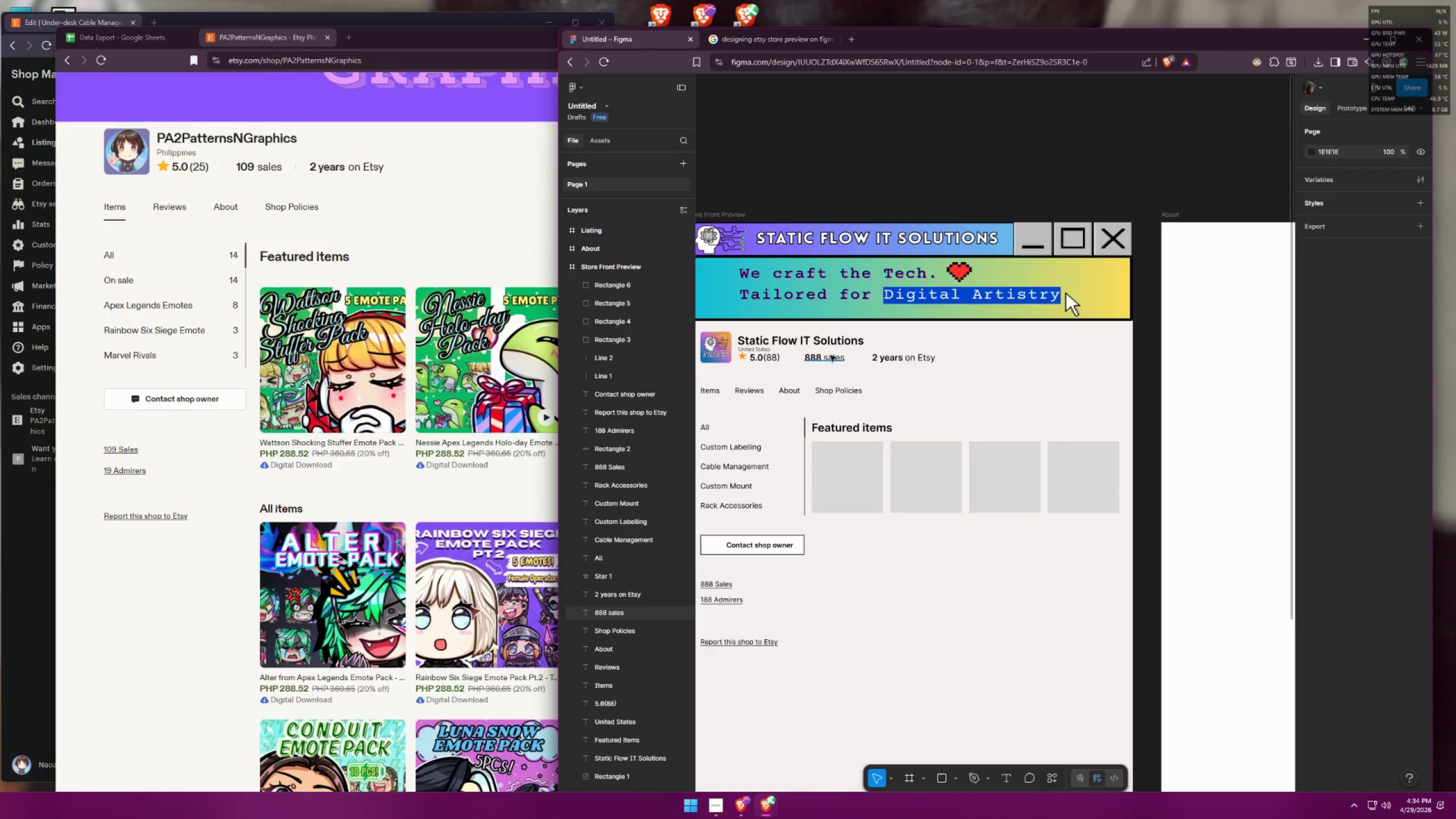 
wait(6.14)
 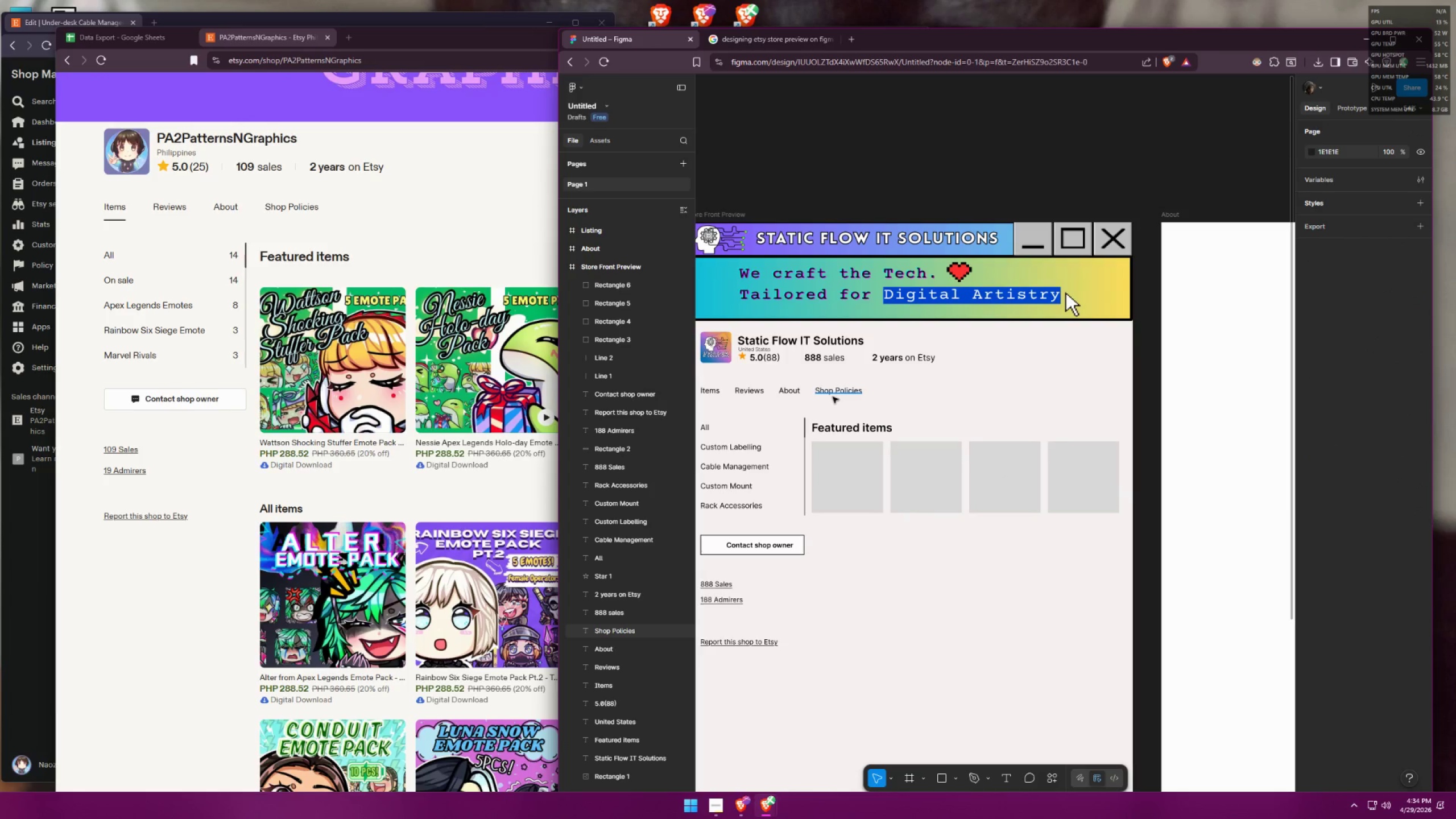 
left_click([1010, 780])
 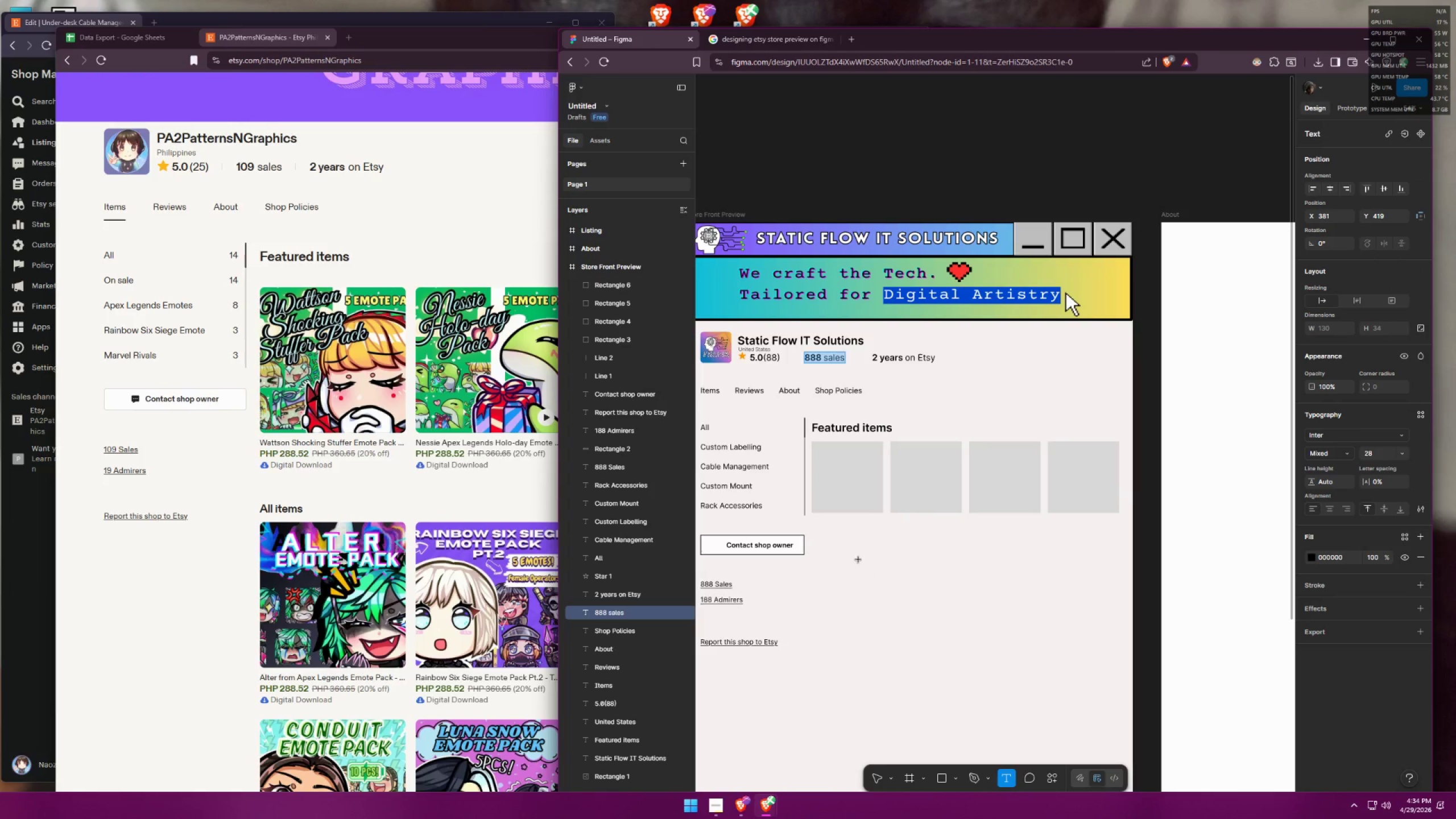 
left_click([837, 543])
 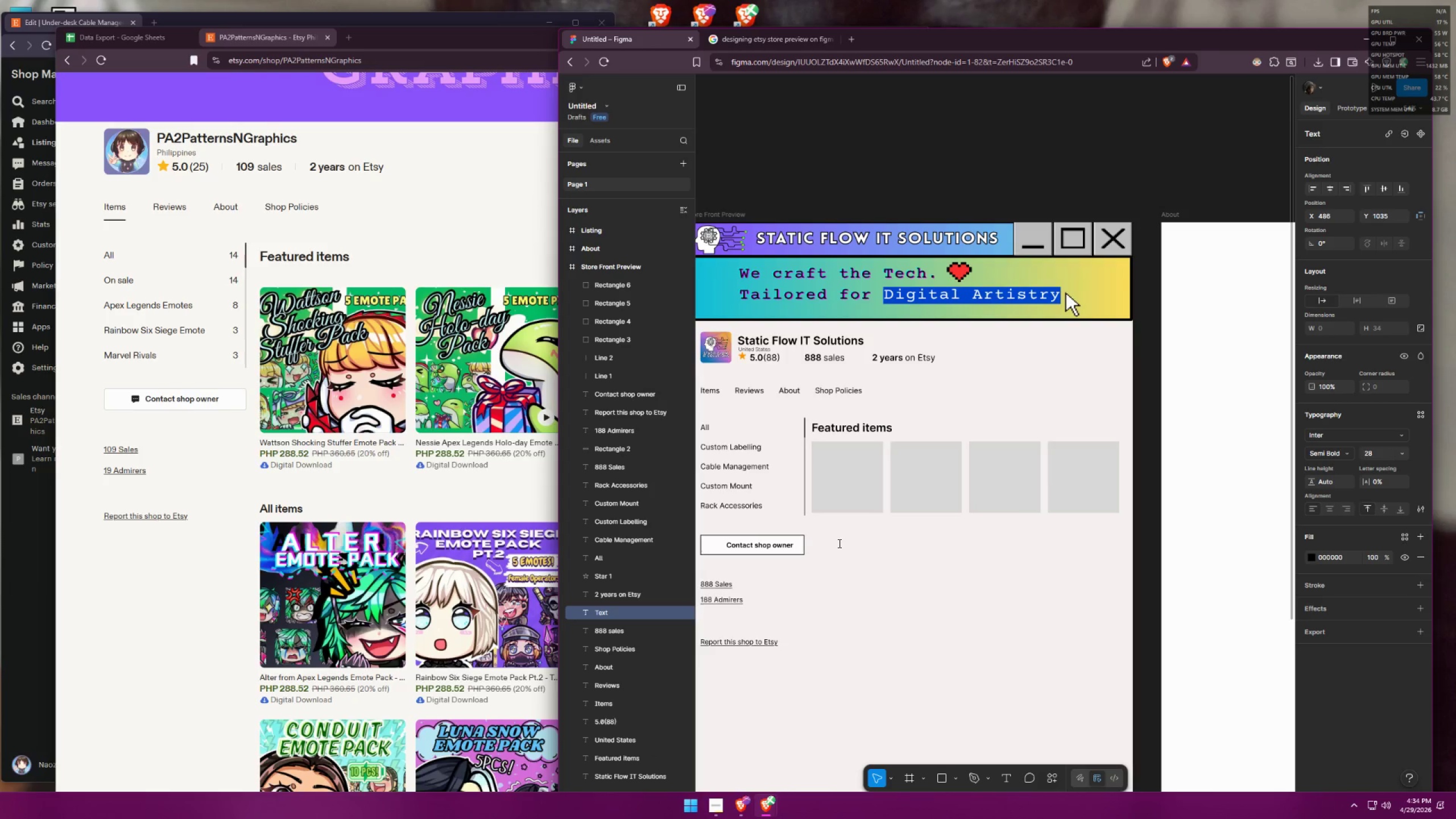 
type(All items)
 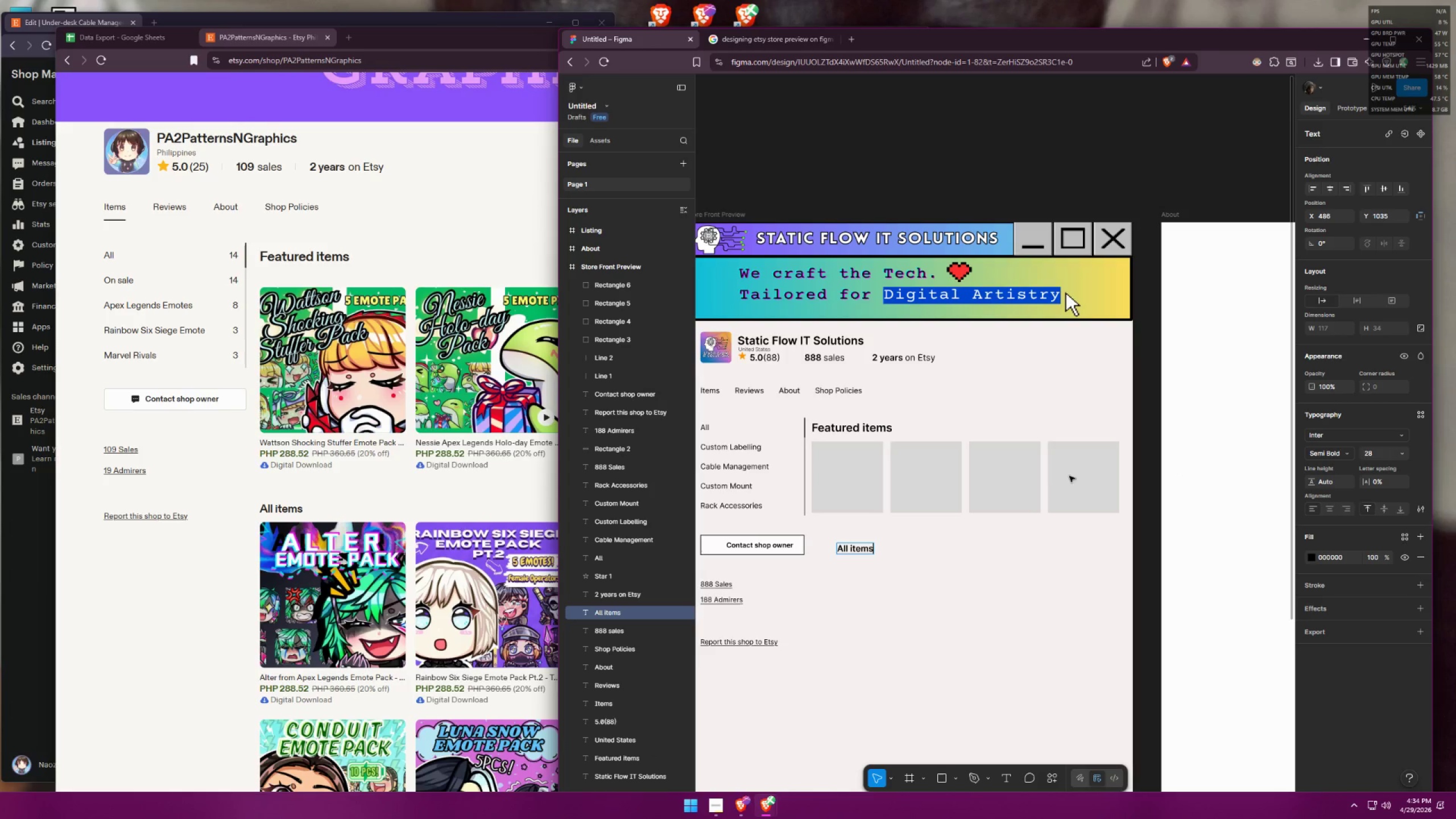 
left_click([873, 431])
 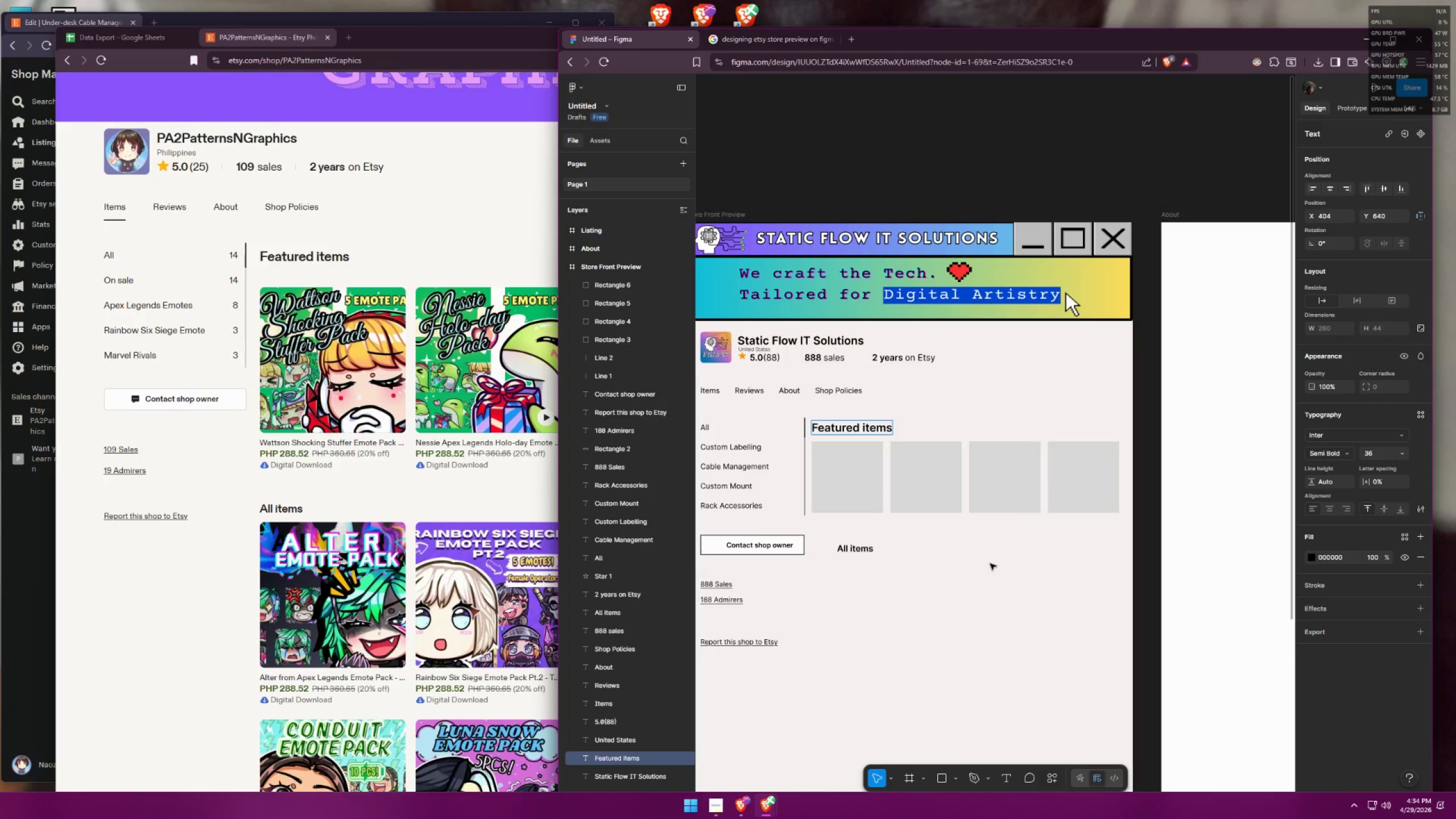 
double_click([871, 553])
 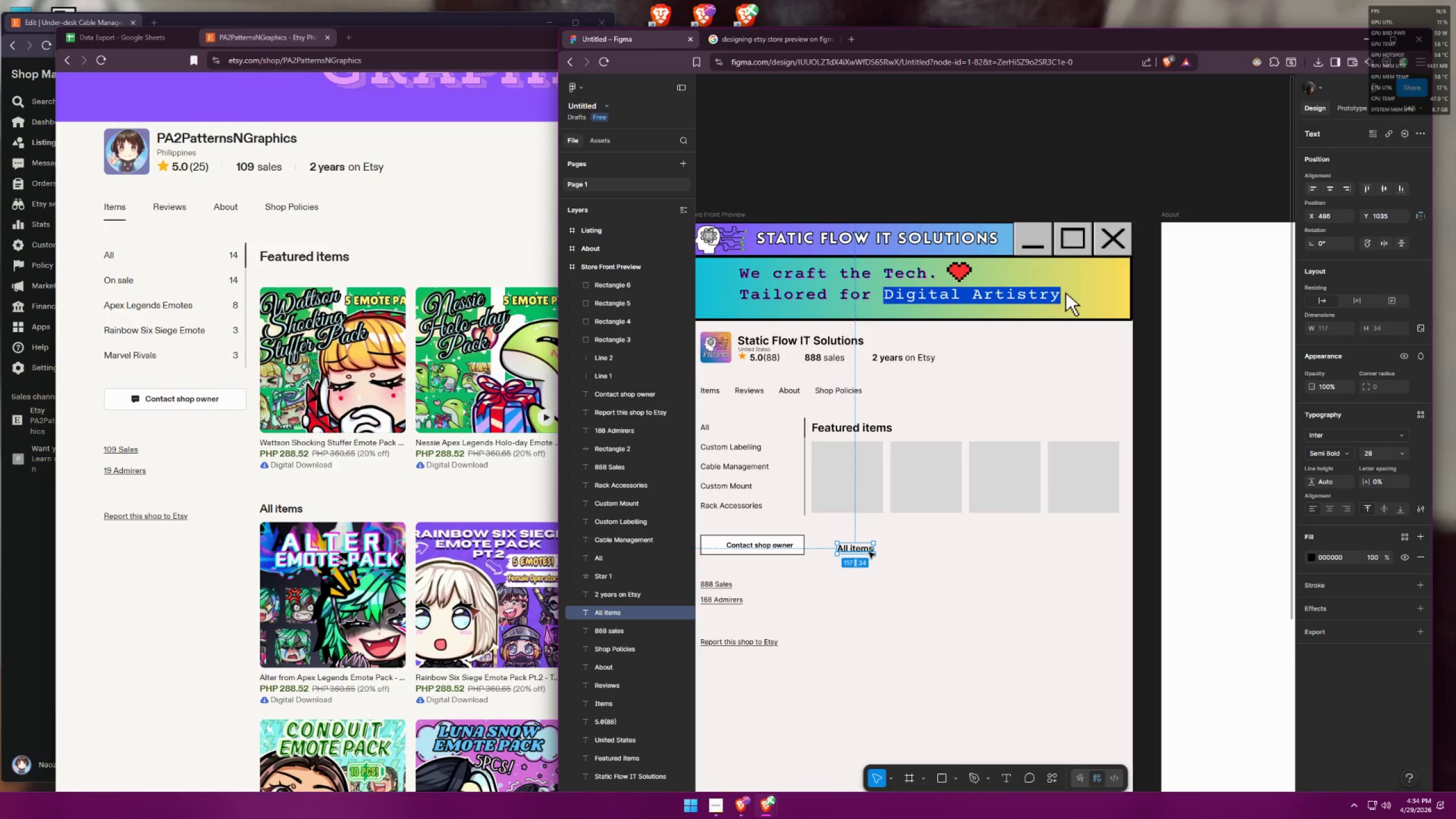 
triple_click([868, 551])
 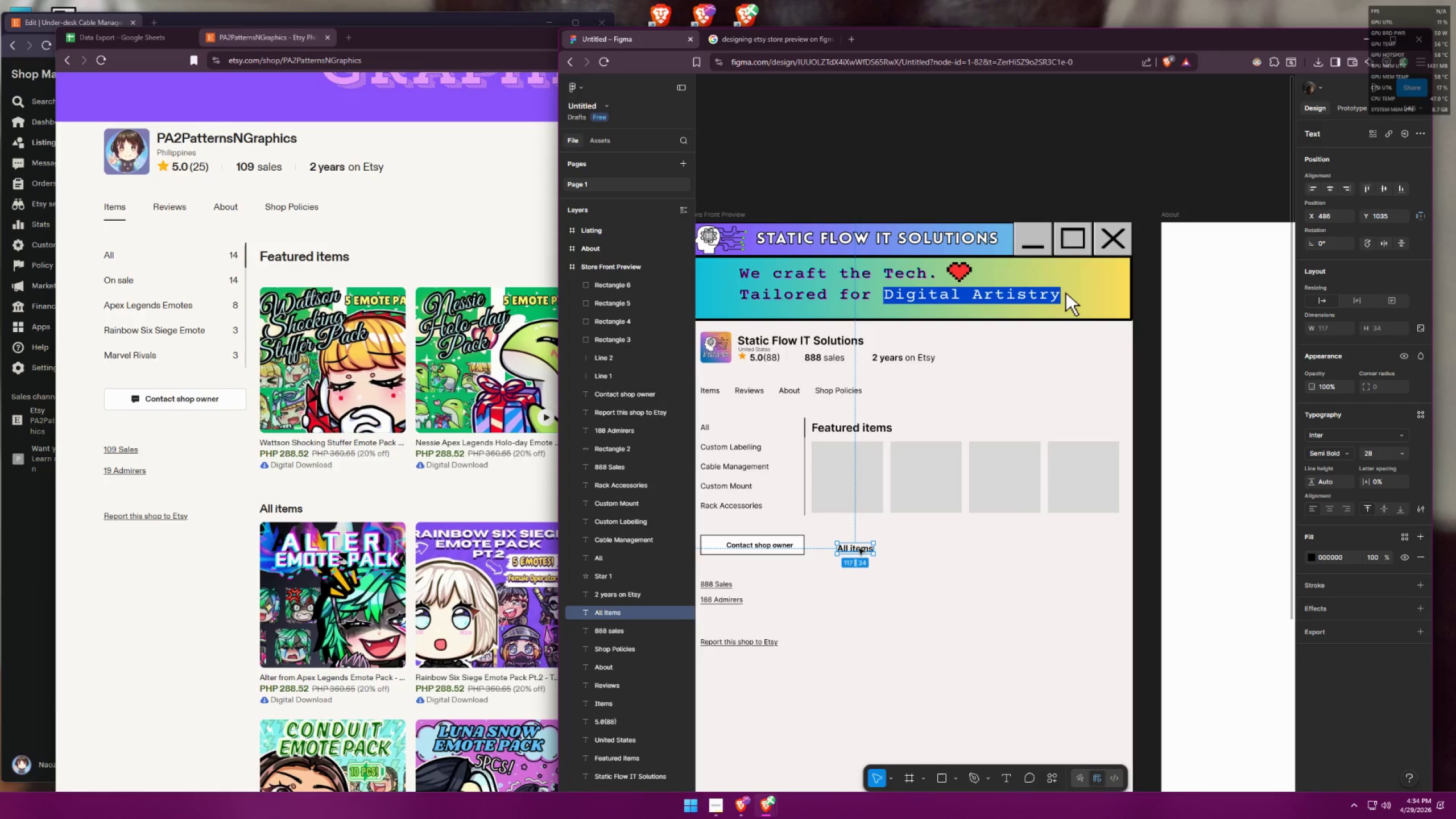 
double_click([859, 549])
 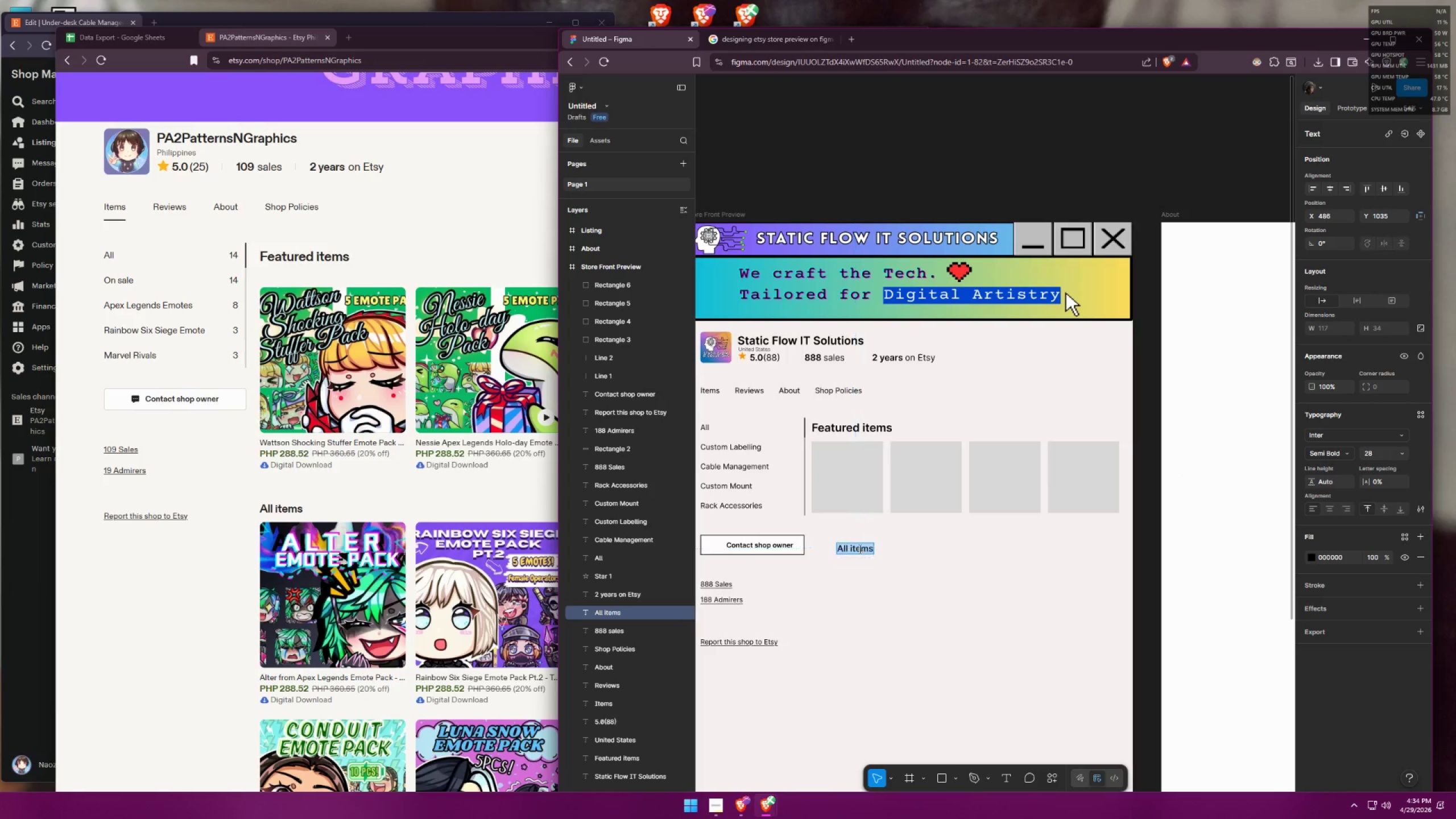 
triple_click([859, 549])
 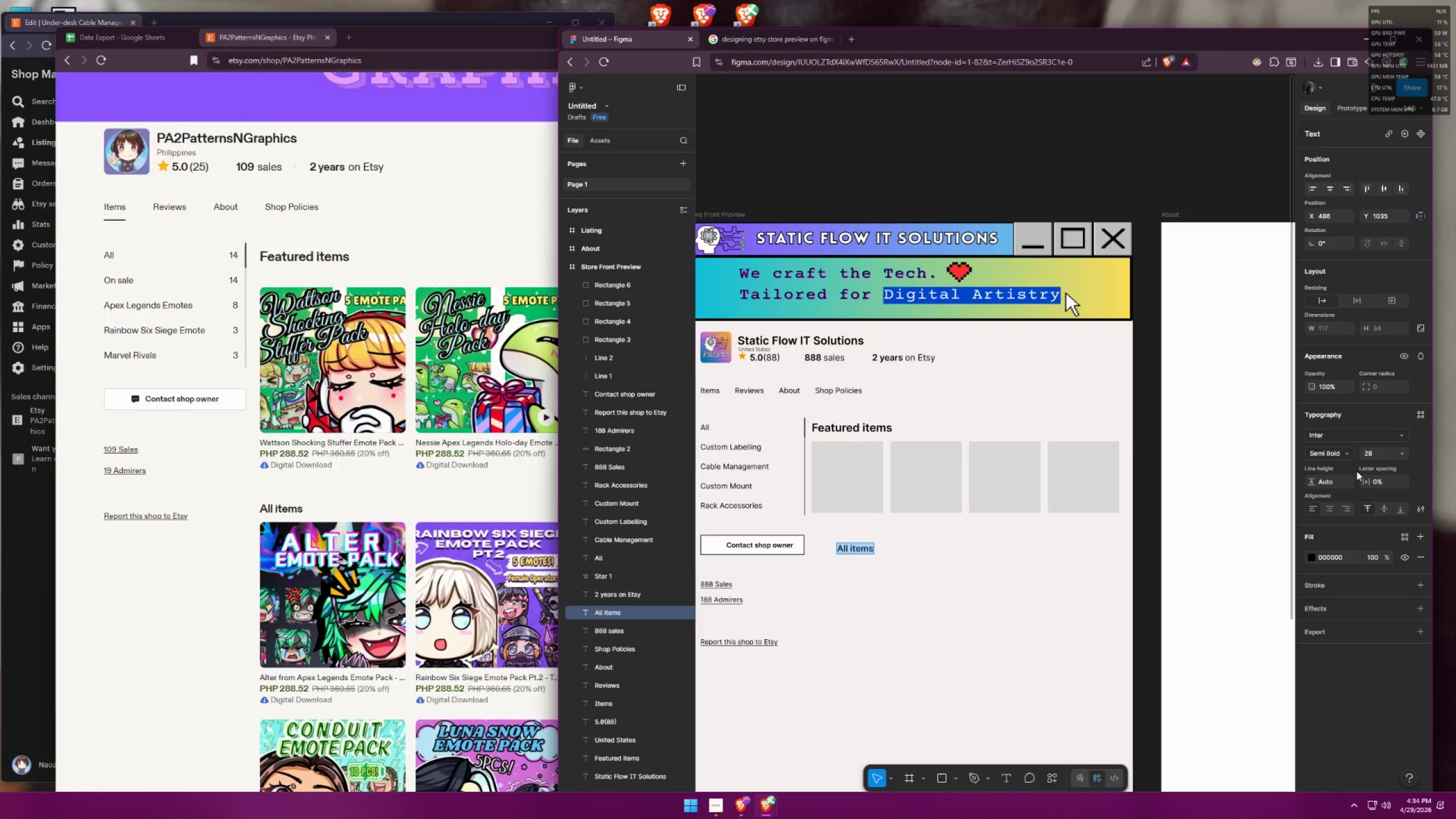 
left_click([1338, 447])
 